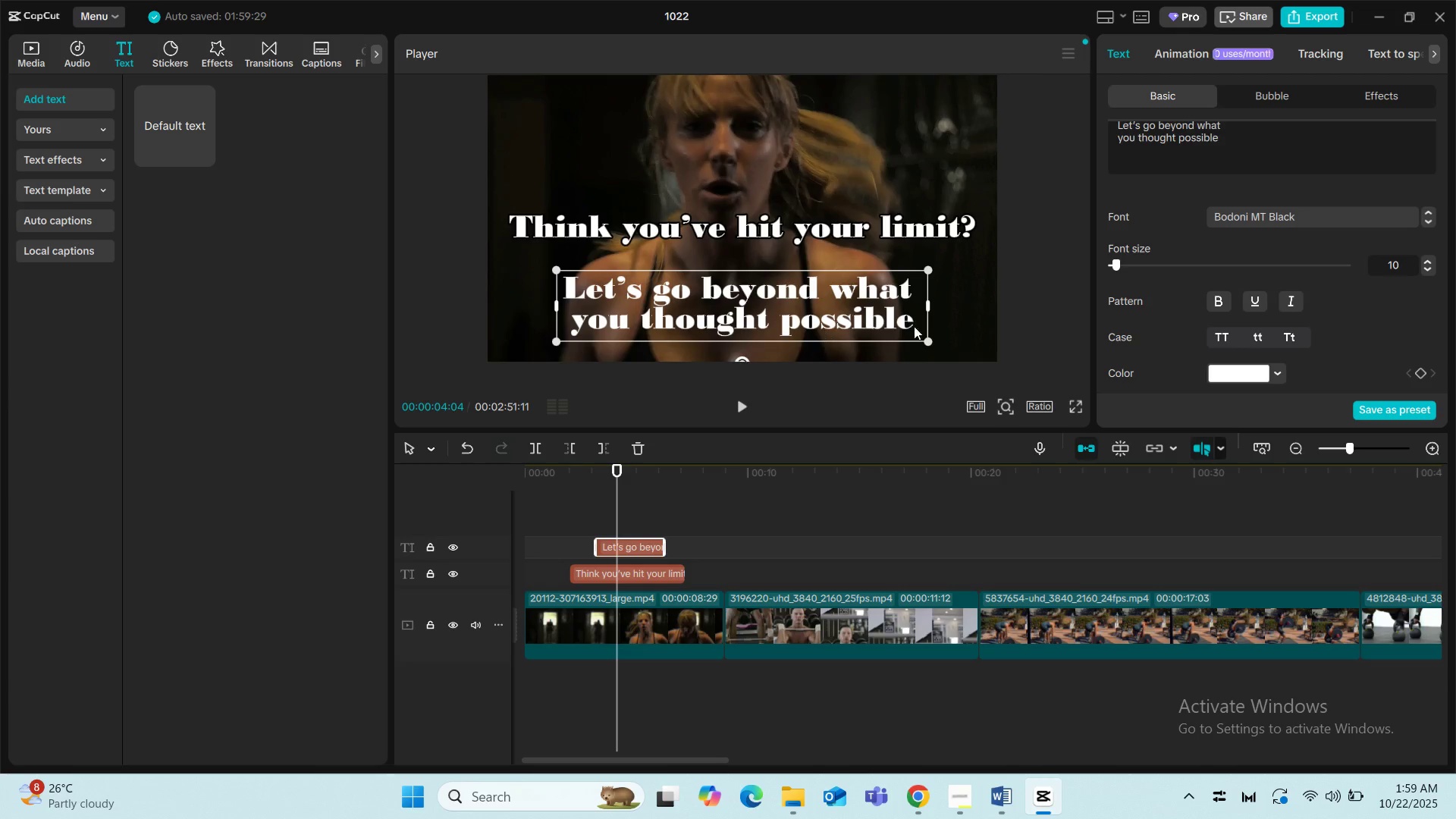 
scroll: coordinate [1263, 303], scroll_direction: down, amount: 4.0
 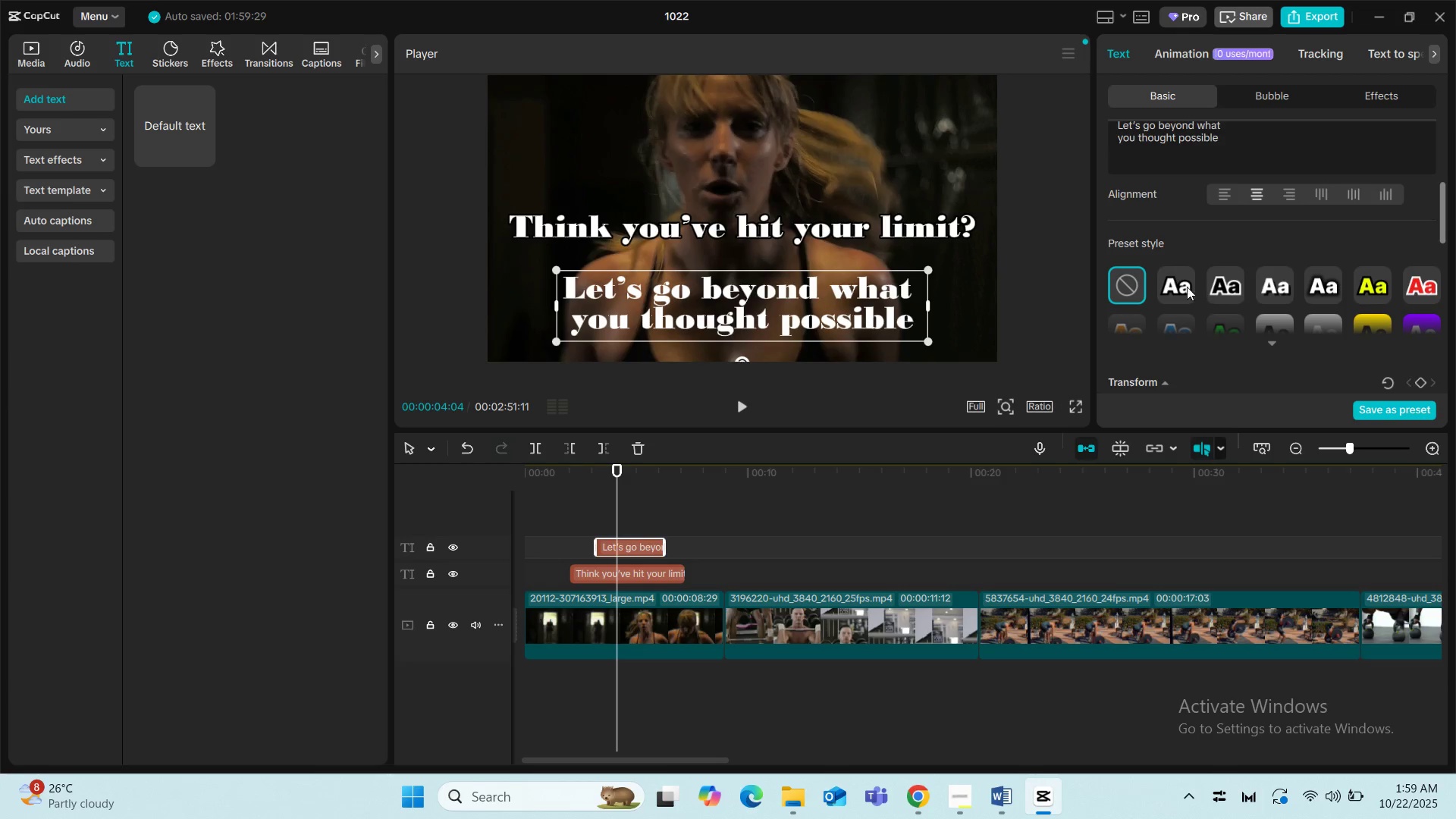 
left_click([1177, 282])
 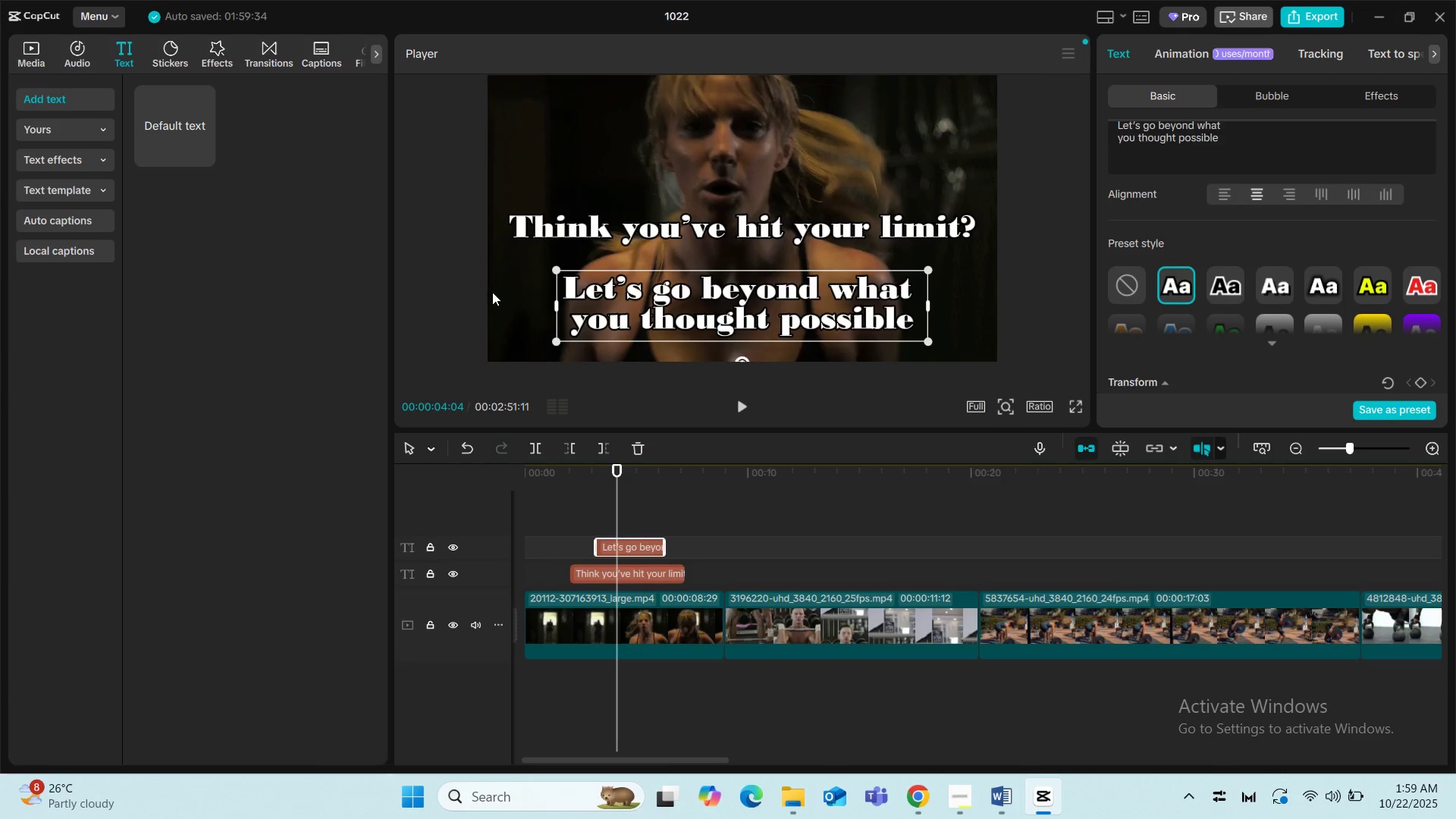 
left_click([493, 292])
 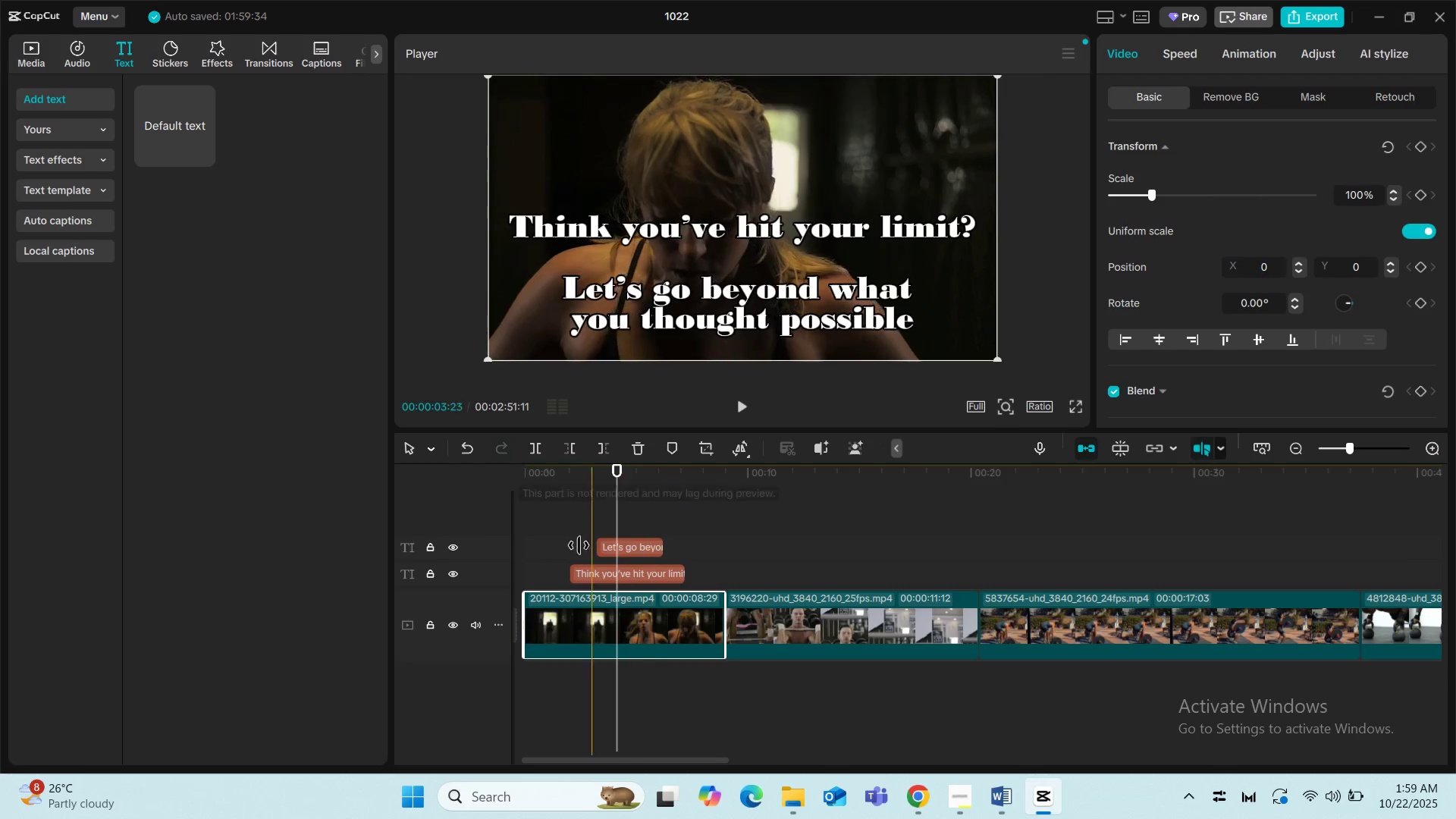 
left_click([549, 532])
 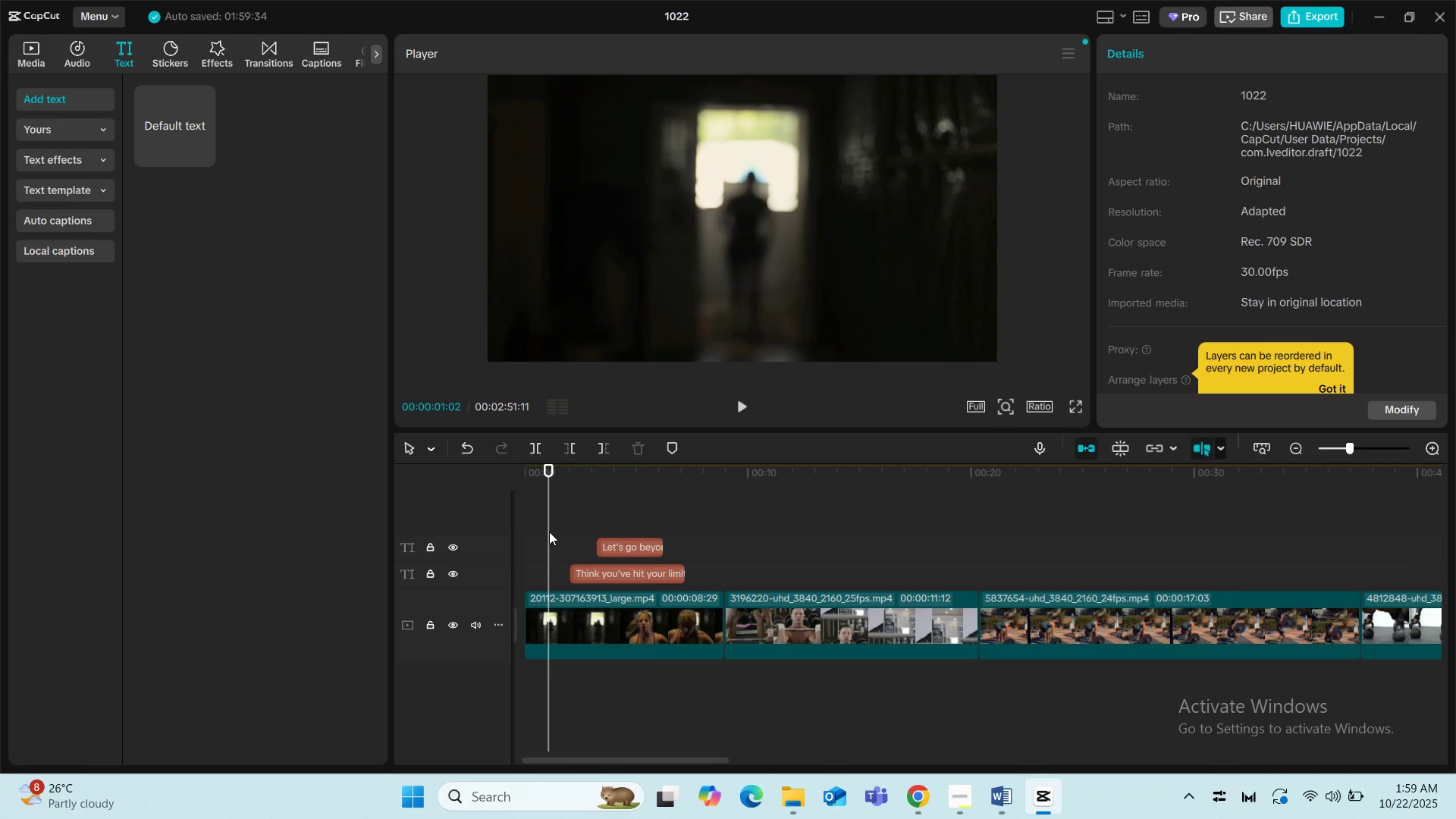 
key(Space)
 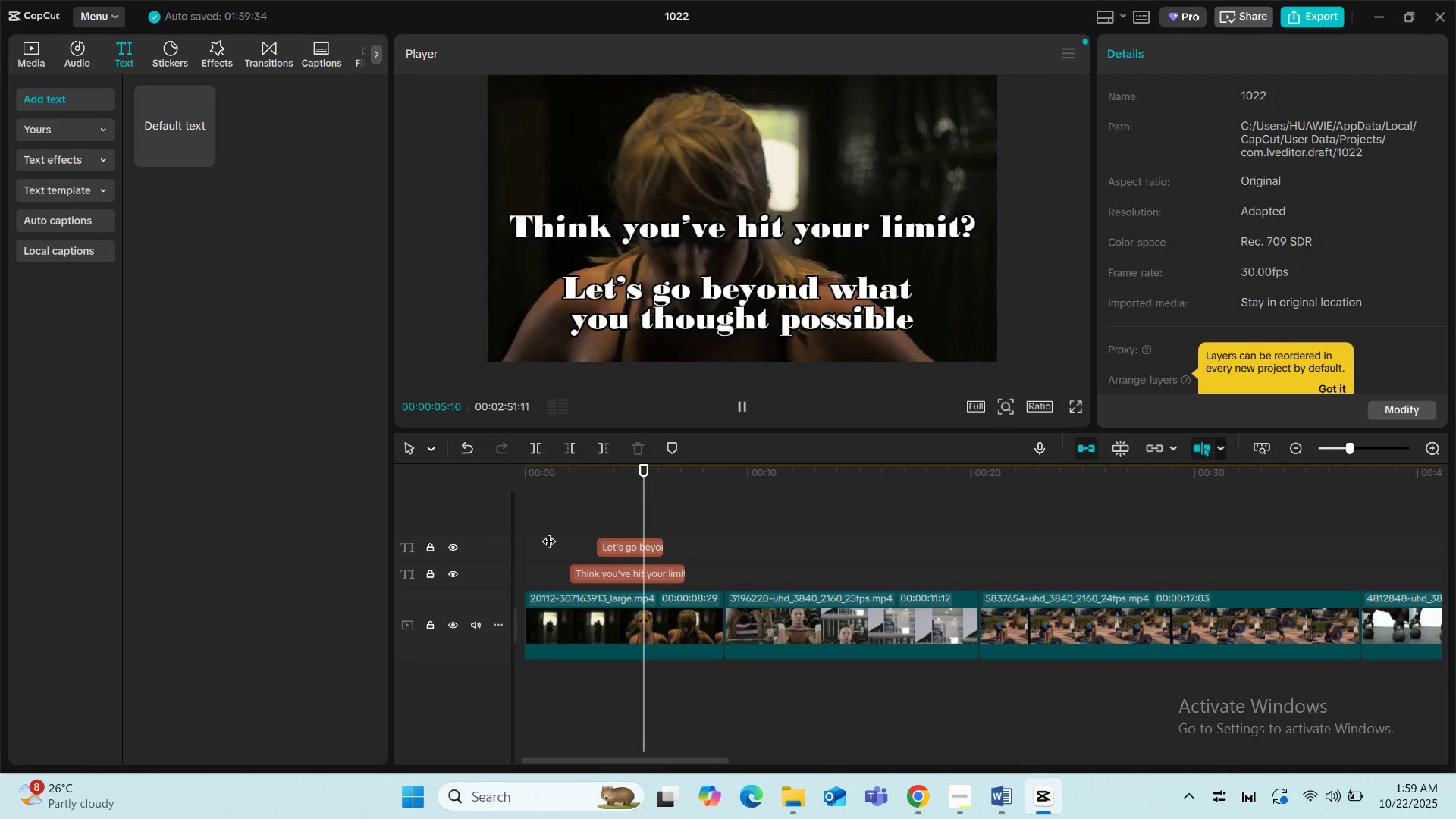 
wait(9.33)
 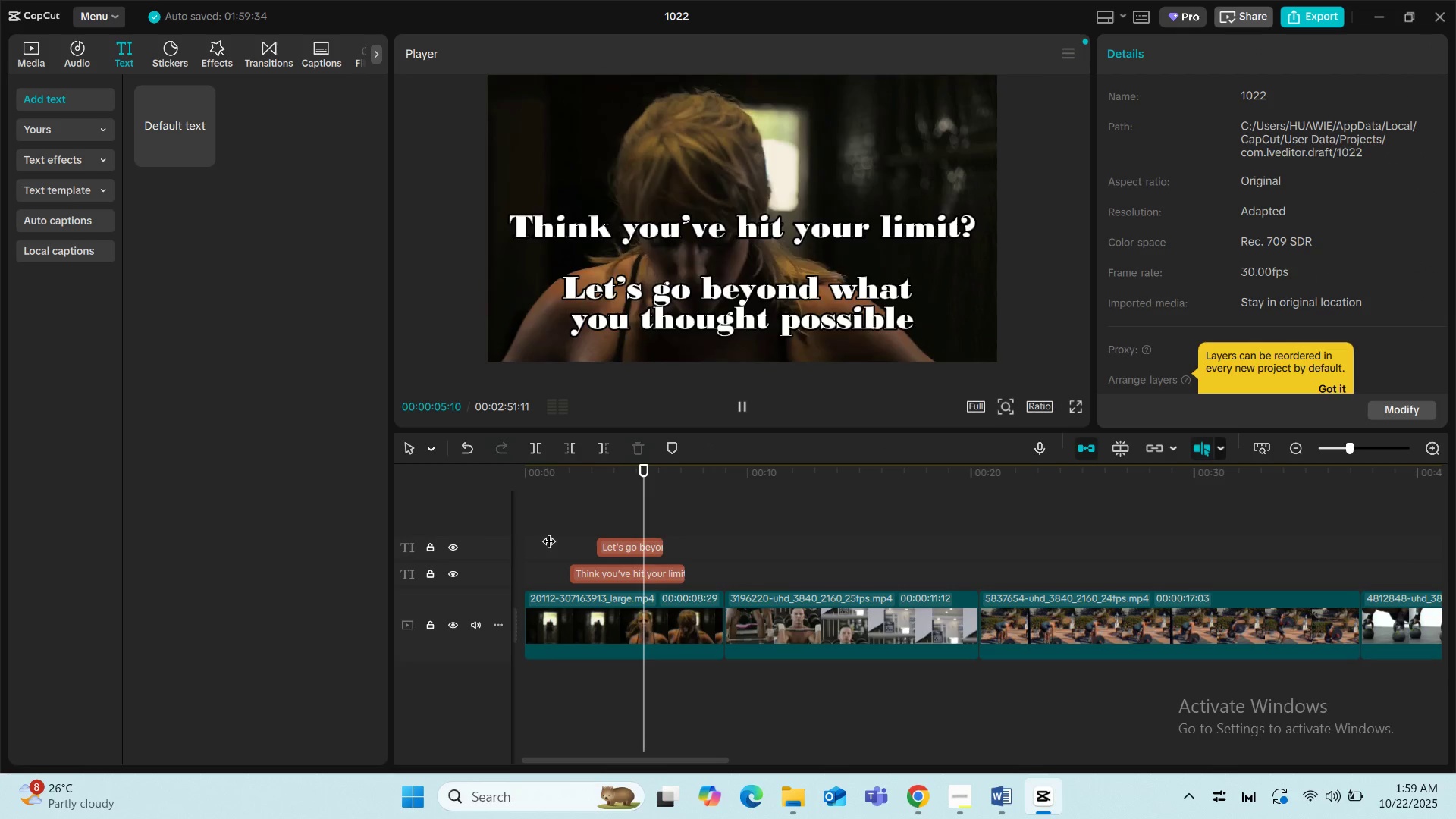 
key(Space)
 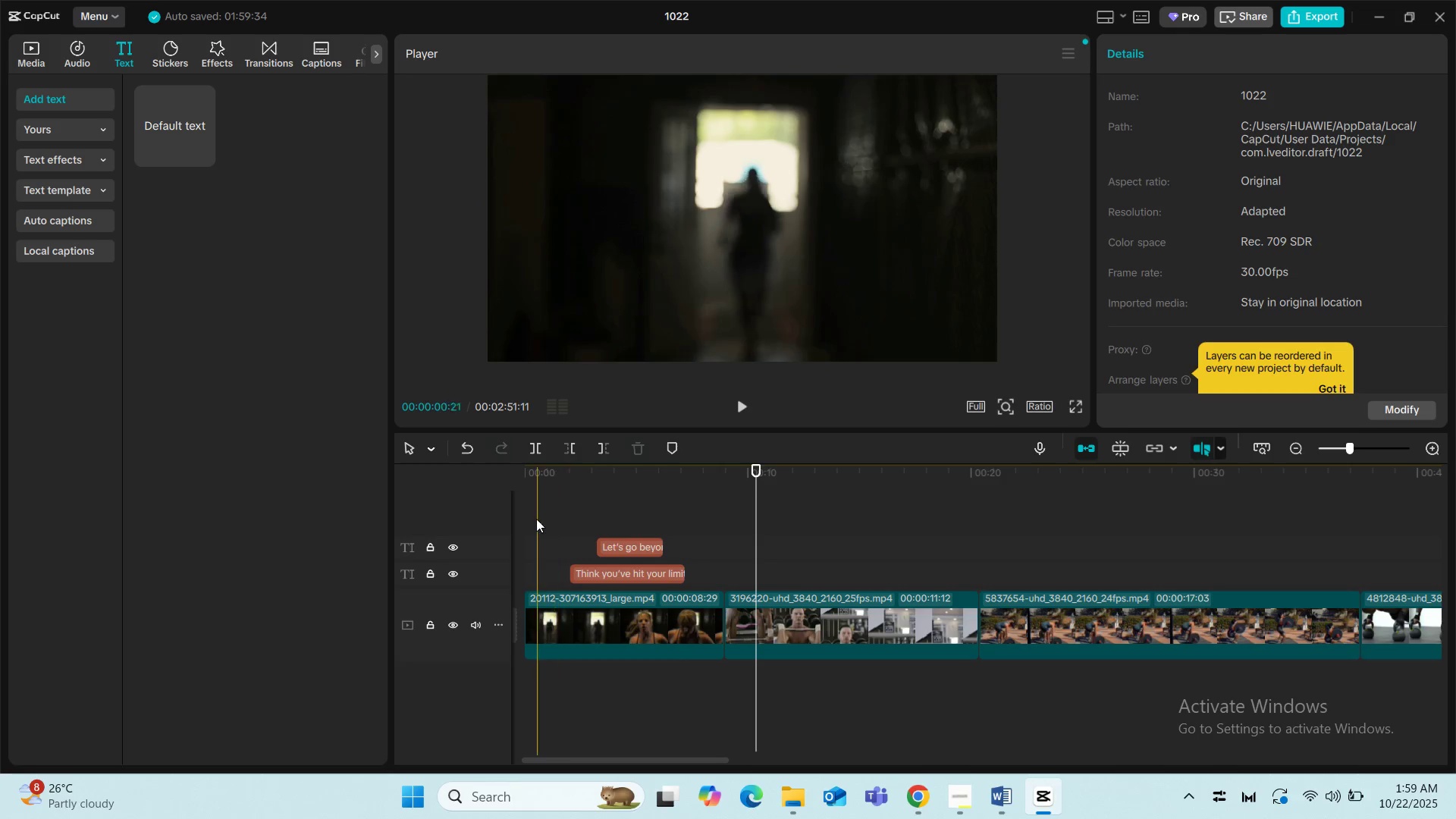 
left_click([536, 519])
 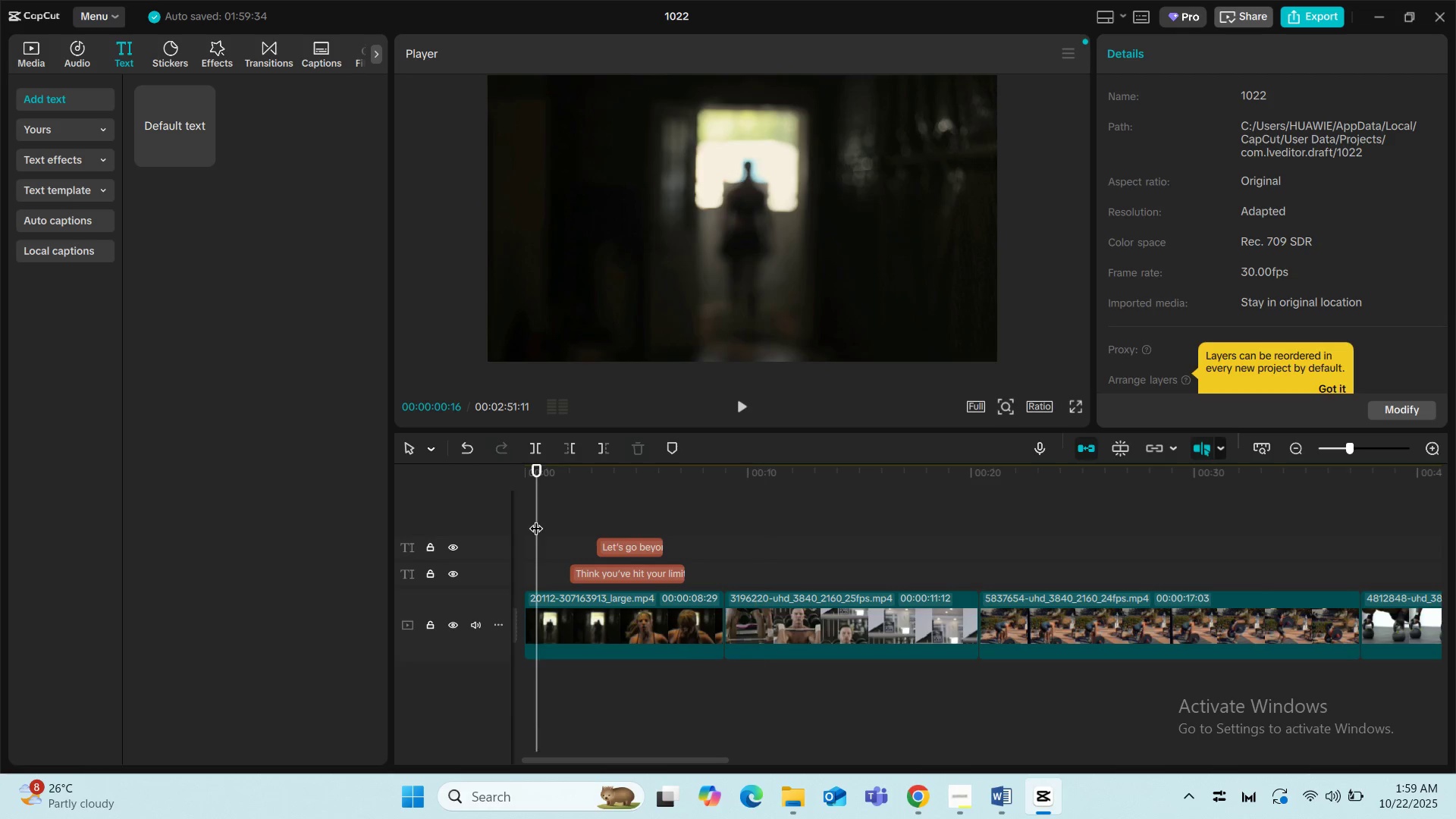 
key(Space)
 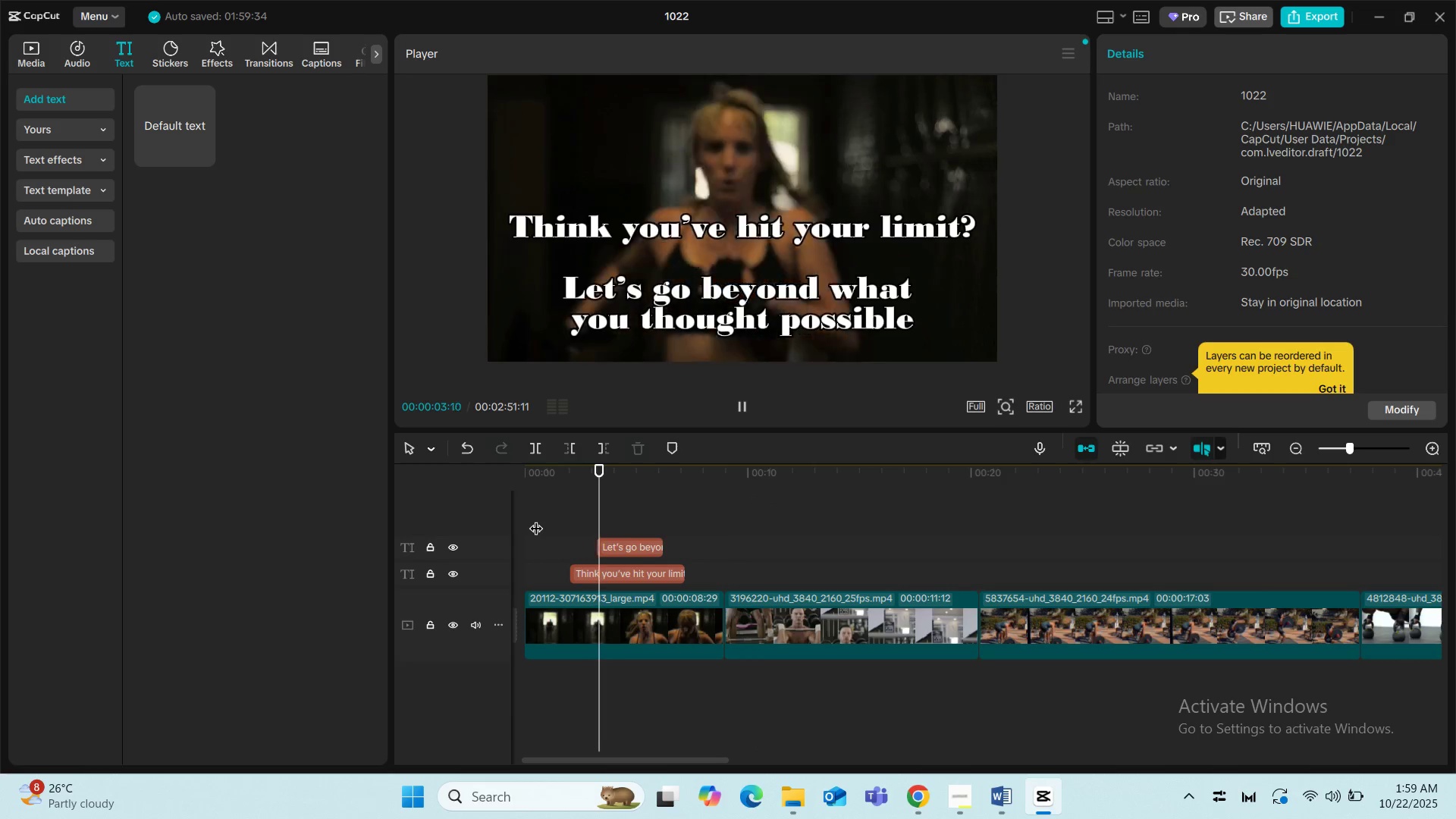 
key(Space)
 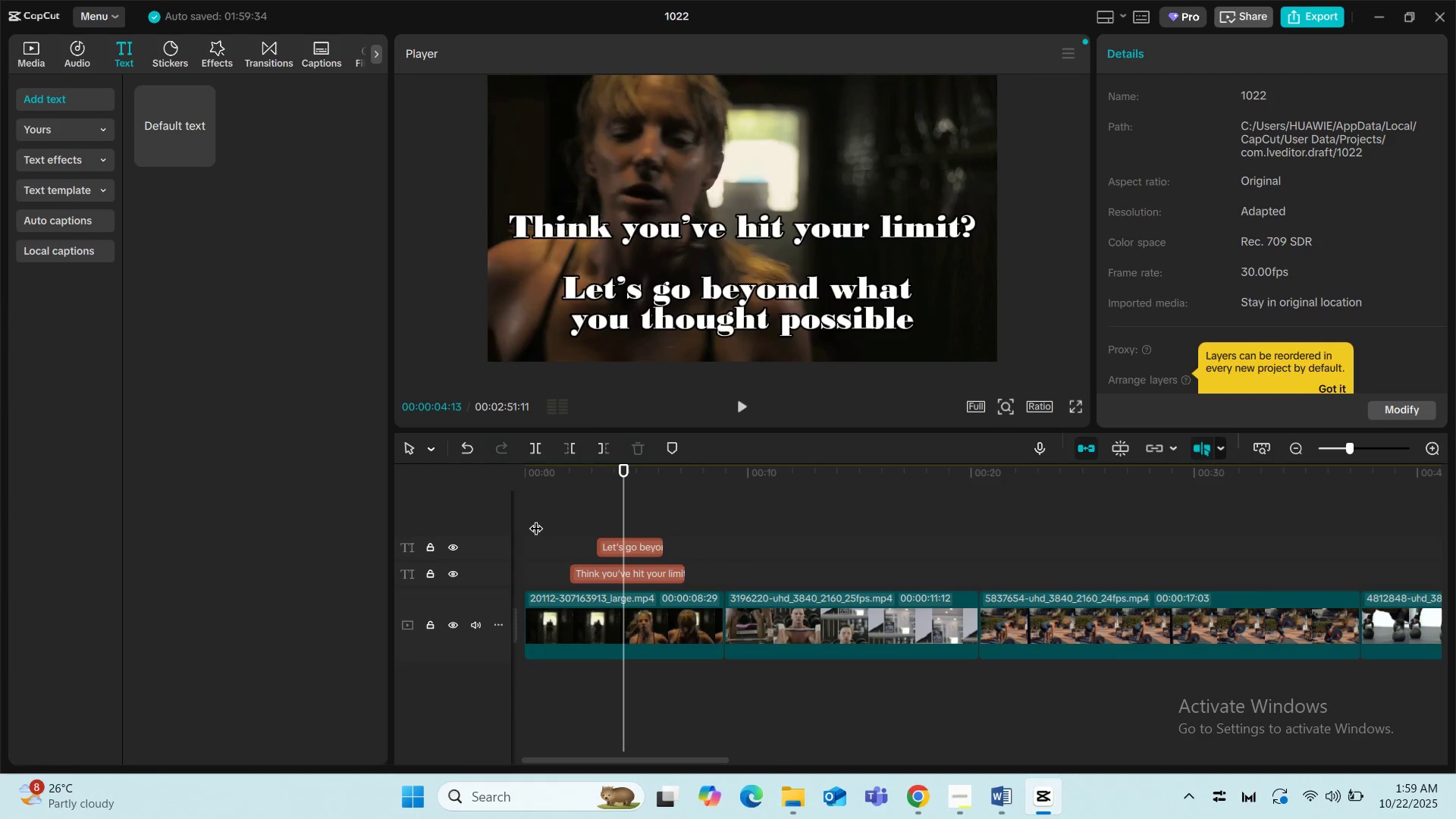 
key(Space)
 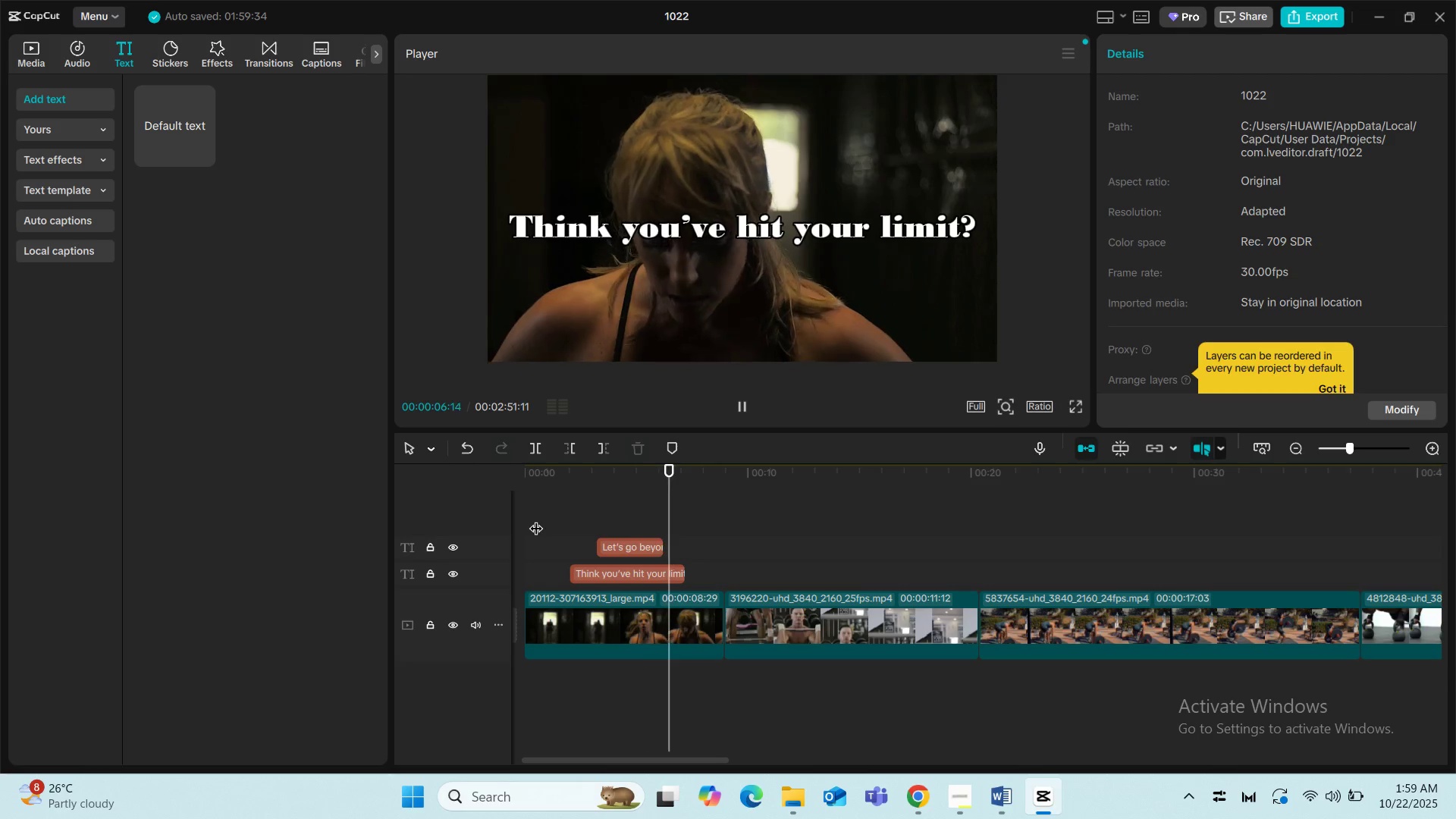 
key(Space)
 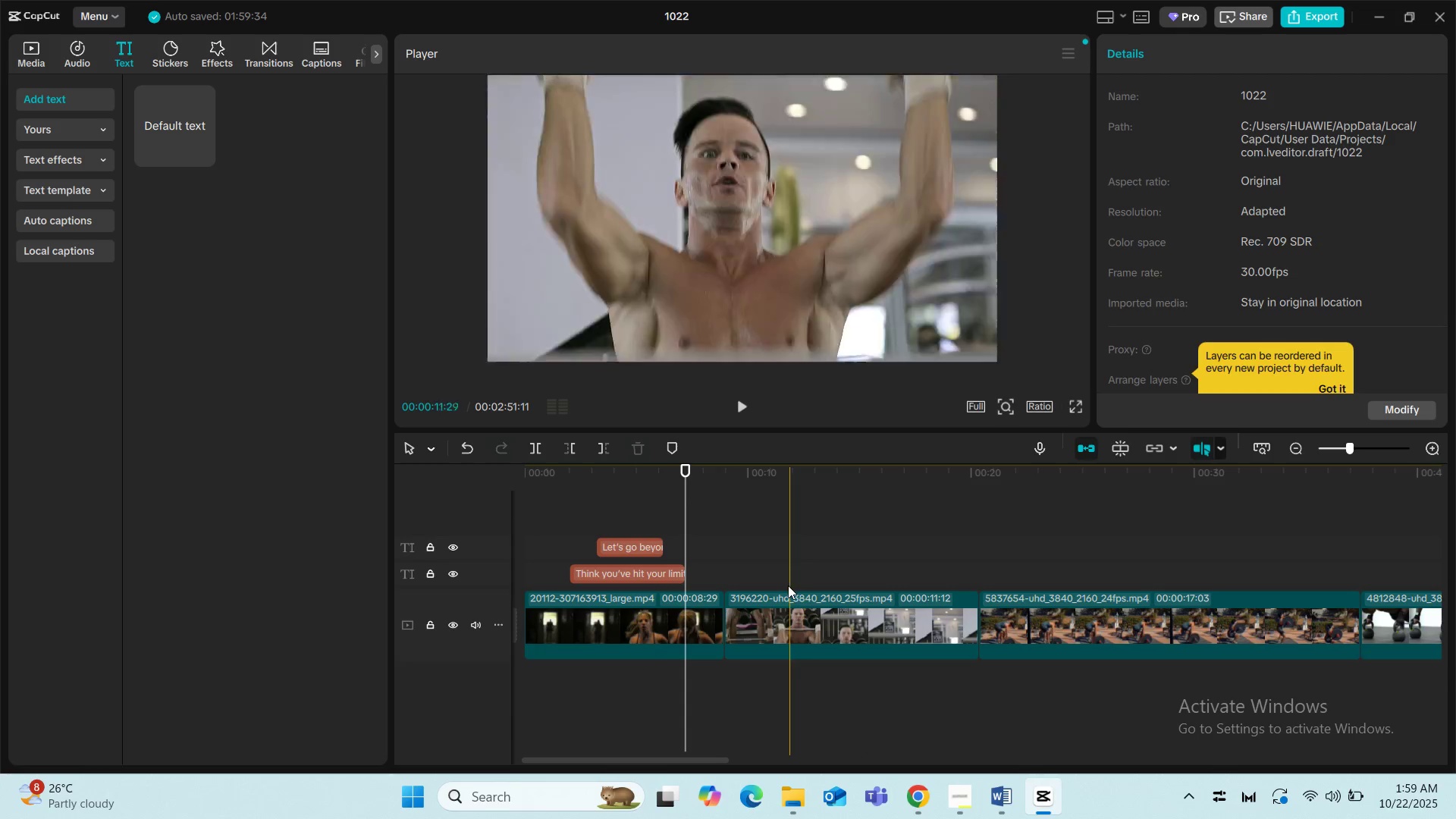 
left_click([751, 573])
 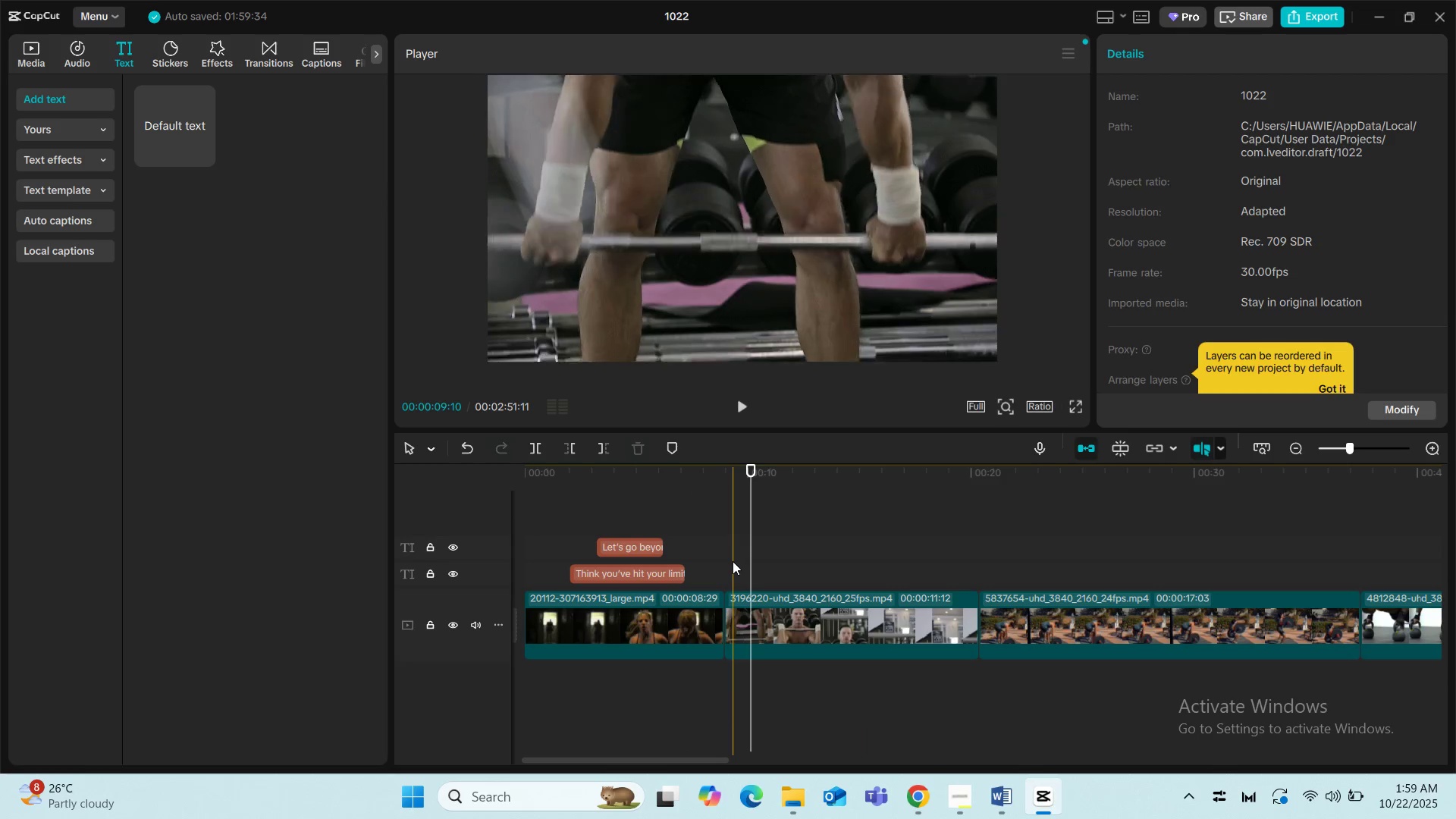 
left_click([733, 561])
 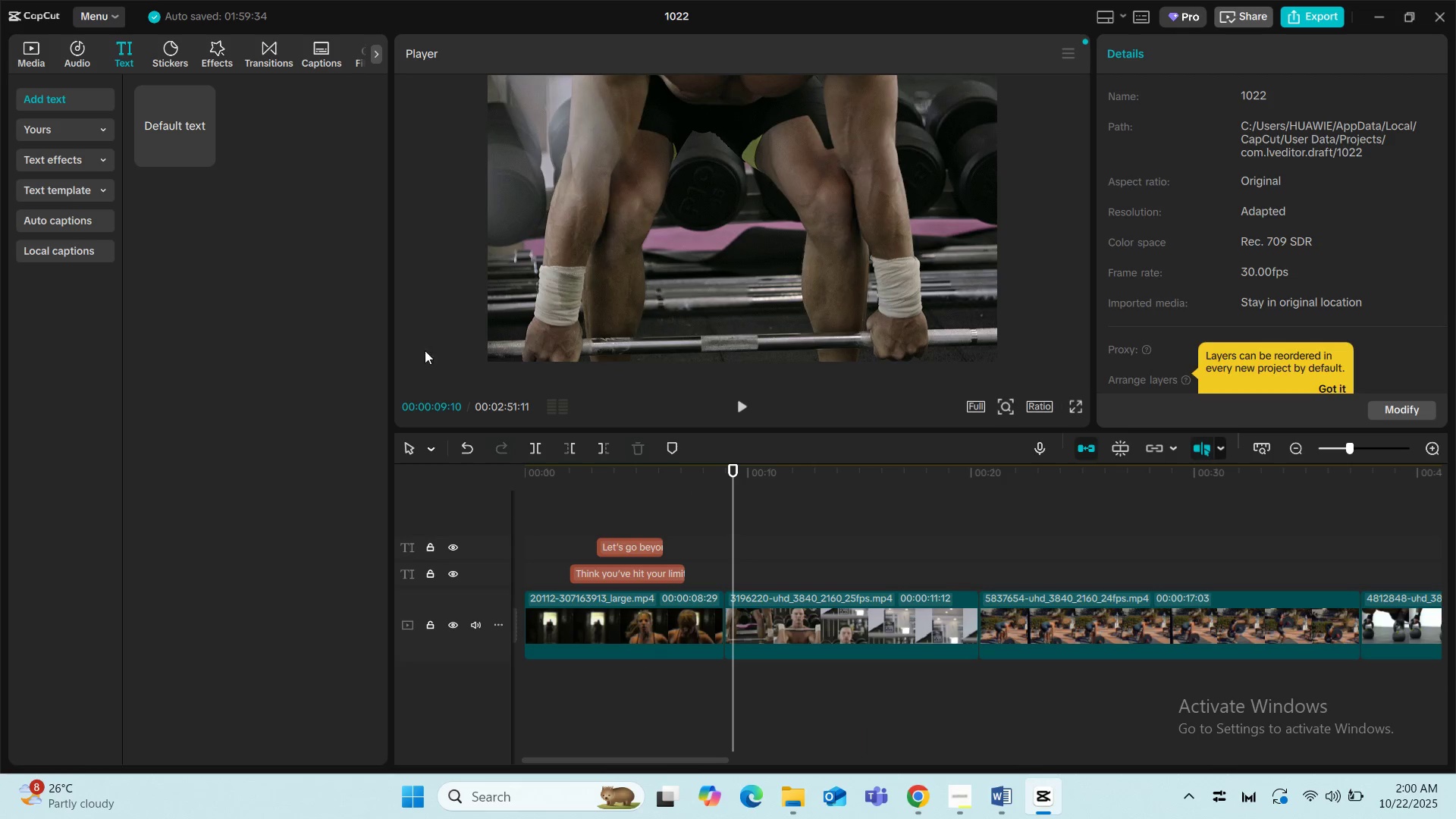 
key(Space)
 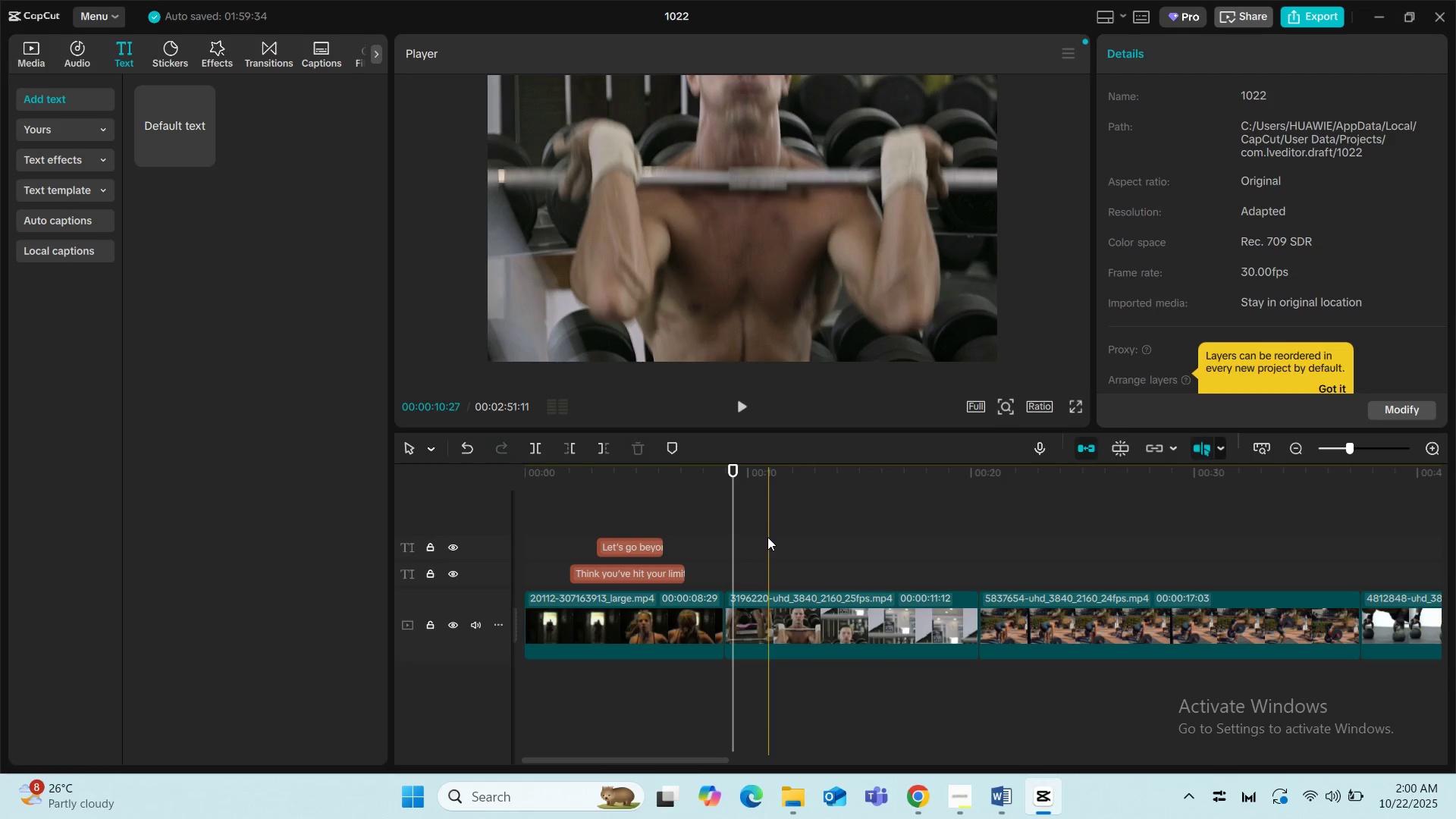 
key(Space)
 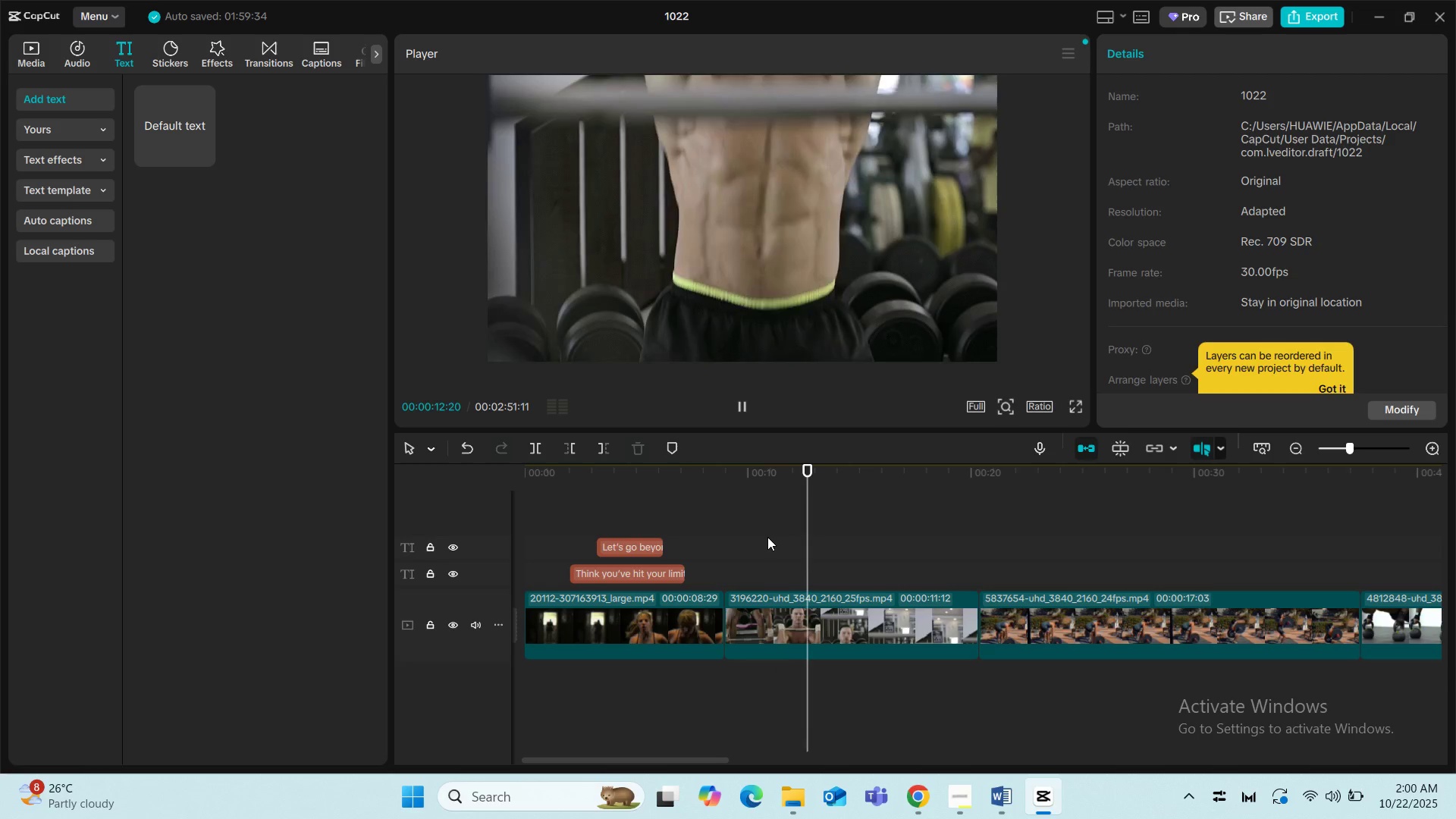 
key(Space)
 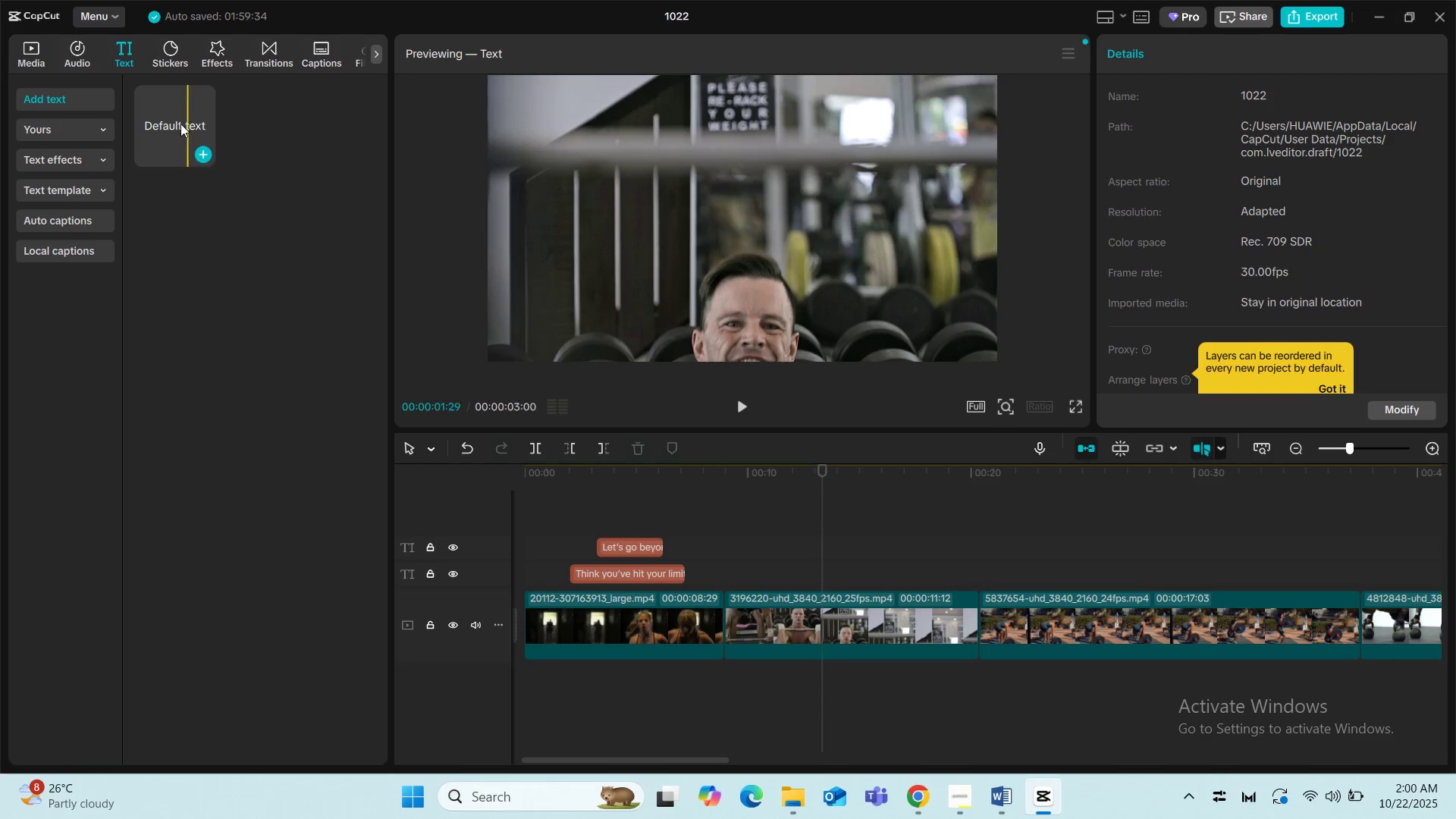 
left_click_drag(start_coordinate=[177, 116], to_coordinate=[744, 576])
 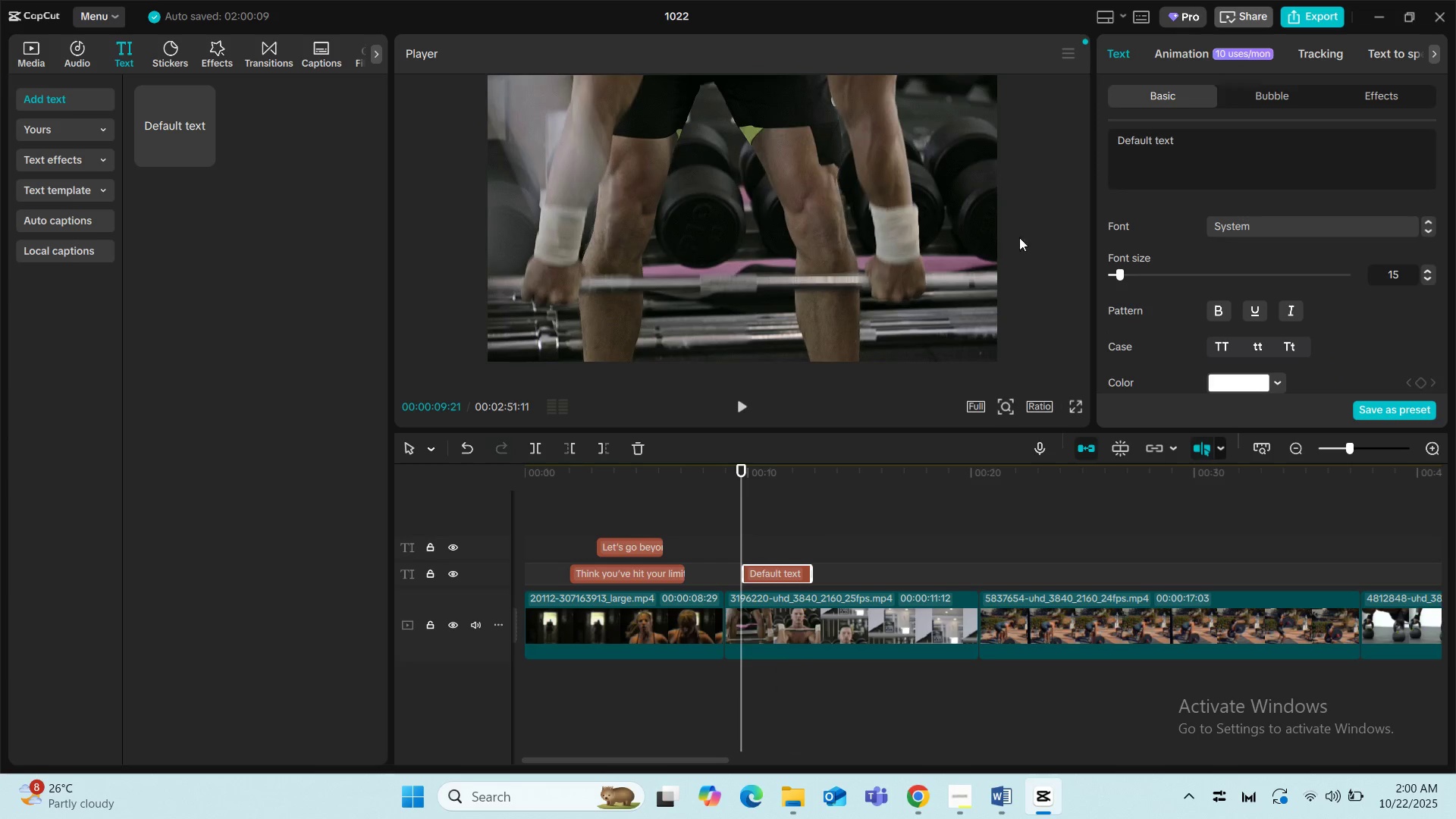 
left_click([793, 567])
 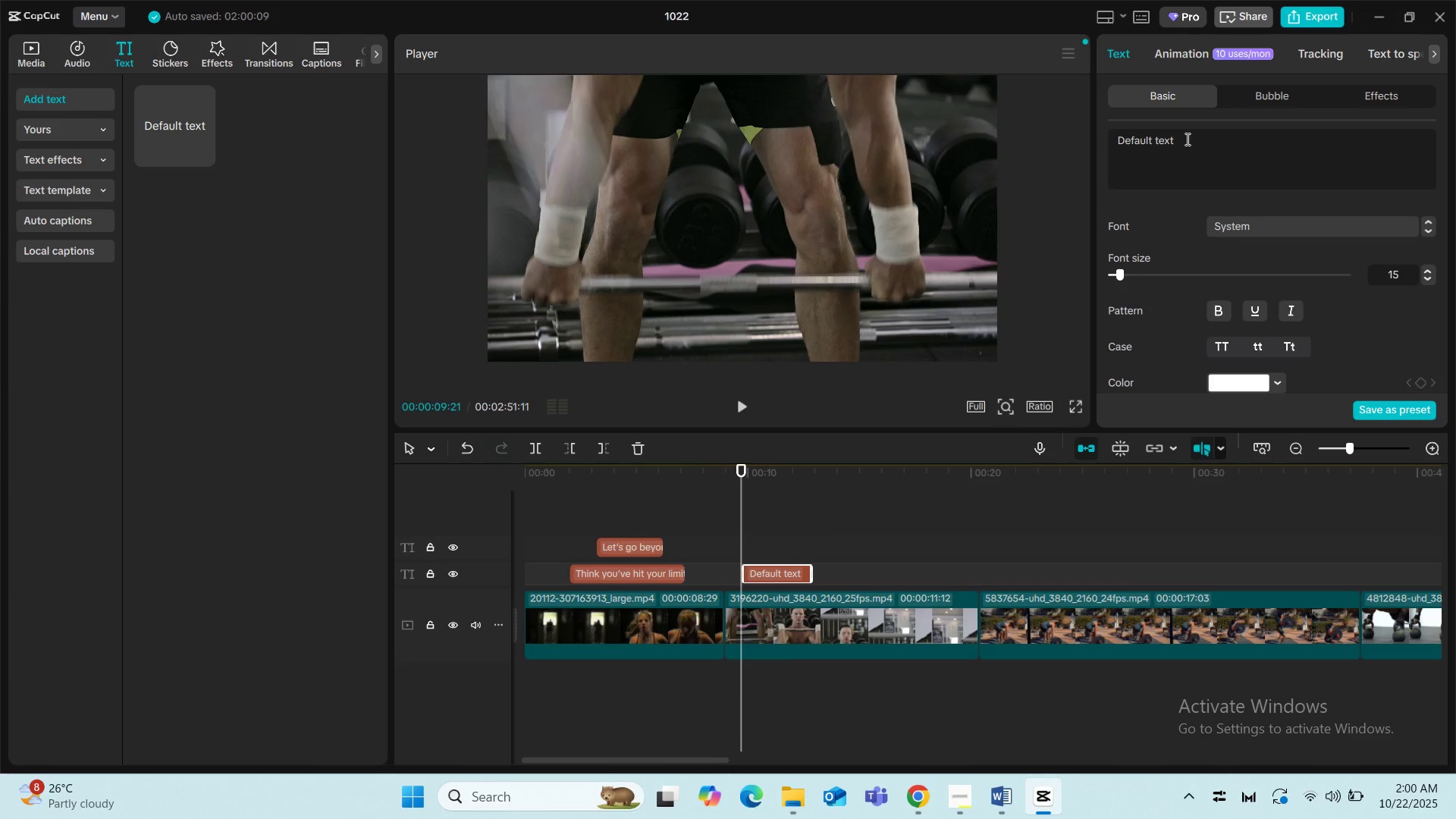 
left_click_drag(start_coordinate=[1189, 139], to_coordinate=[1105, 142])
 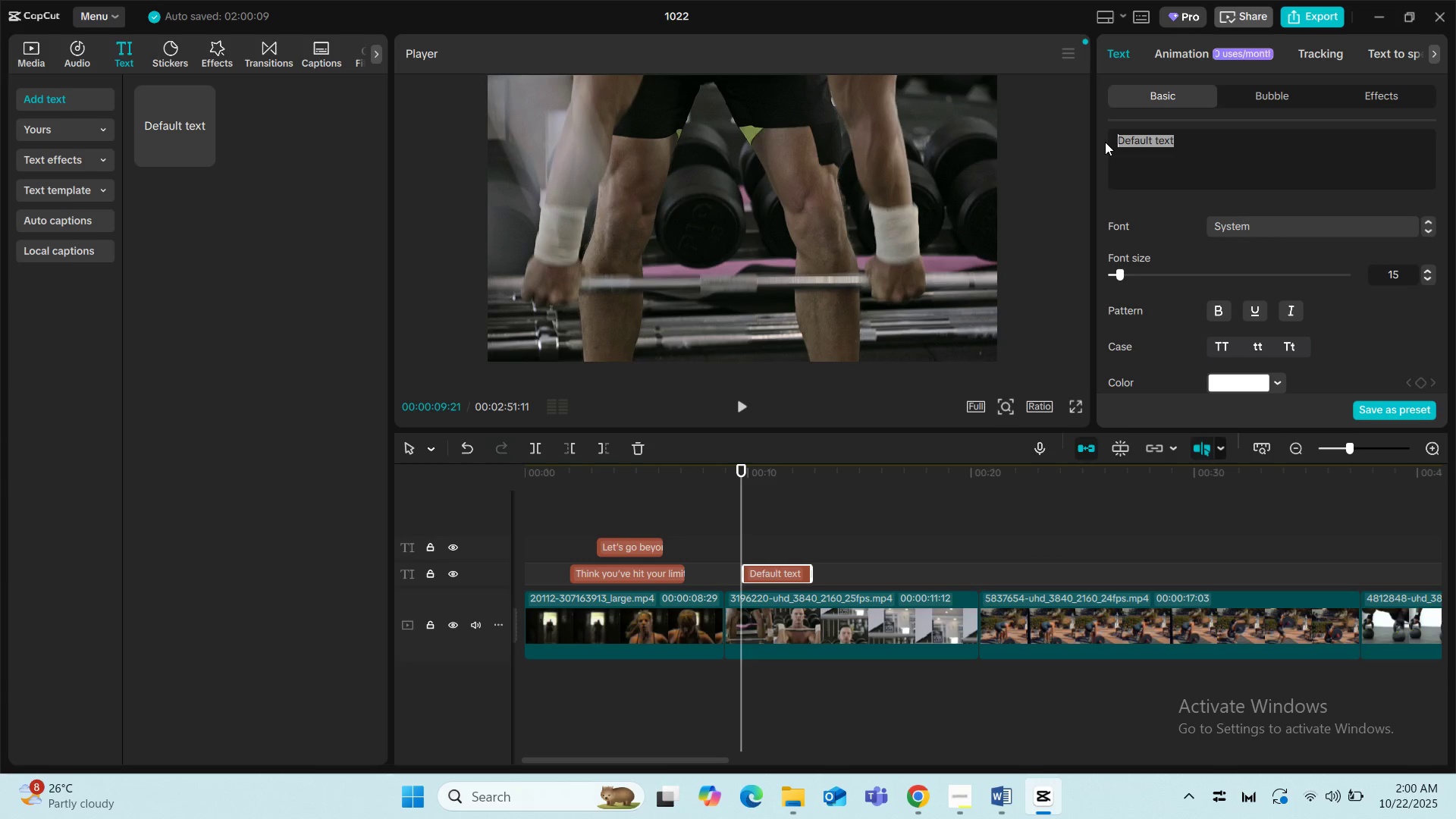 
type(barbell)
key(Backspace)
type(BARBELL SQUAT WITH OVERHA)
key(Backspace)
type(EAF)
key(Backspace)
type(D PRESS)
 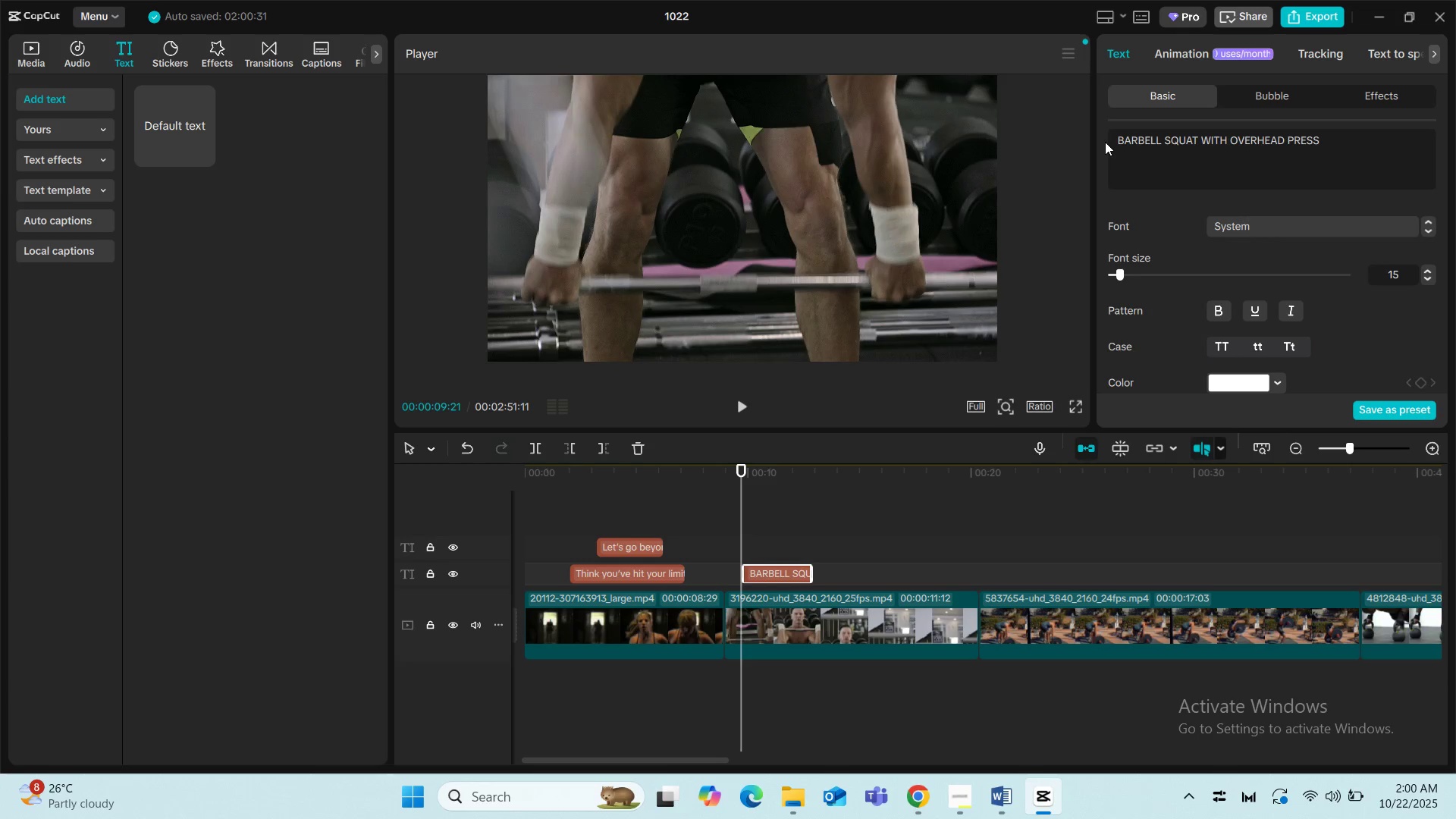 
key(Enter)
 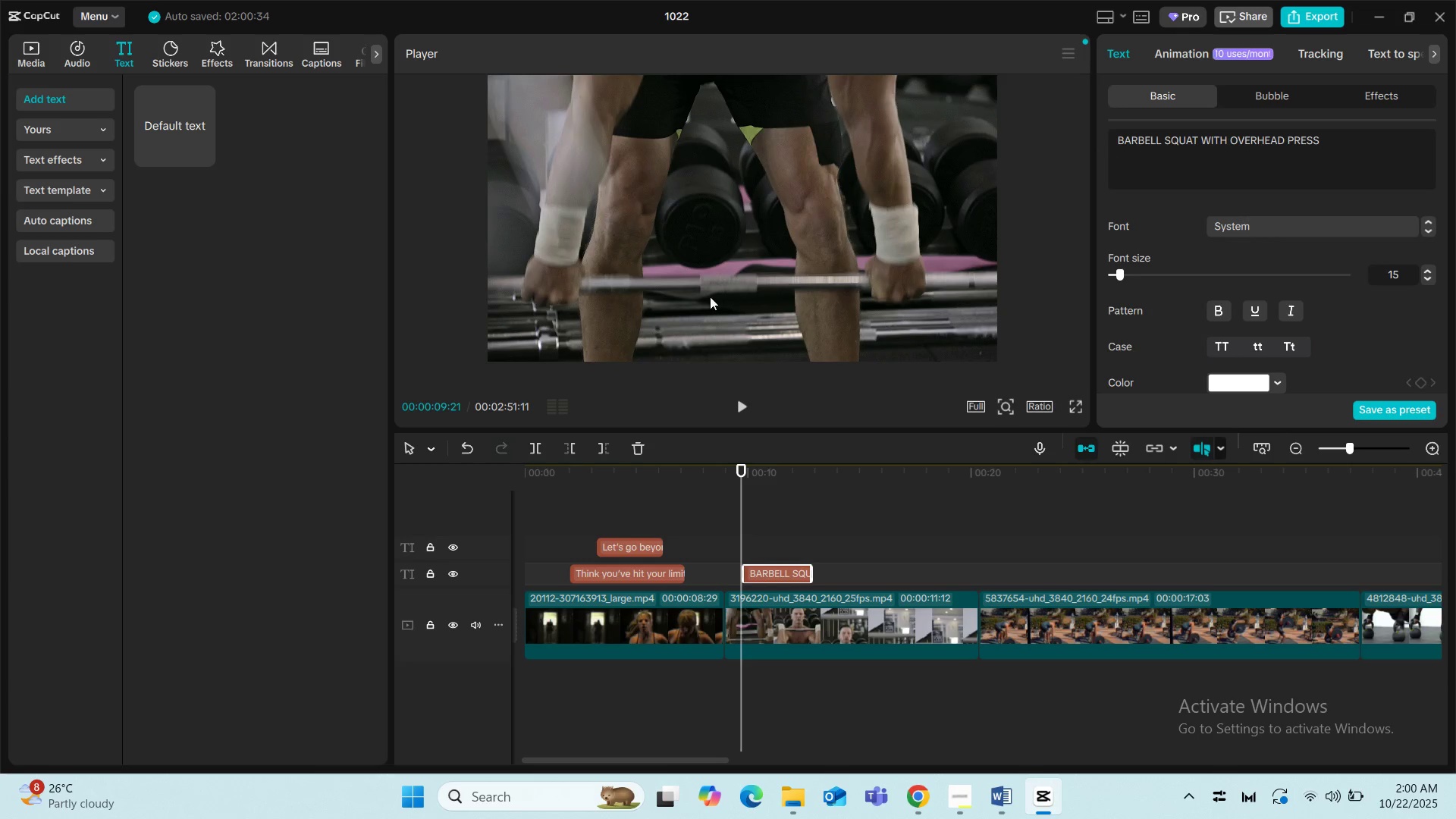 
left_click([704, 296])
 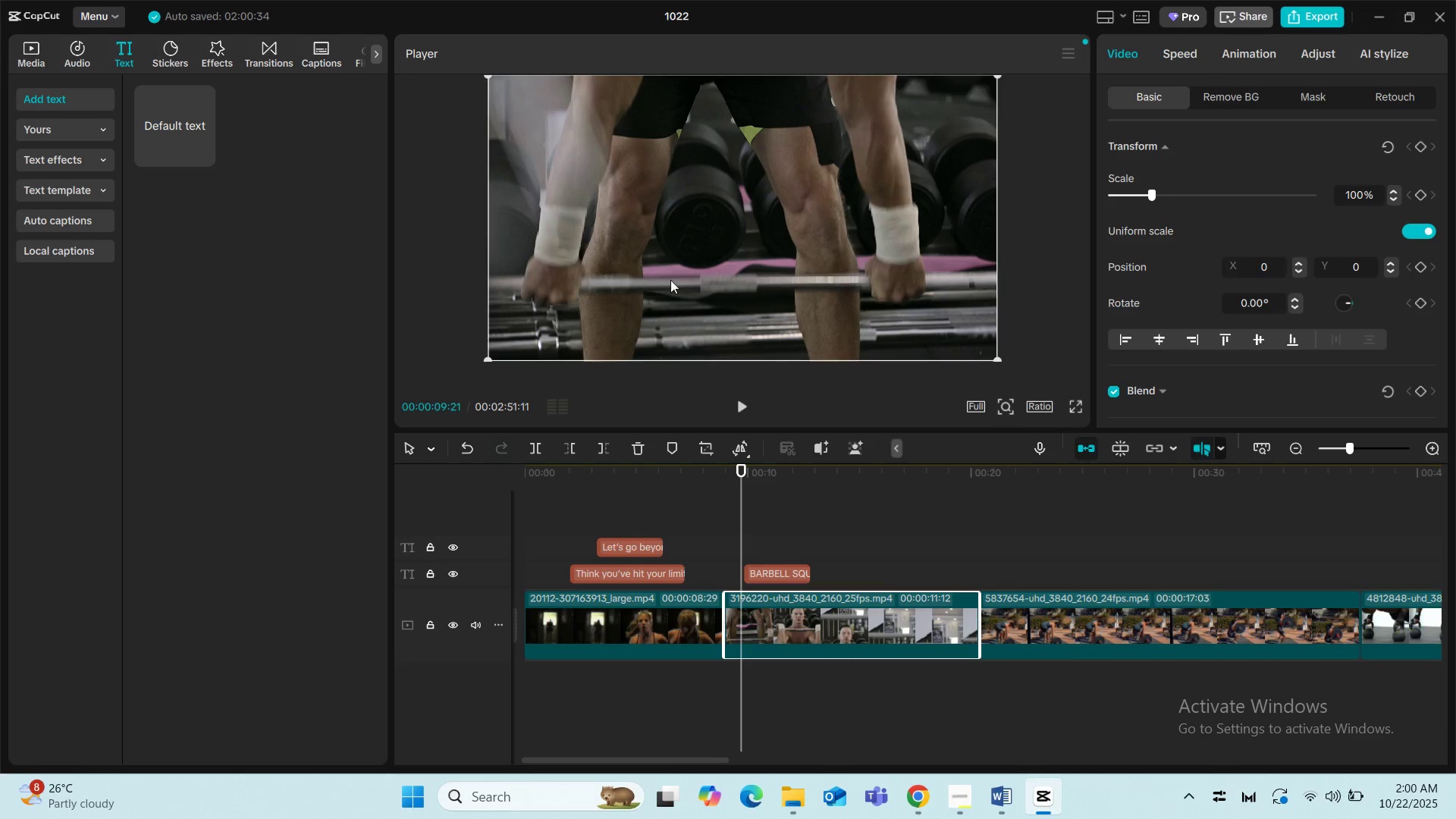 
key(Space)
 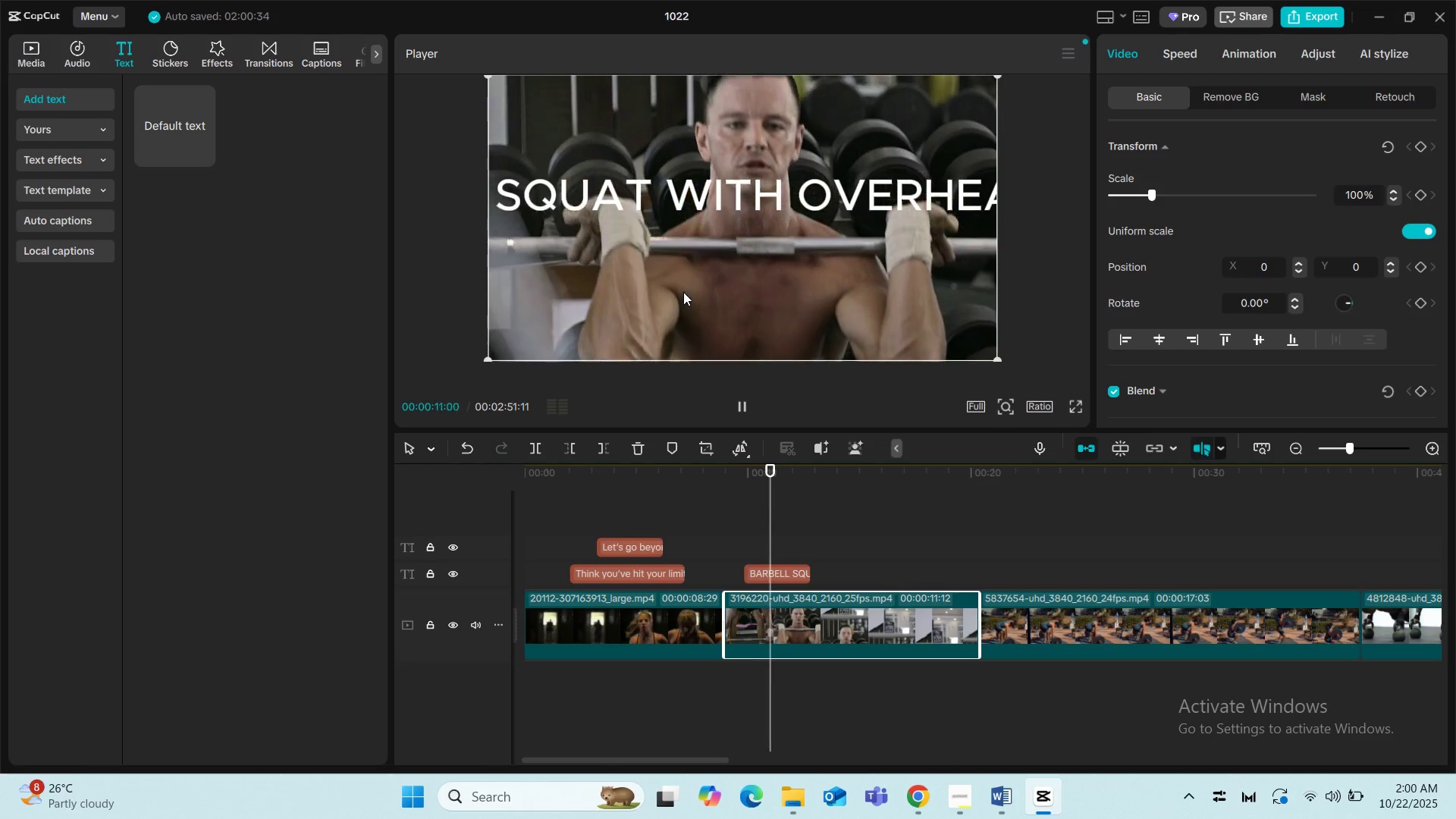 
key(Space)
 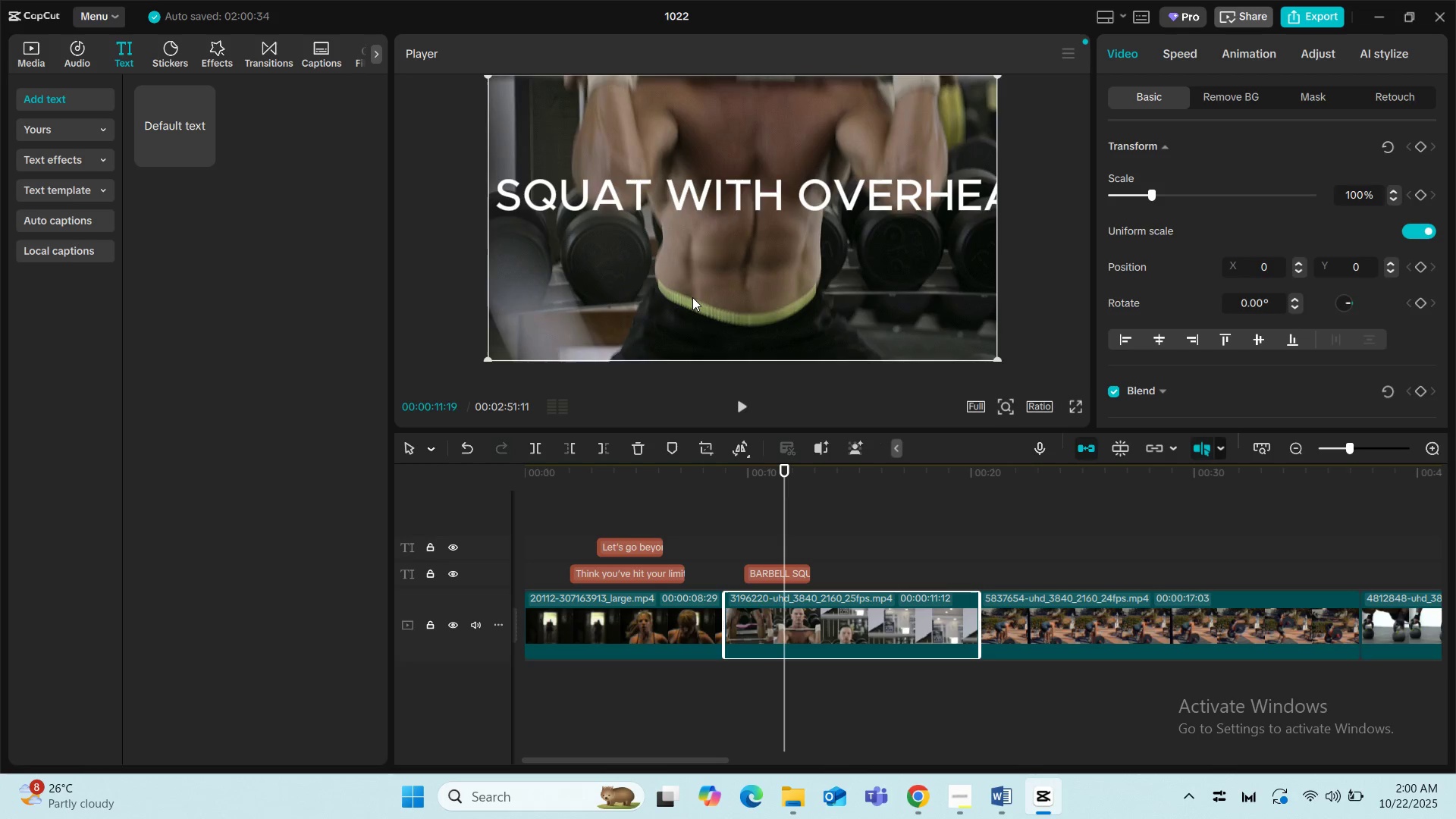 
key(Space)
 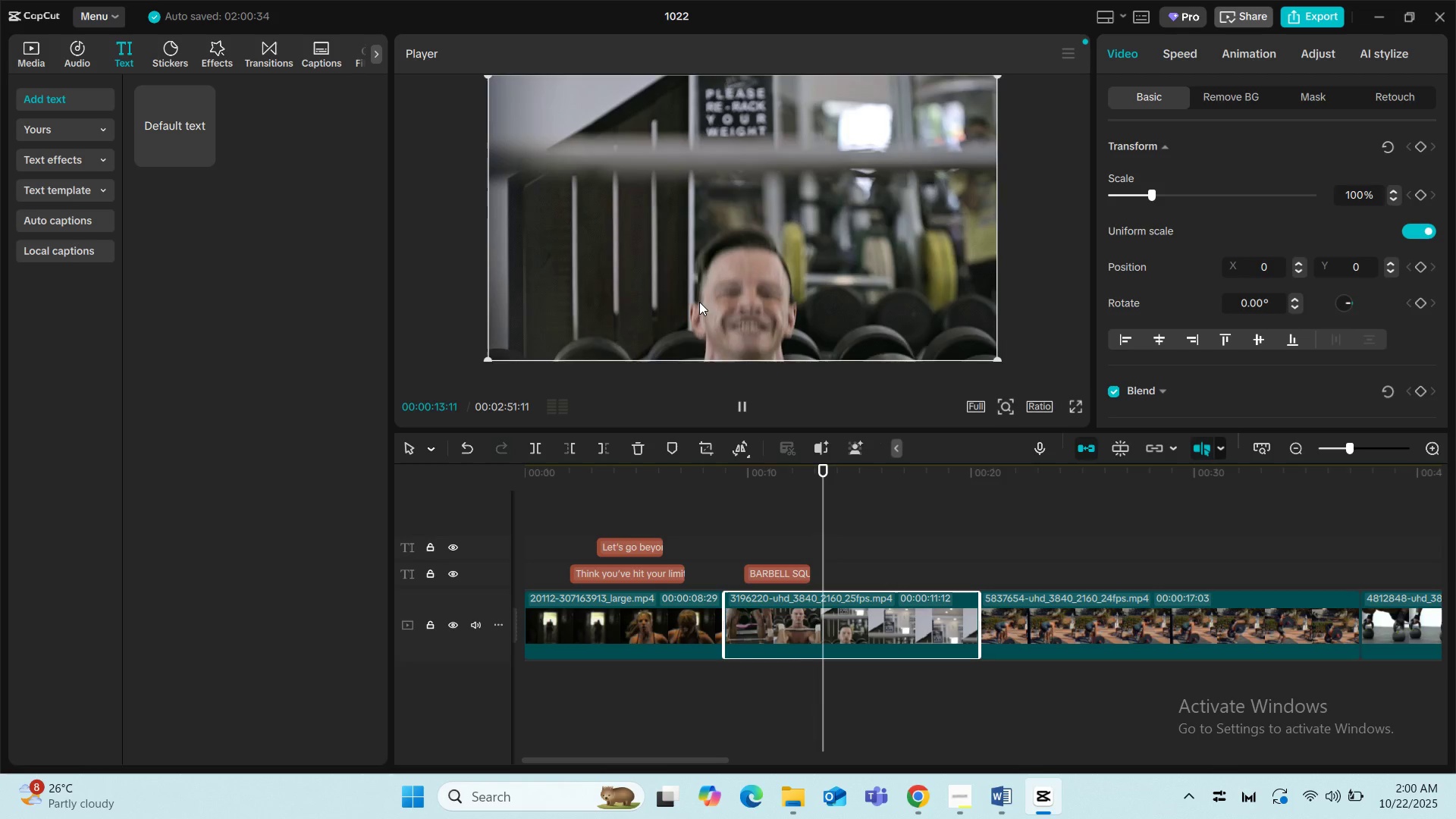 
key(Space)
 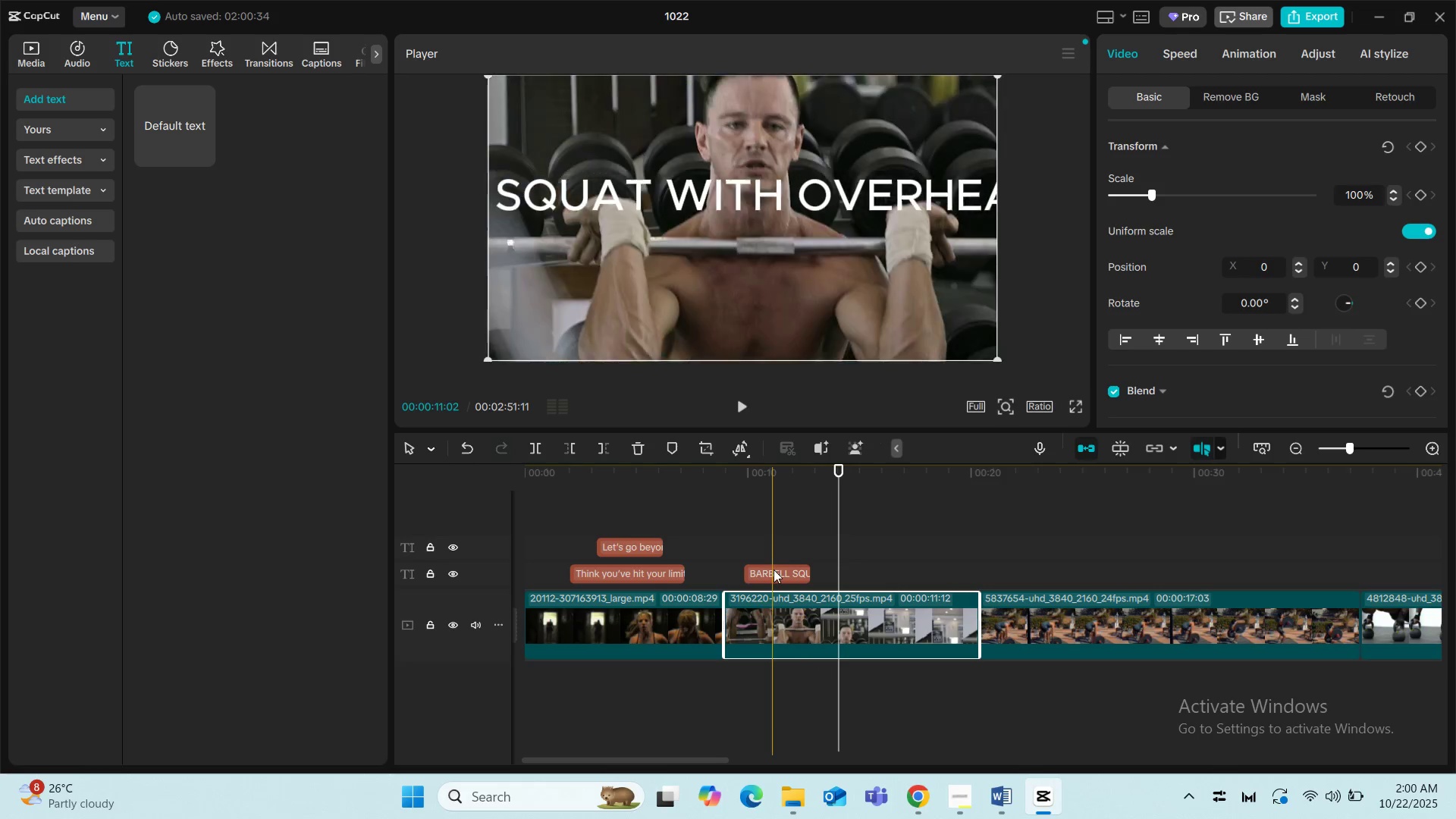 
left_click_drag(start_coordinate=[774, 570], to_coordinate=[795, 572])
 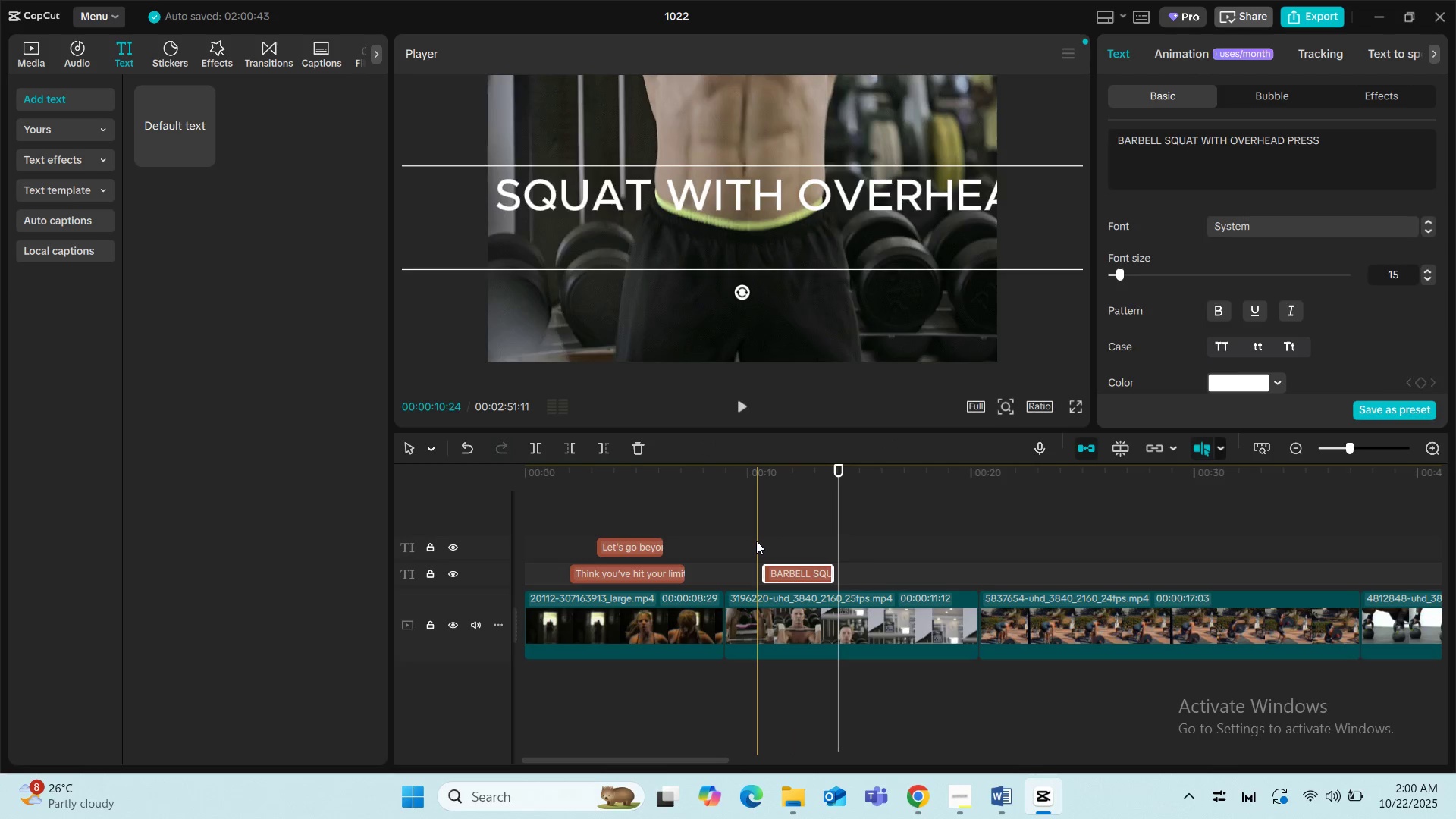 
left_click([756, 541])
 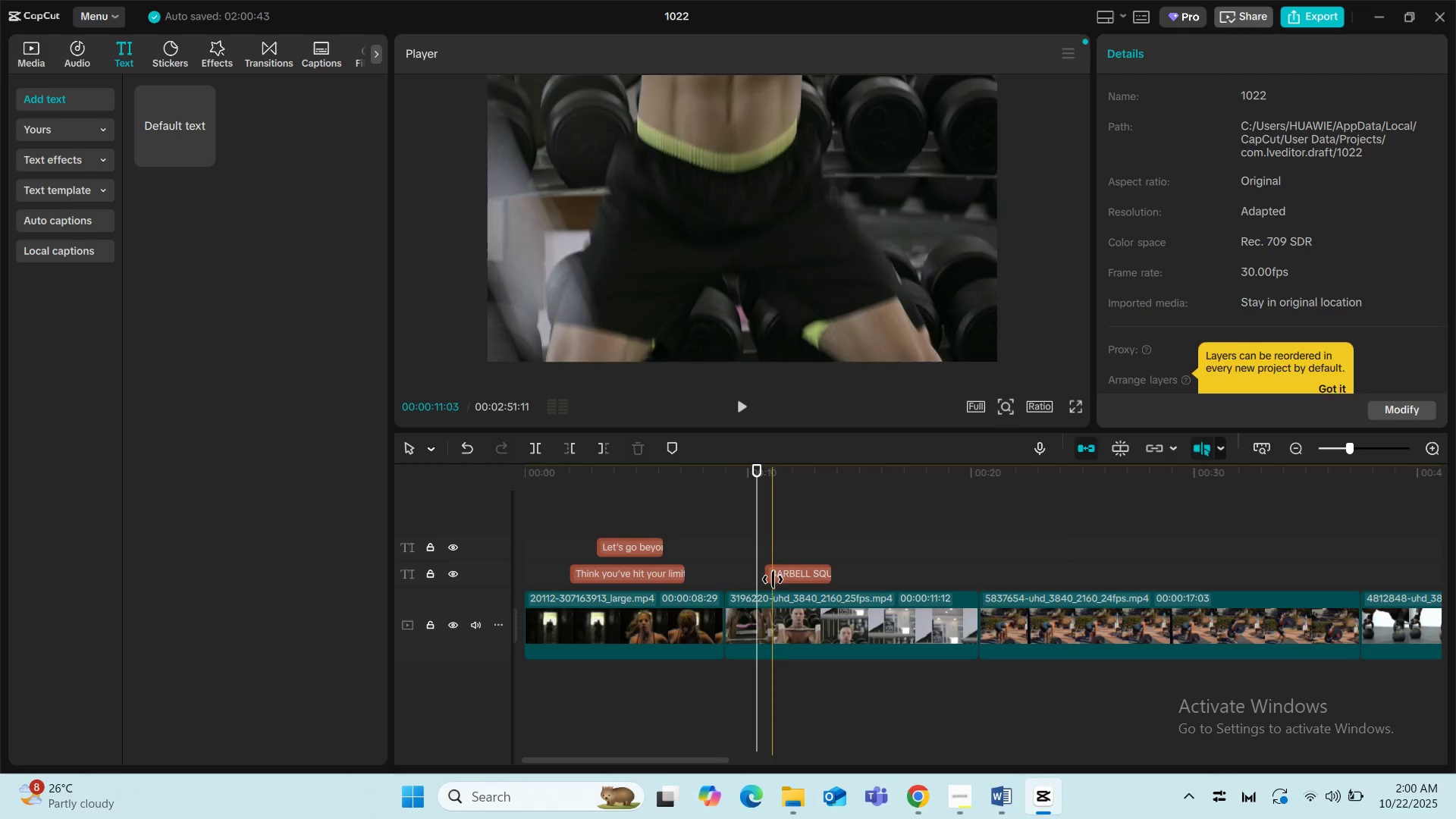 
left_click([795, 569])
 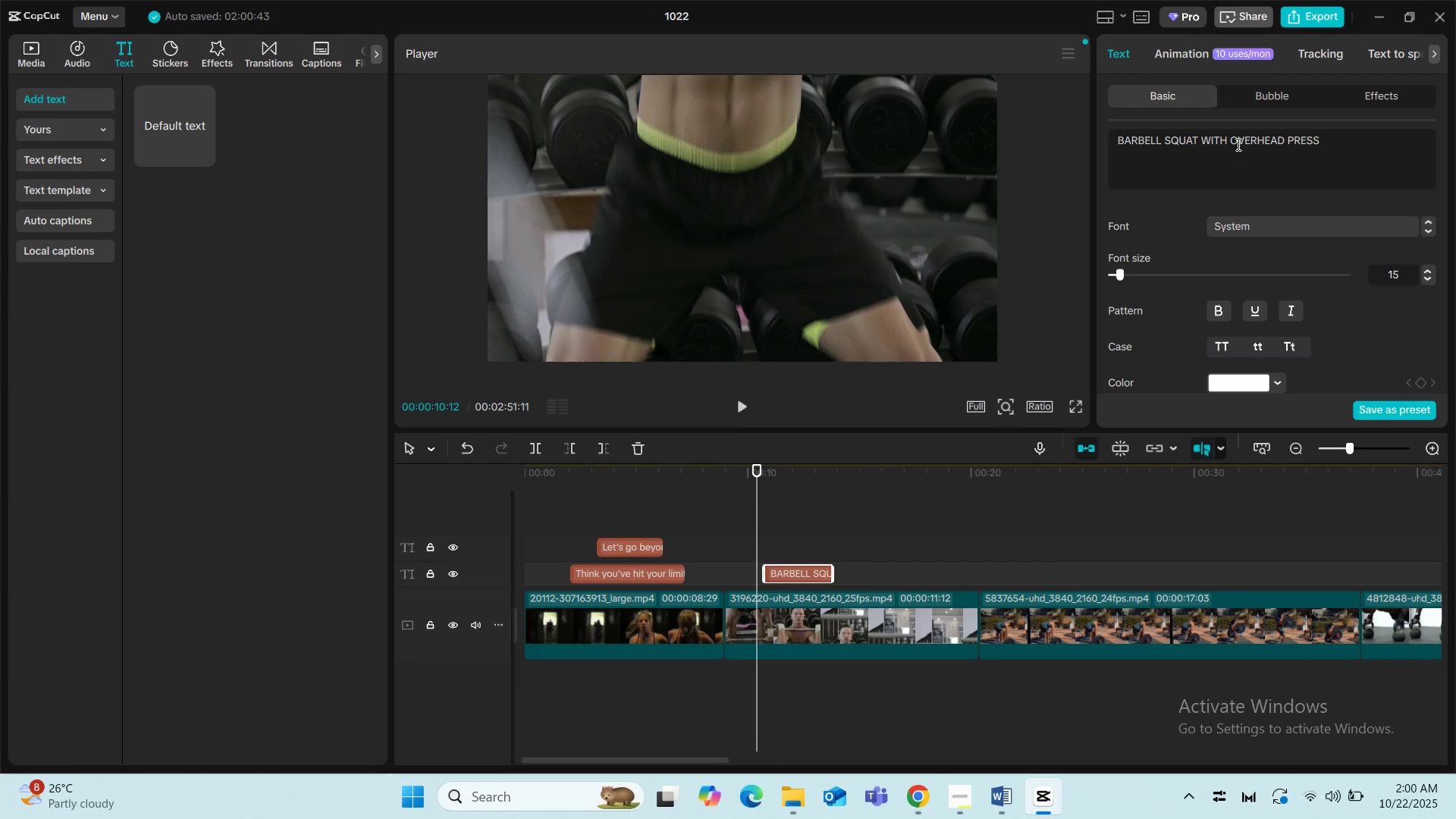 
left_click([1228, 137])
 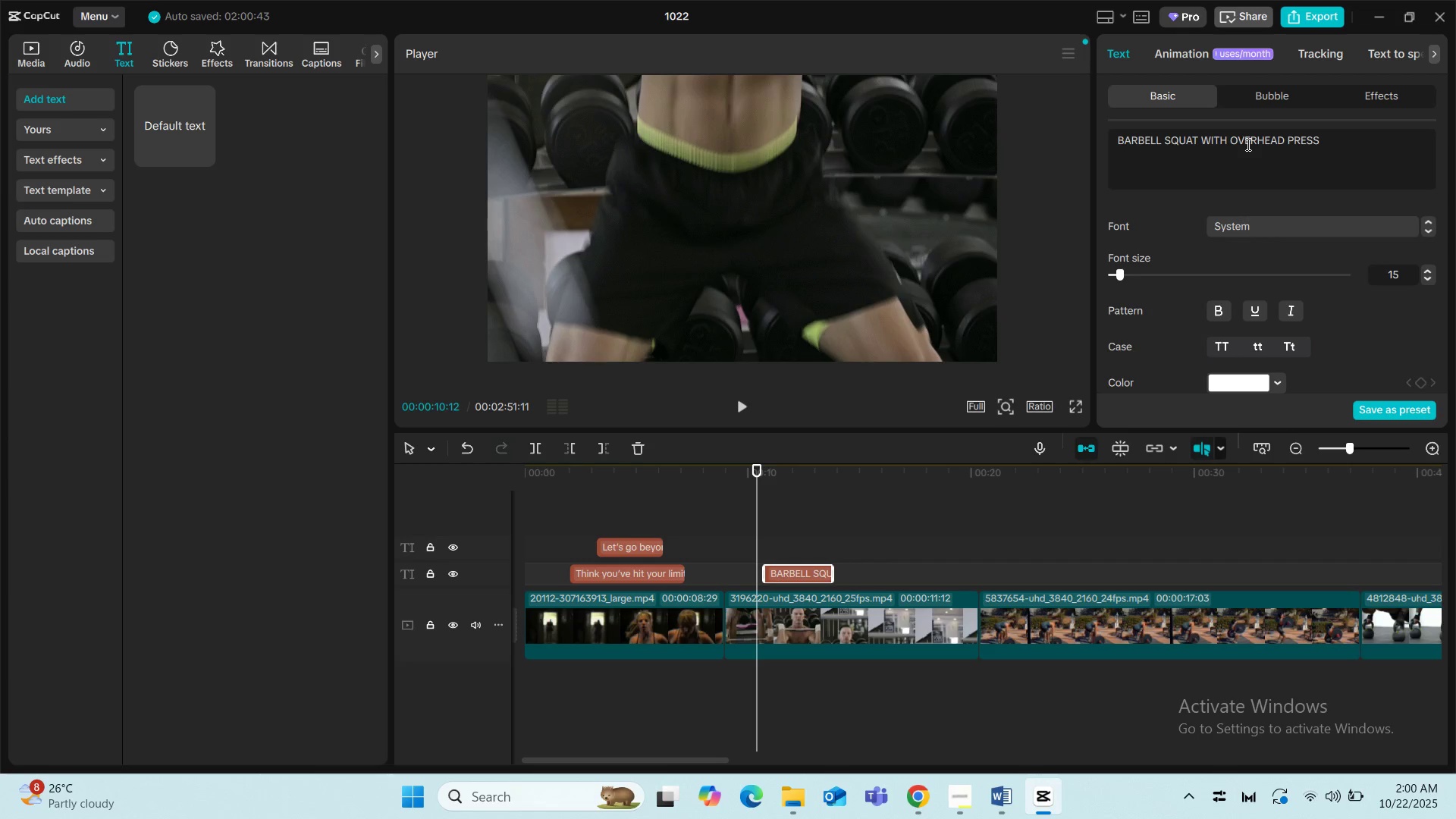 
key(ArrowRight)
 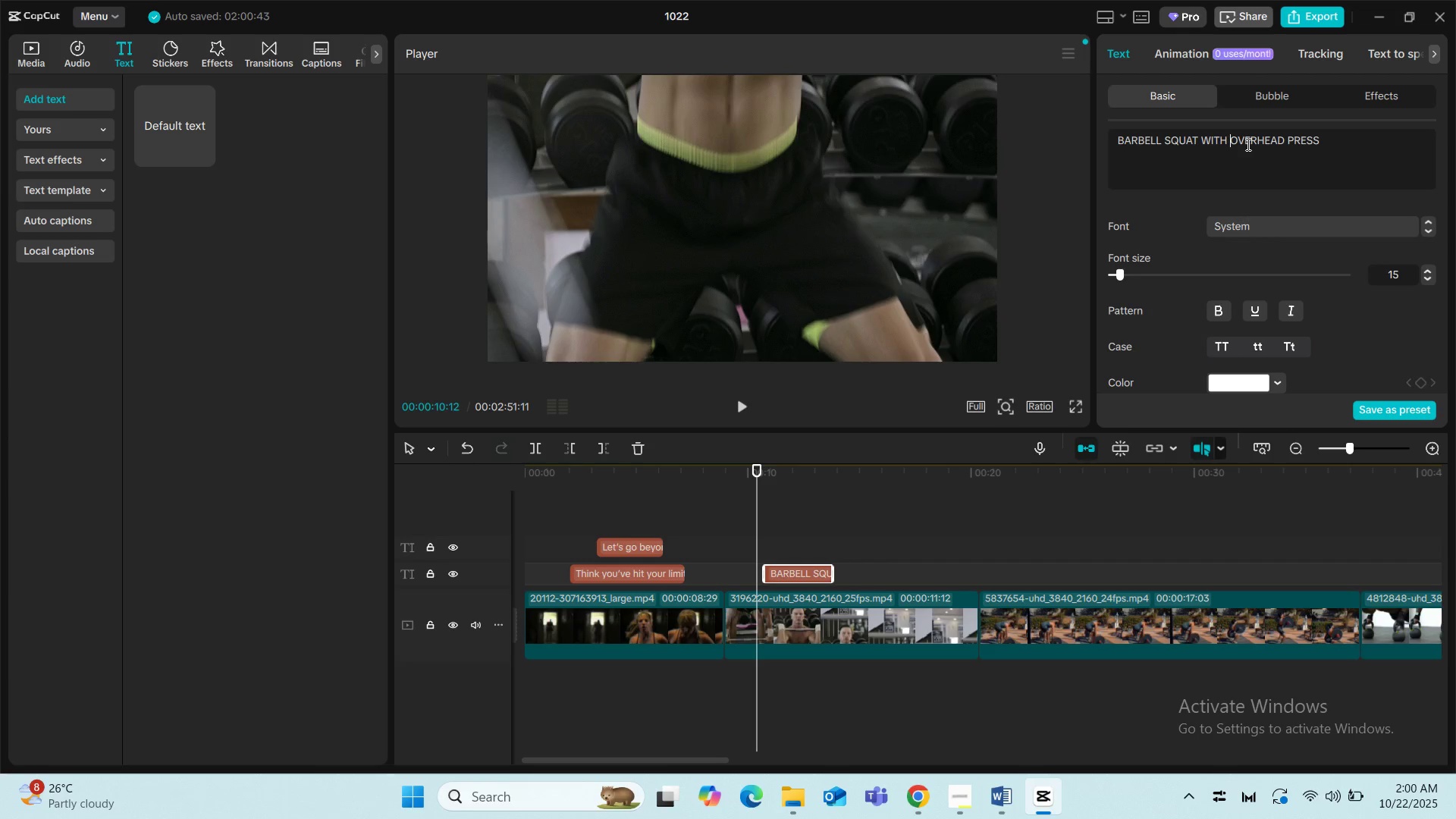 
key(Enter)
 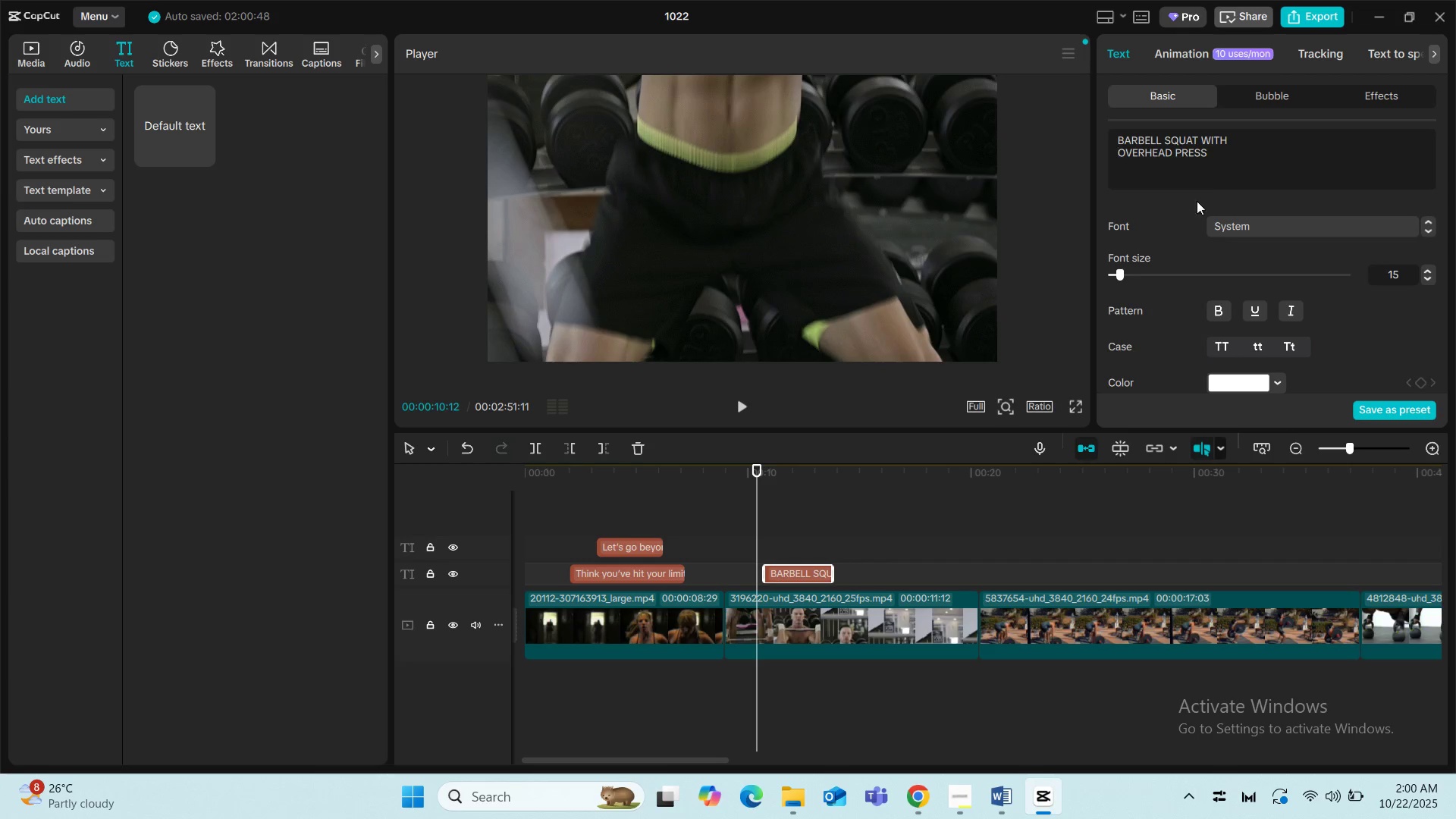 
key(Space)
 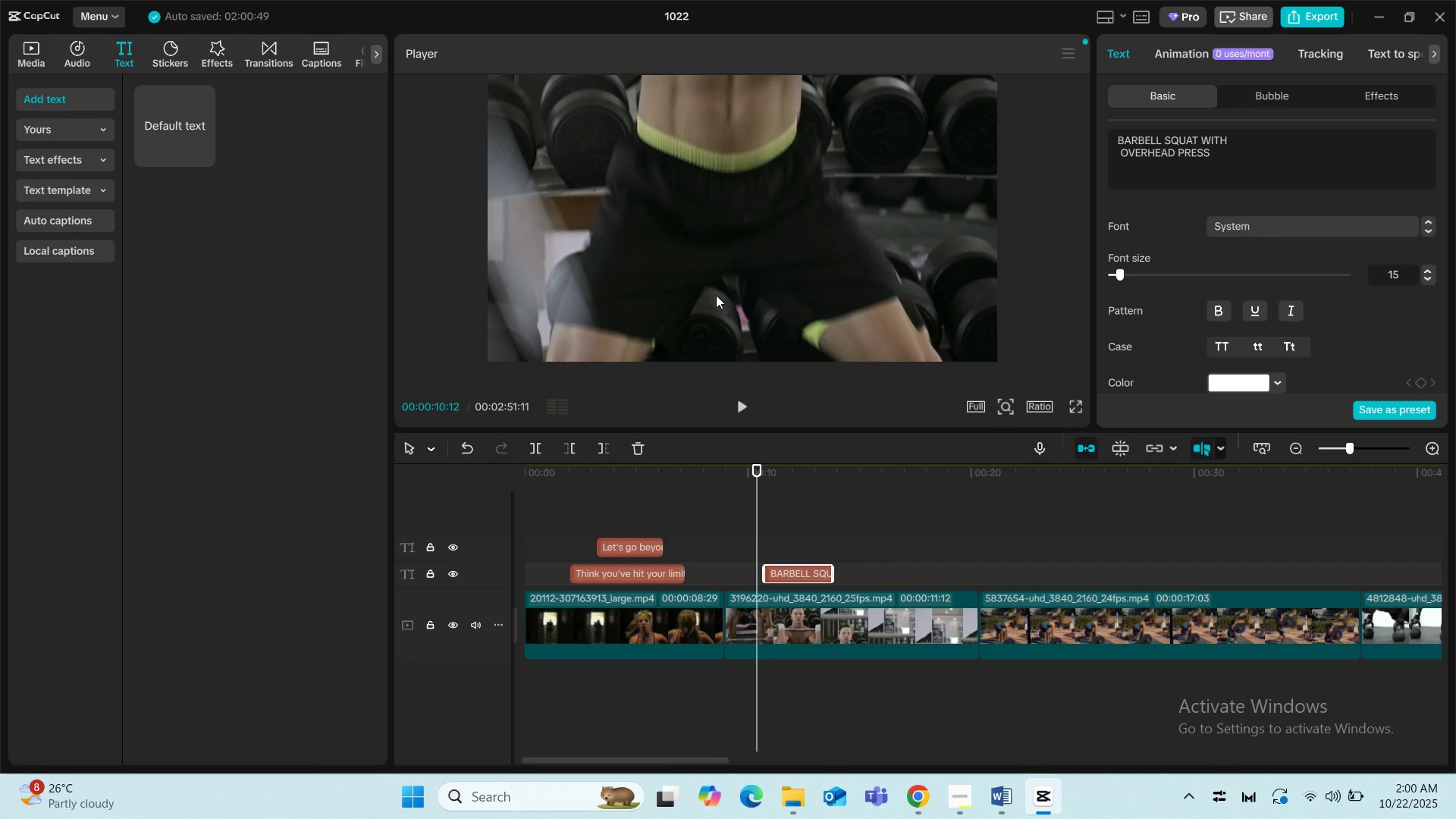 
key(Space)
 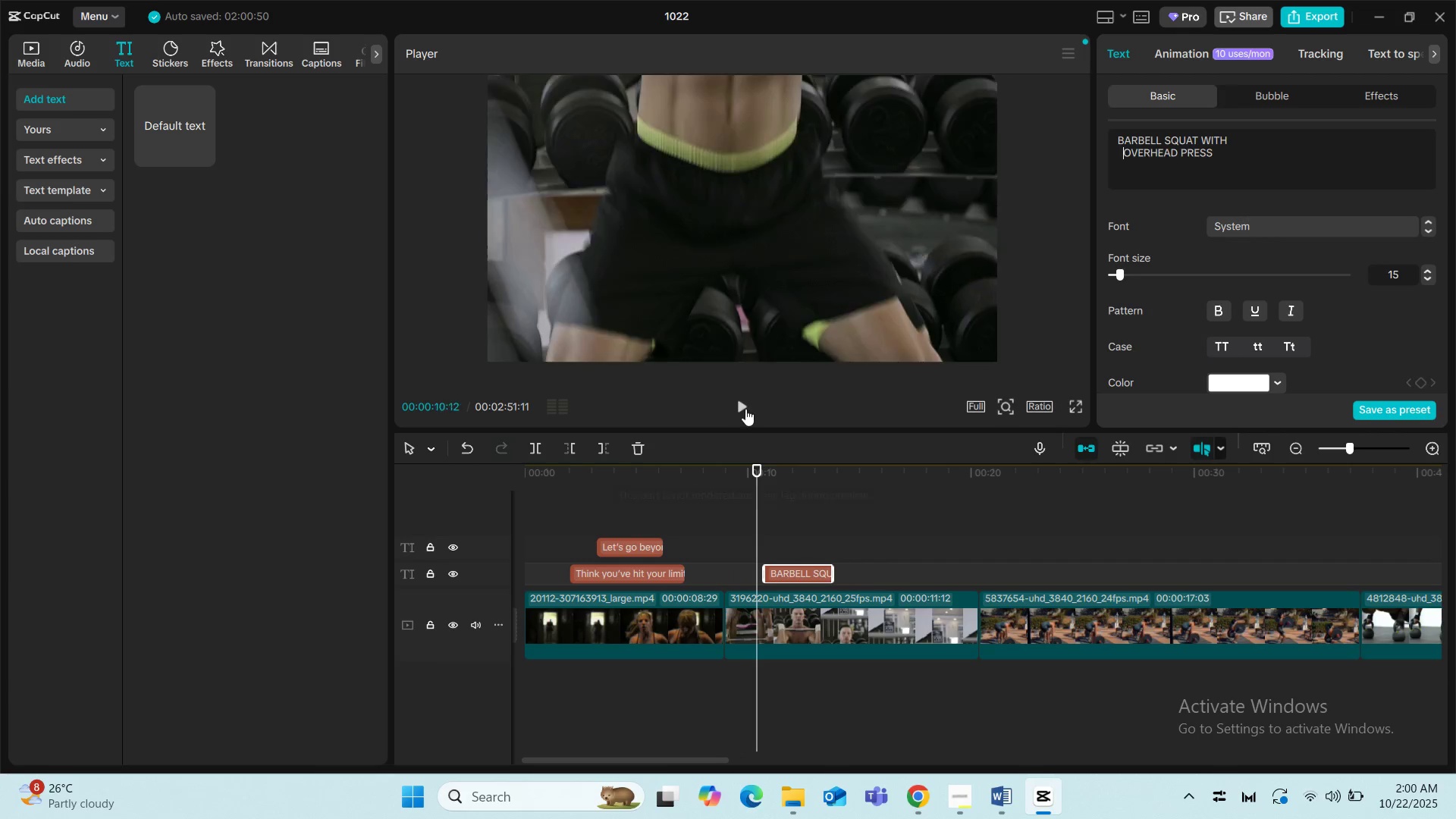 
left_click([742, 406])
 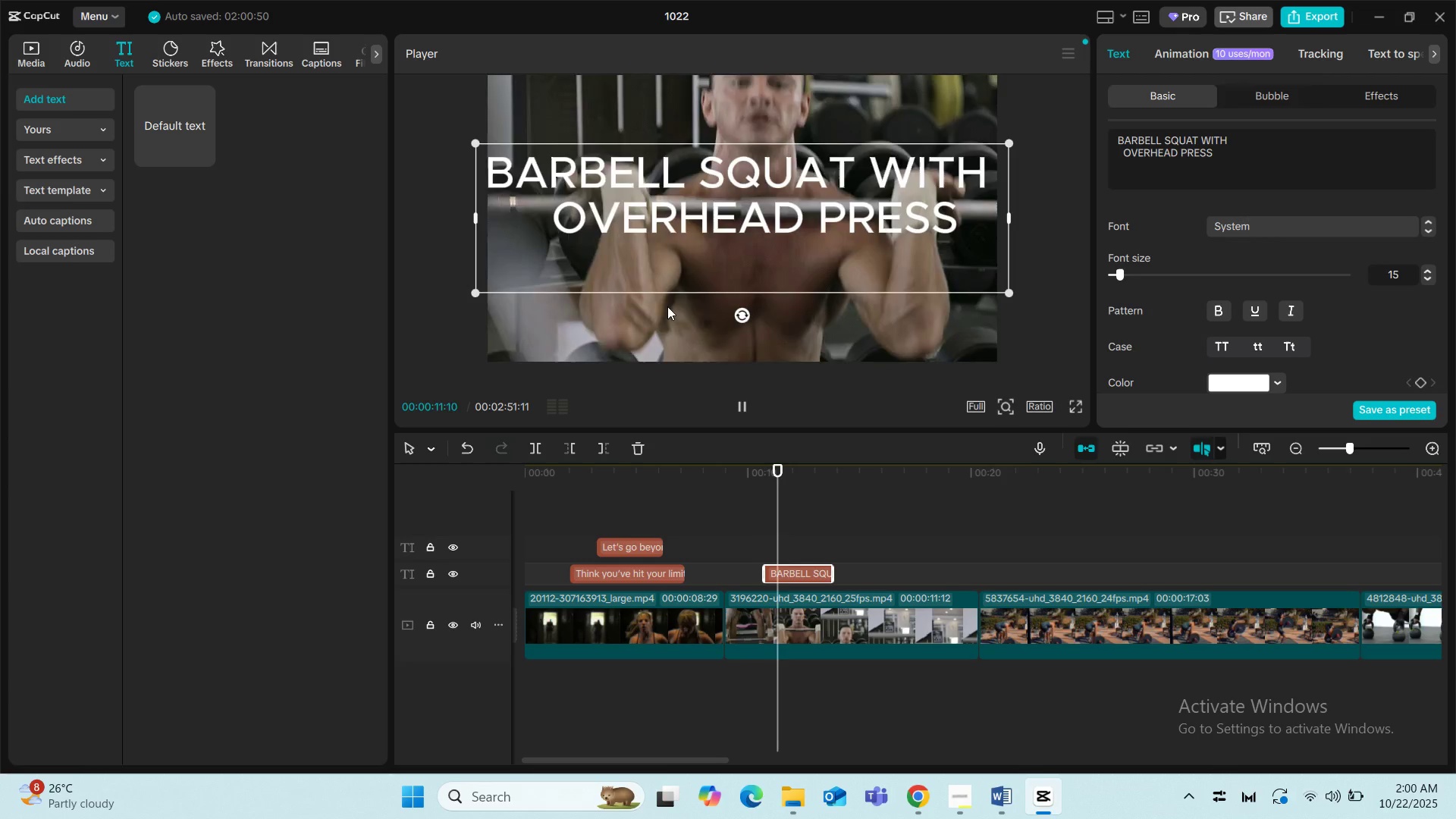 
key(Space)
 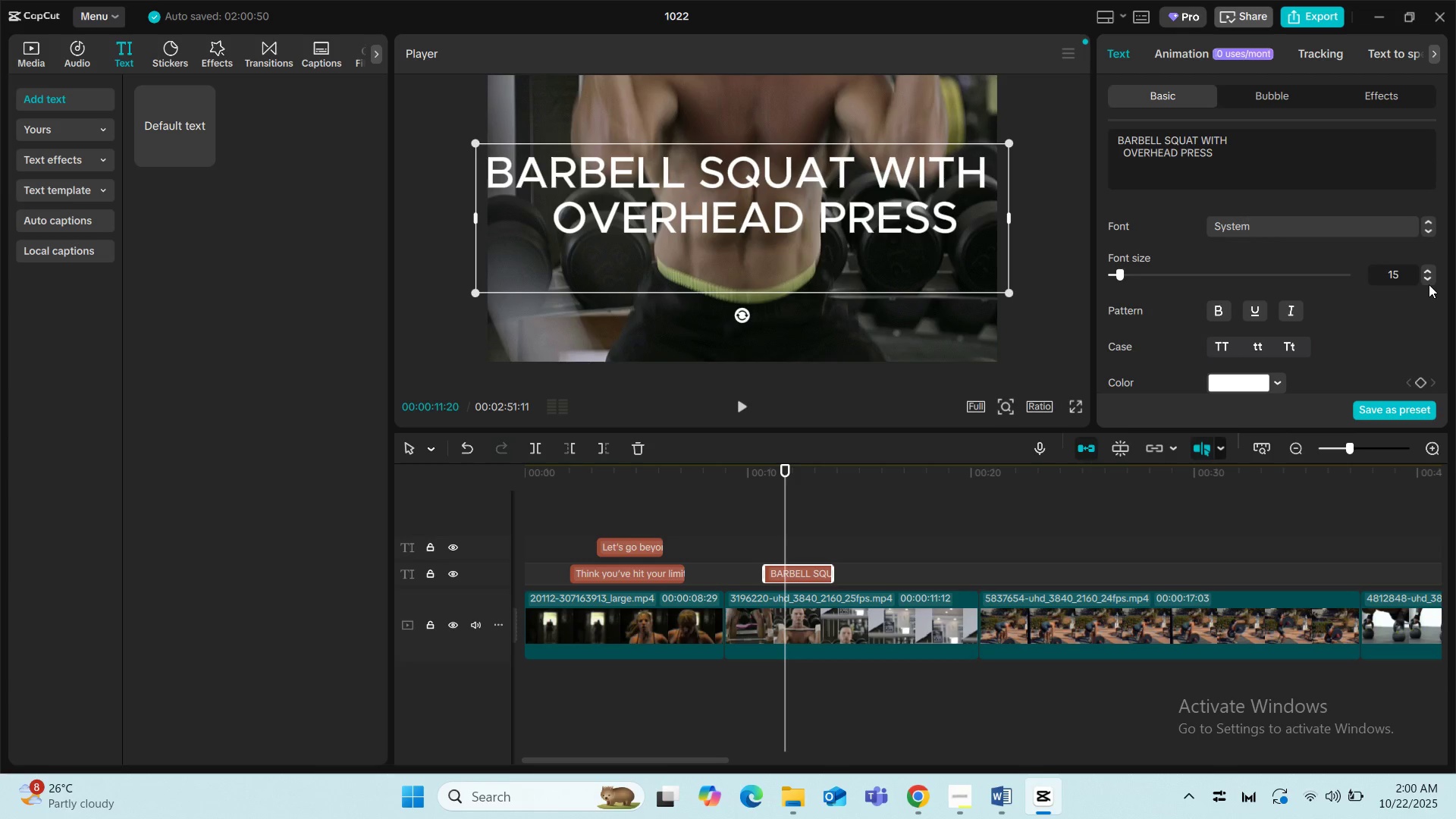 
double_click([1431, 279])
 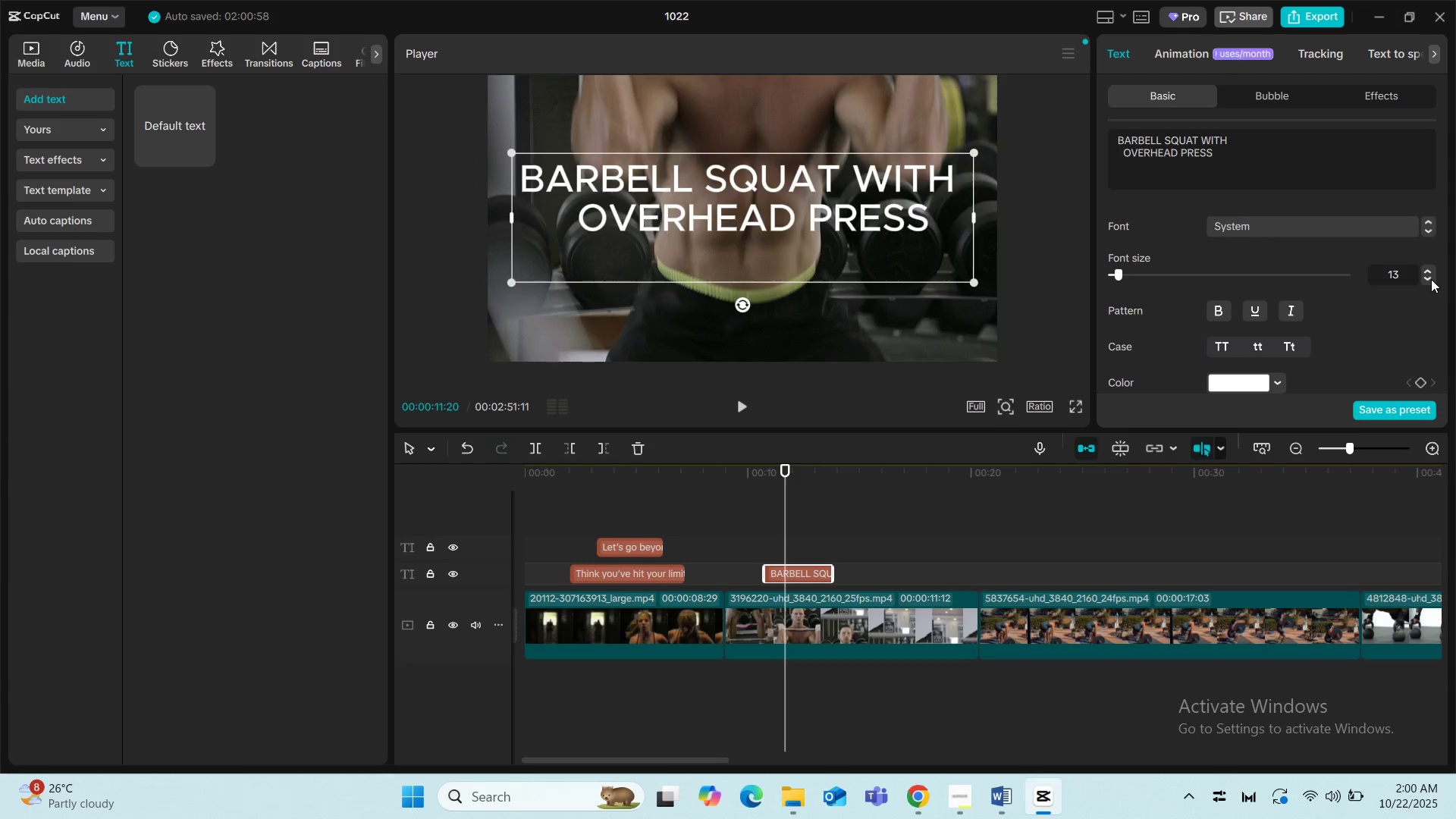 
left_click([1431, 279])
 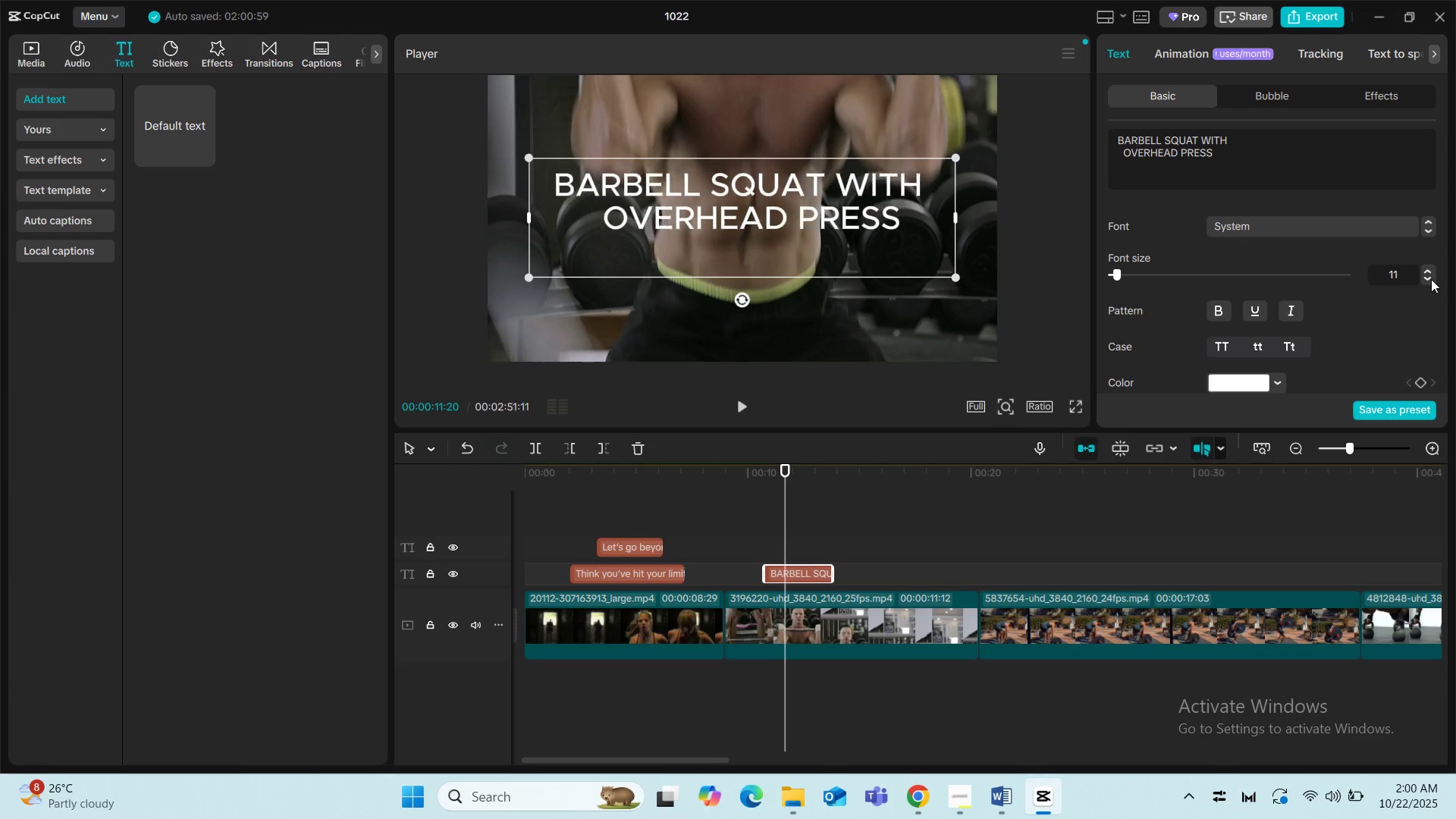 
left_click([1431, 279])
 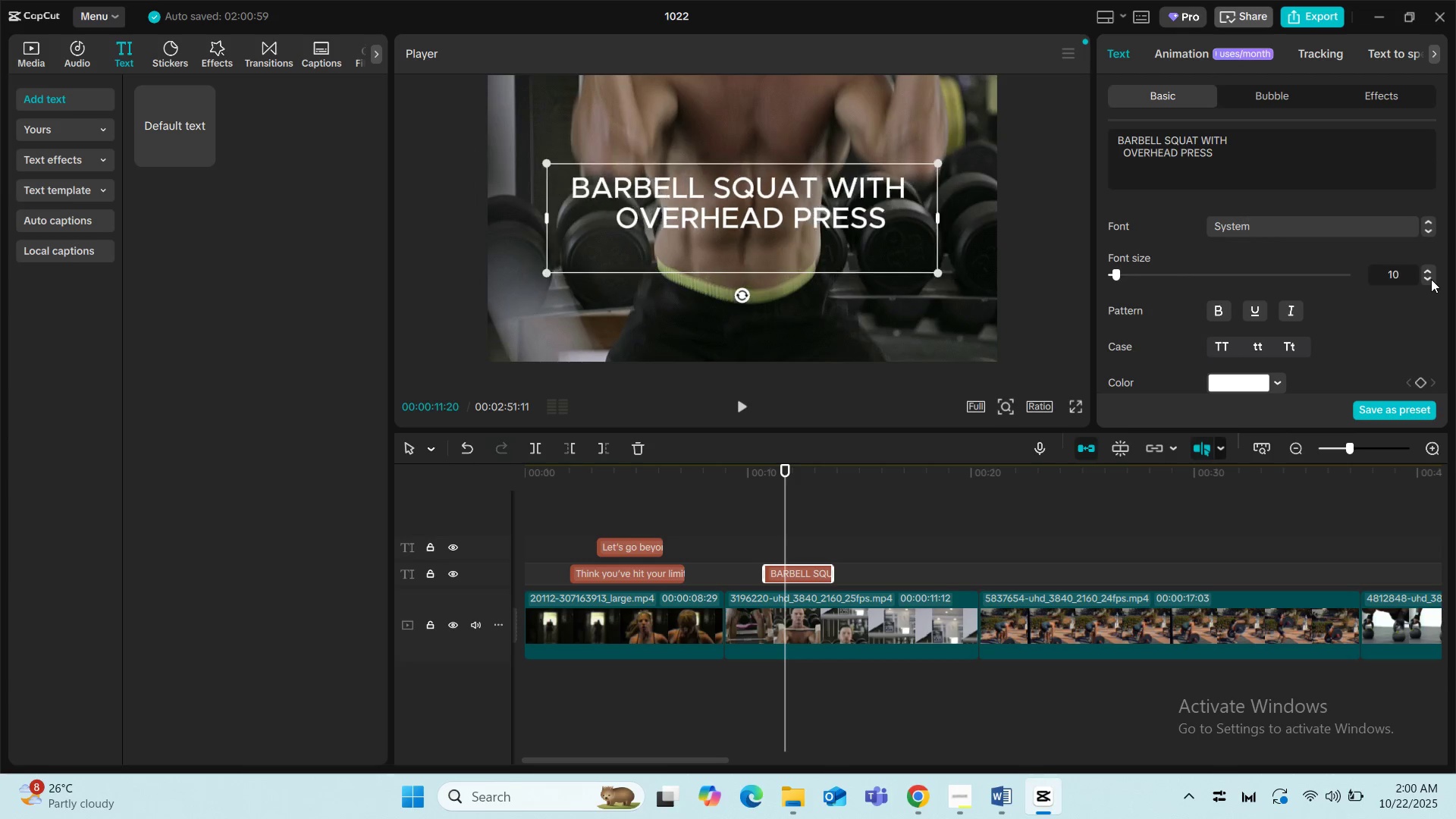 
left_click([1431, 279])
 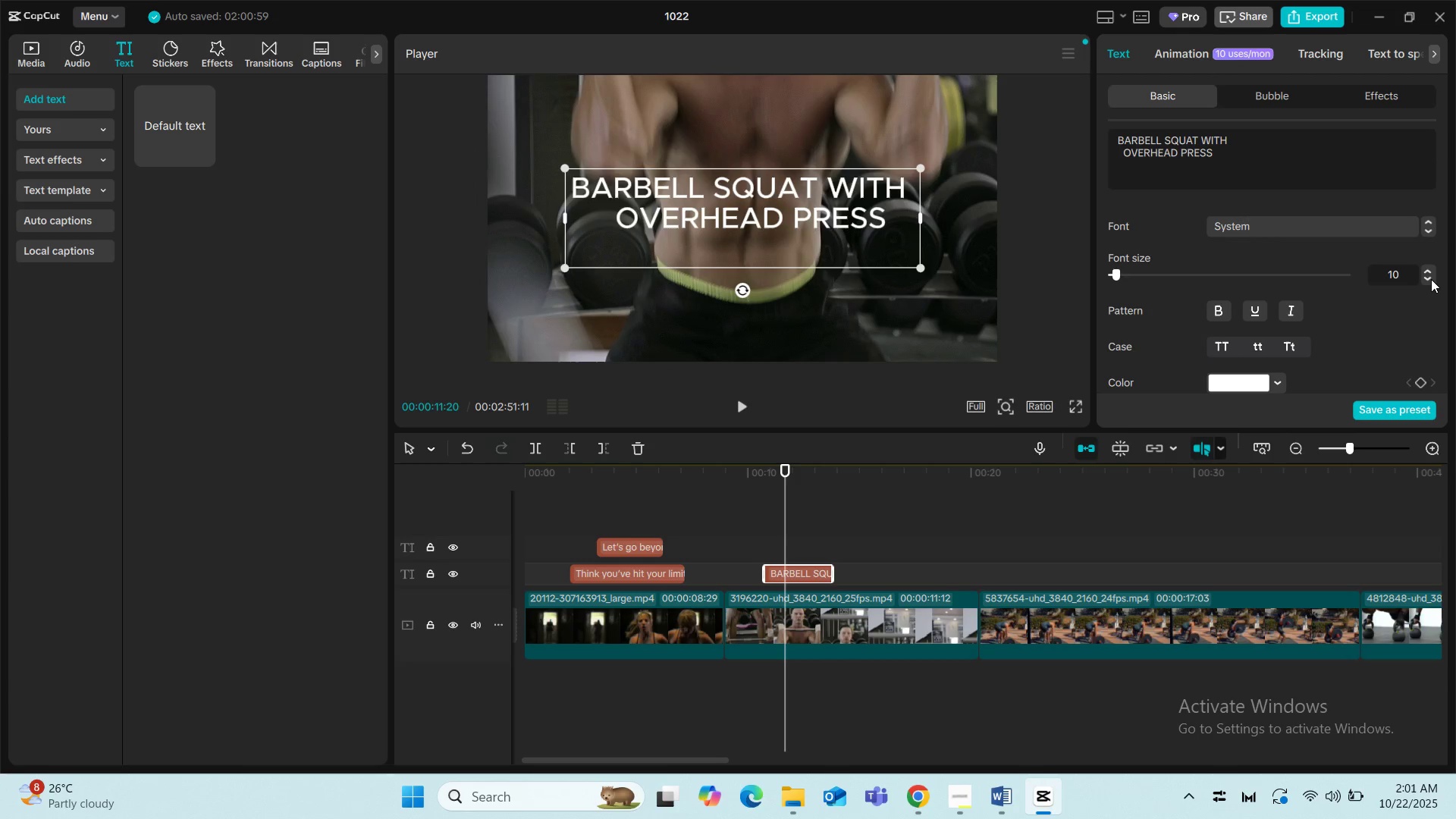 
left_click([1431, 279])
 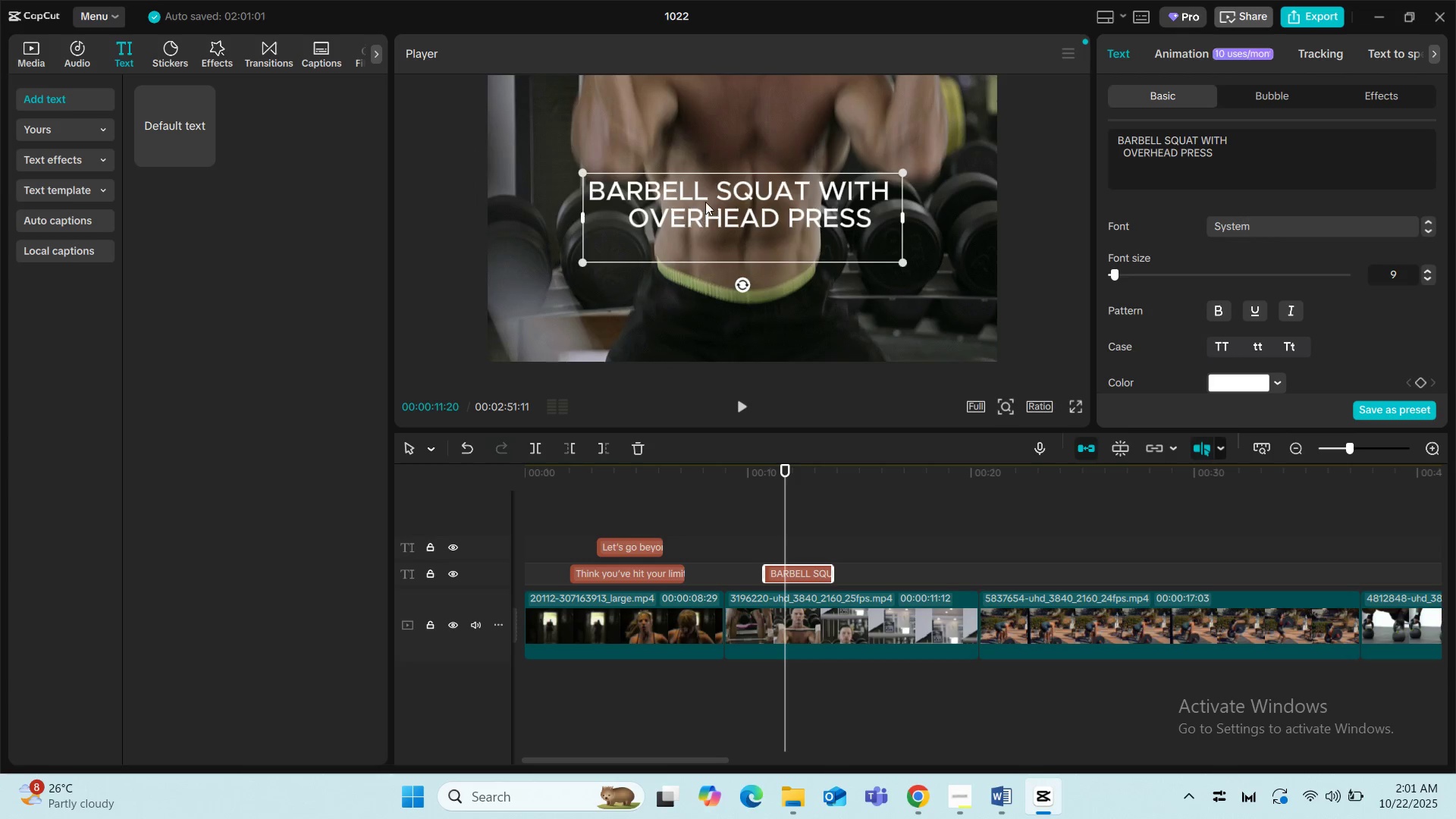 
left_click_drag(start_coordinate=[706, 201], to_coordinate=[623, 293])
 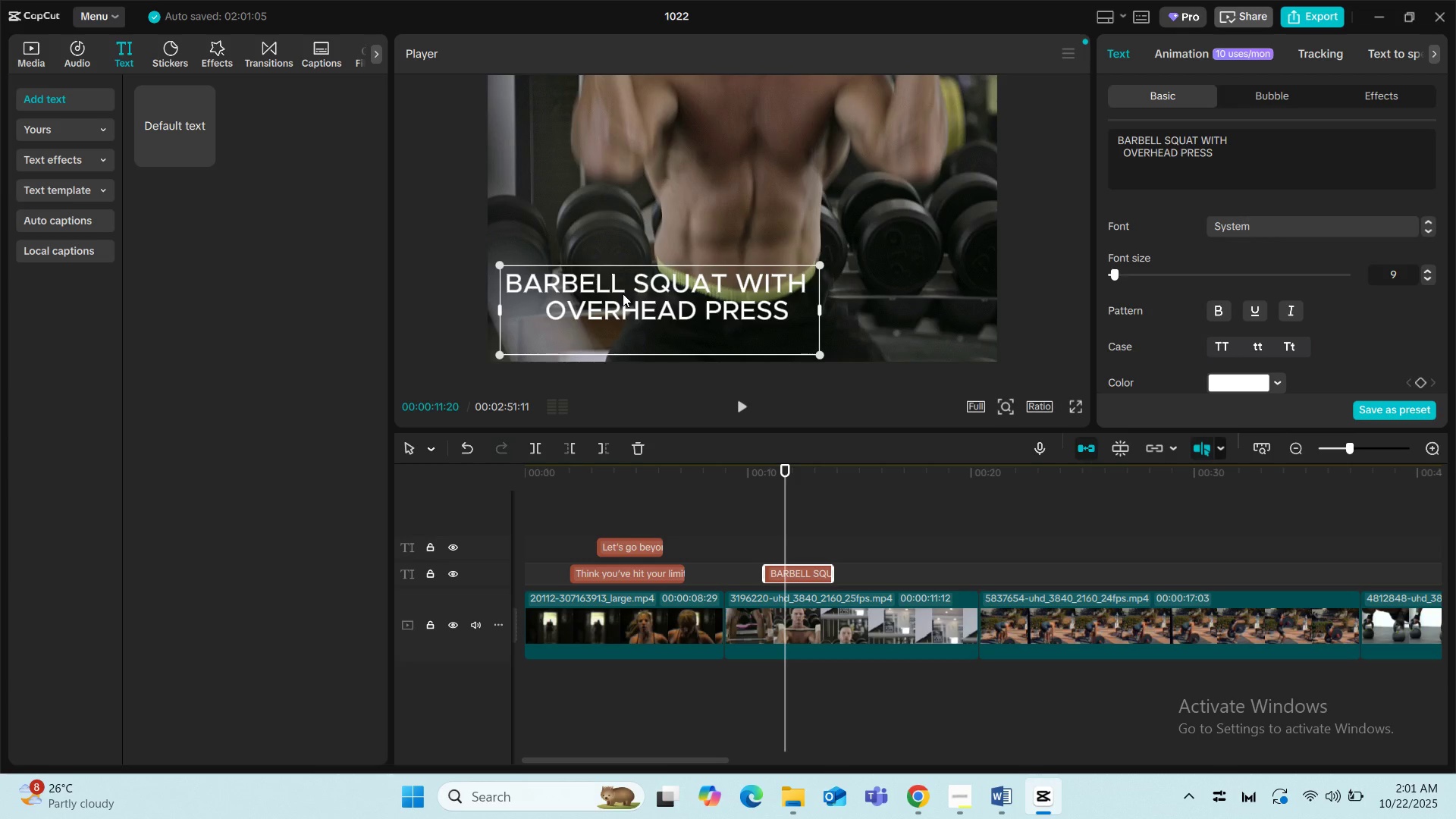 
scroll: coordinate [1263, 325], scroll_direction: up, amount: 1.0
 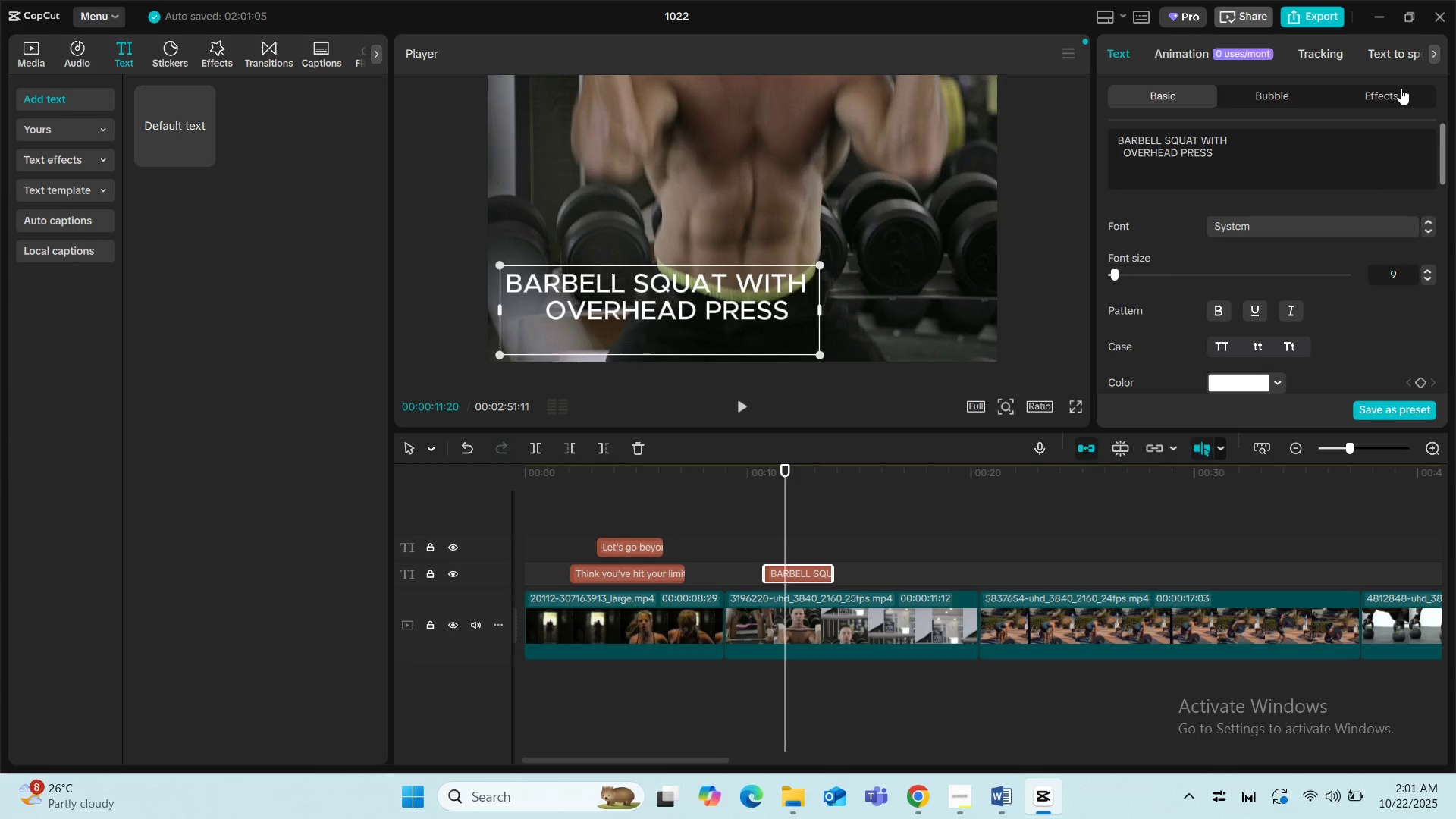 
left_click([1401, 88])
 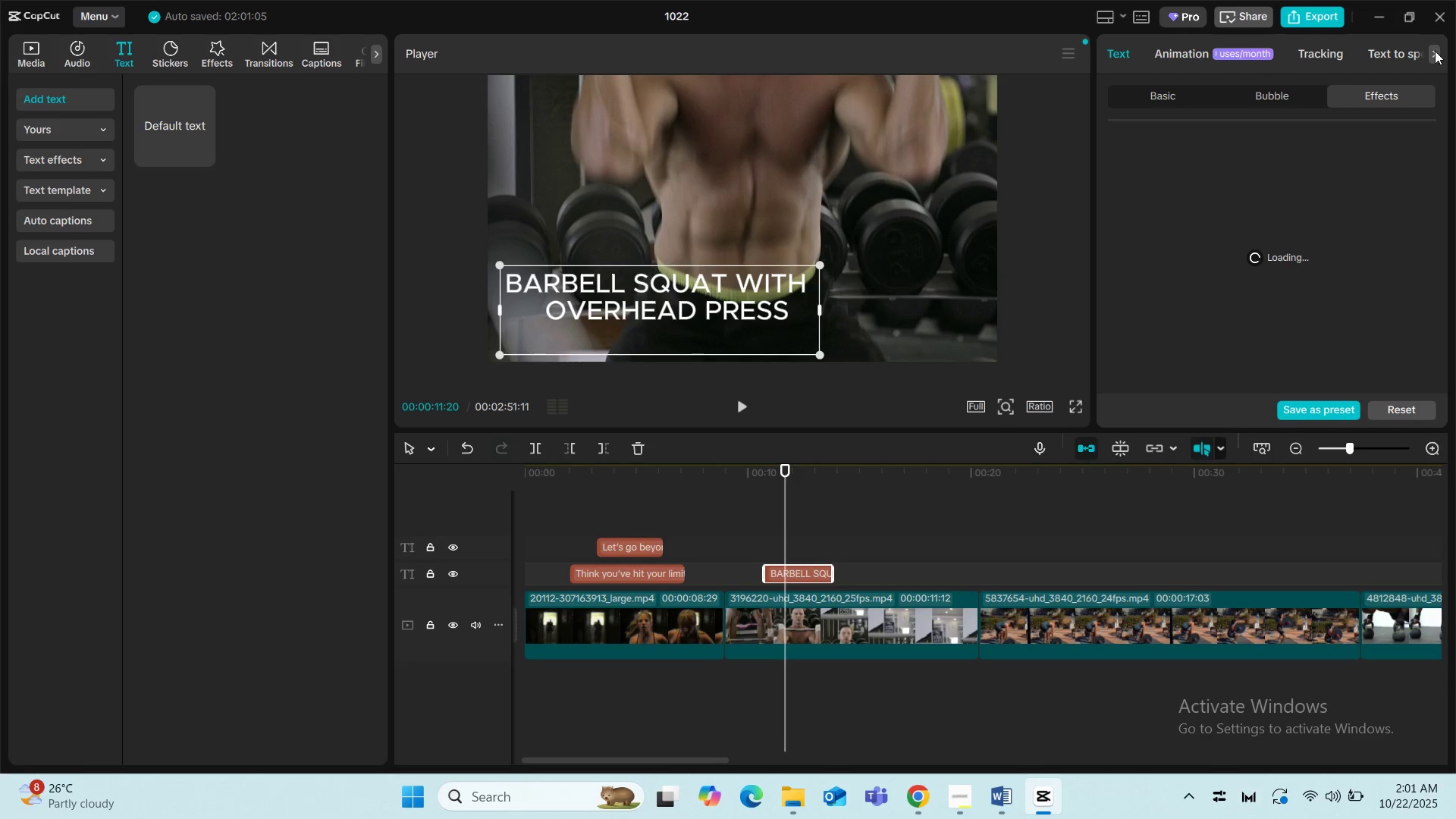 
wait(16.68)
 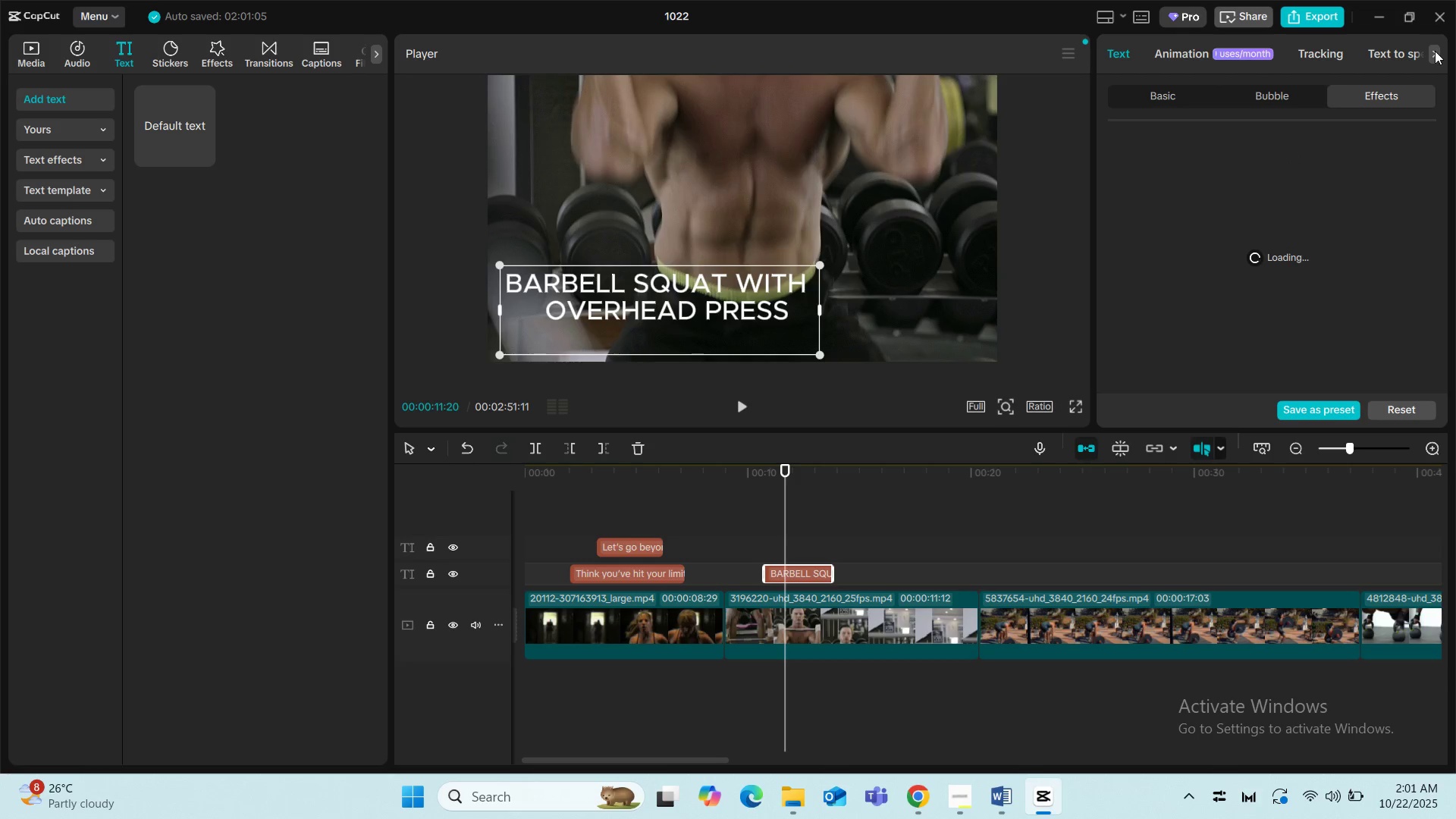 
left_click([1187, 52])
 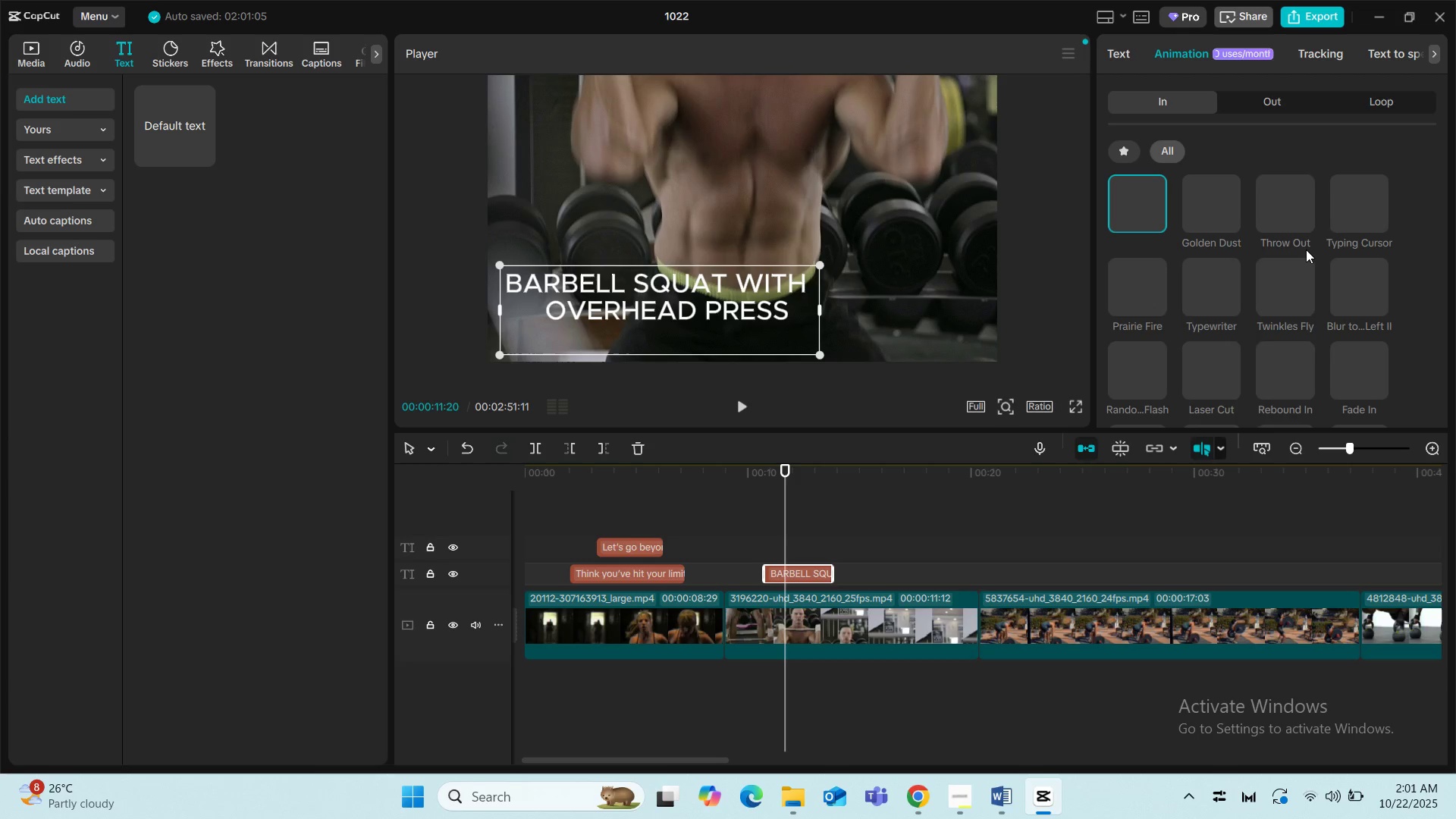 
scroll: coordinate [1248, 278], scroll_direction: up, amount: 2.0
 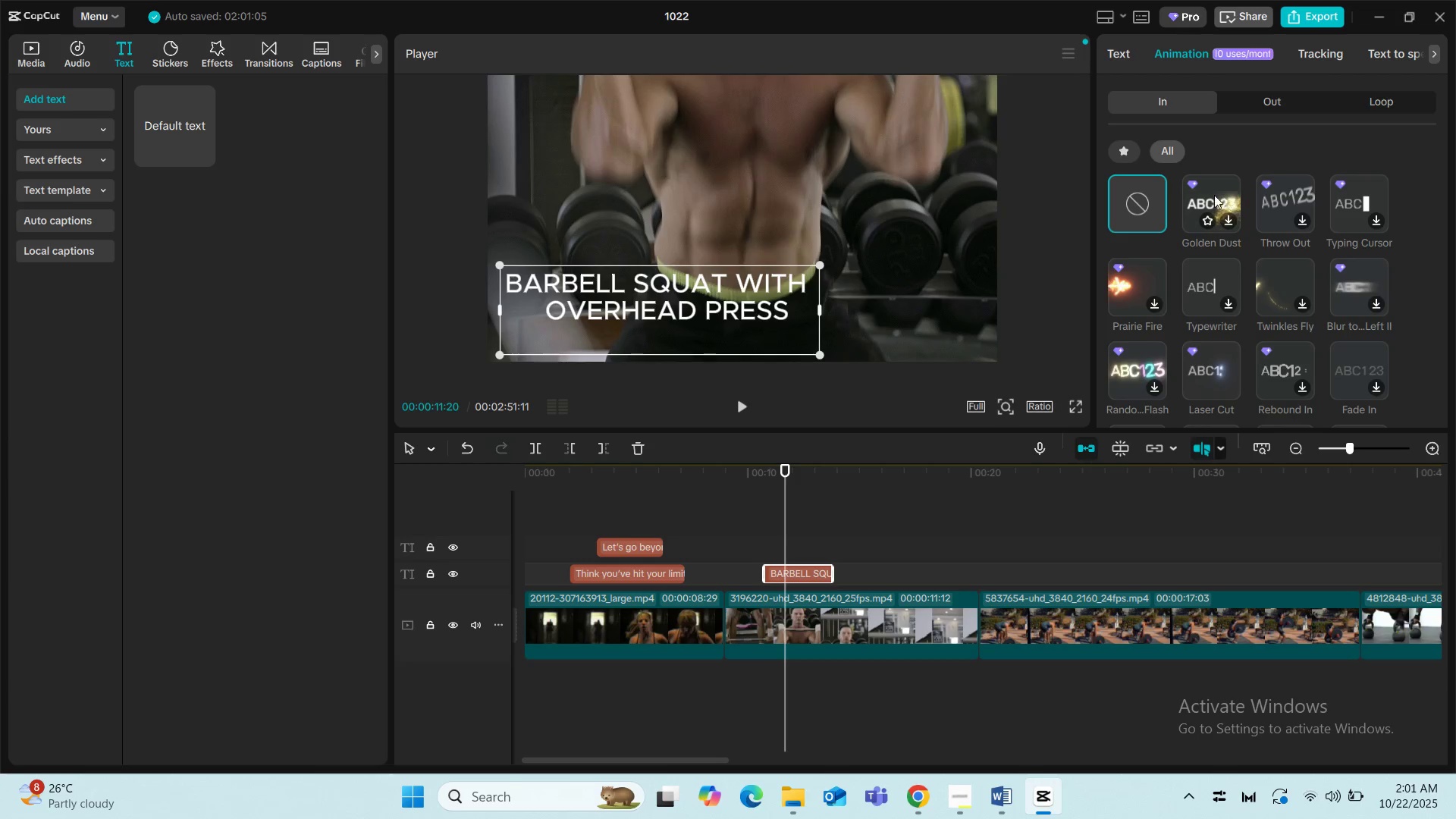 
left_click([1213, 195])
 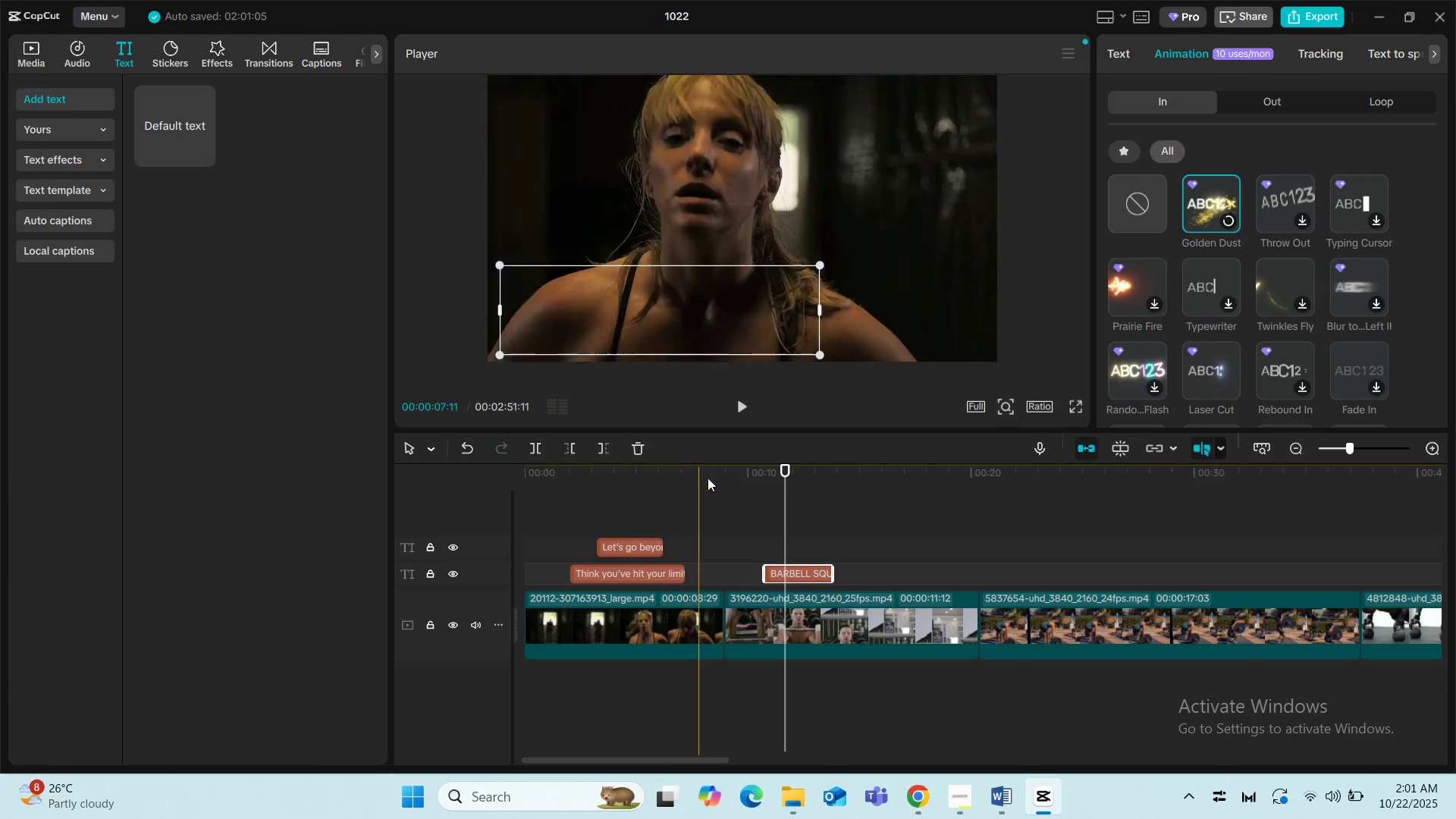 
left_click([752, 513])
 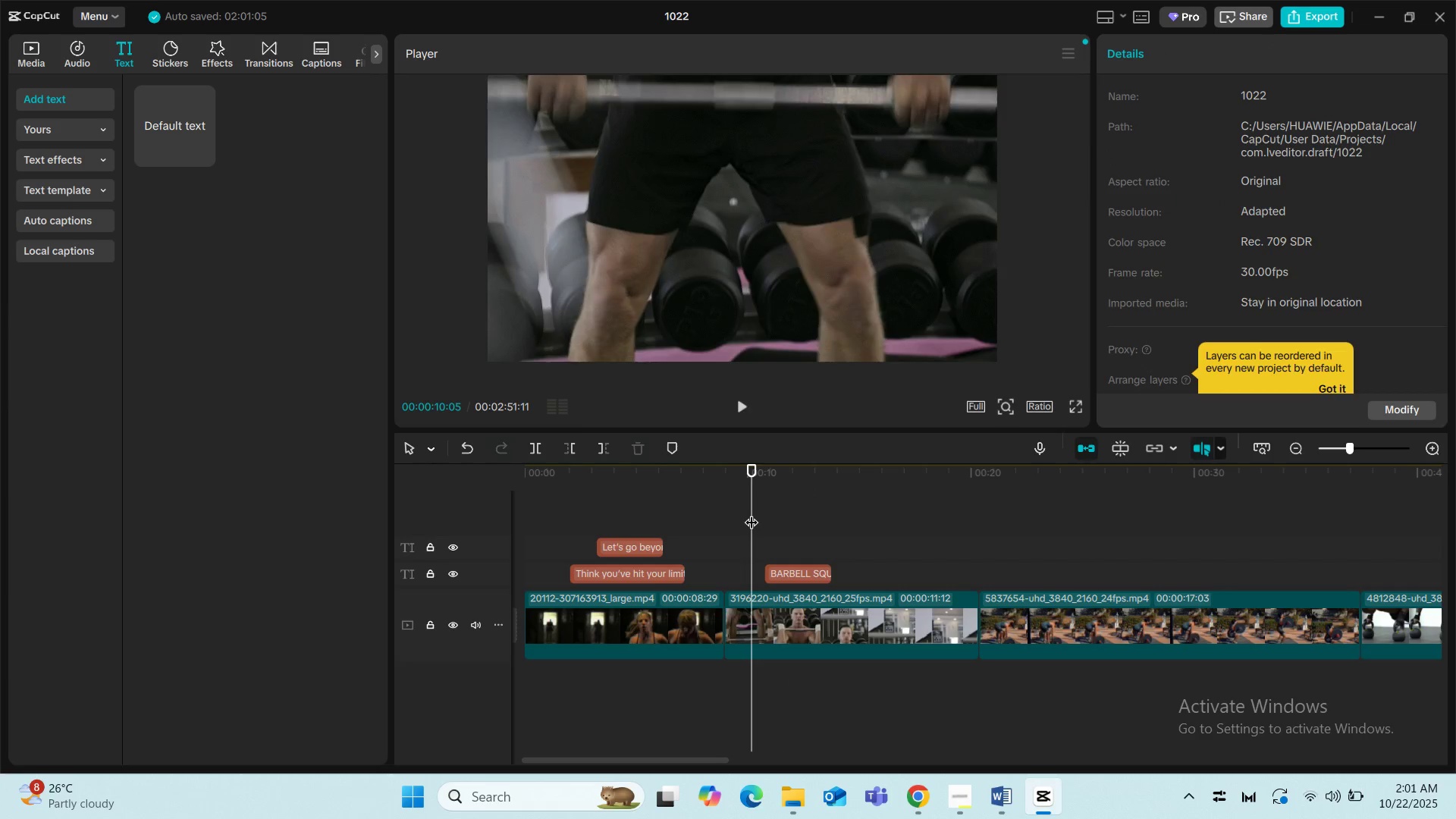 
key(Space)
 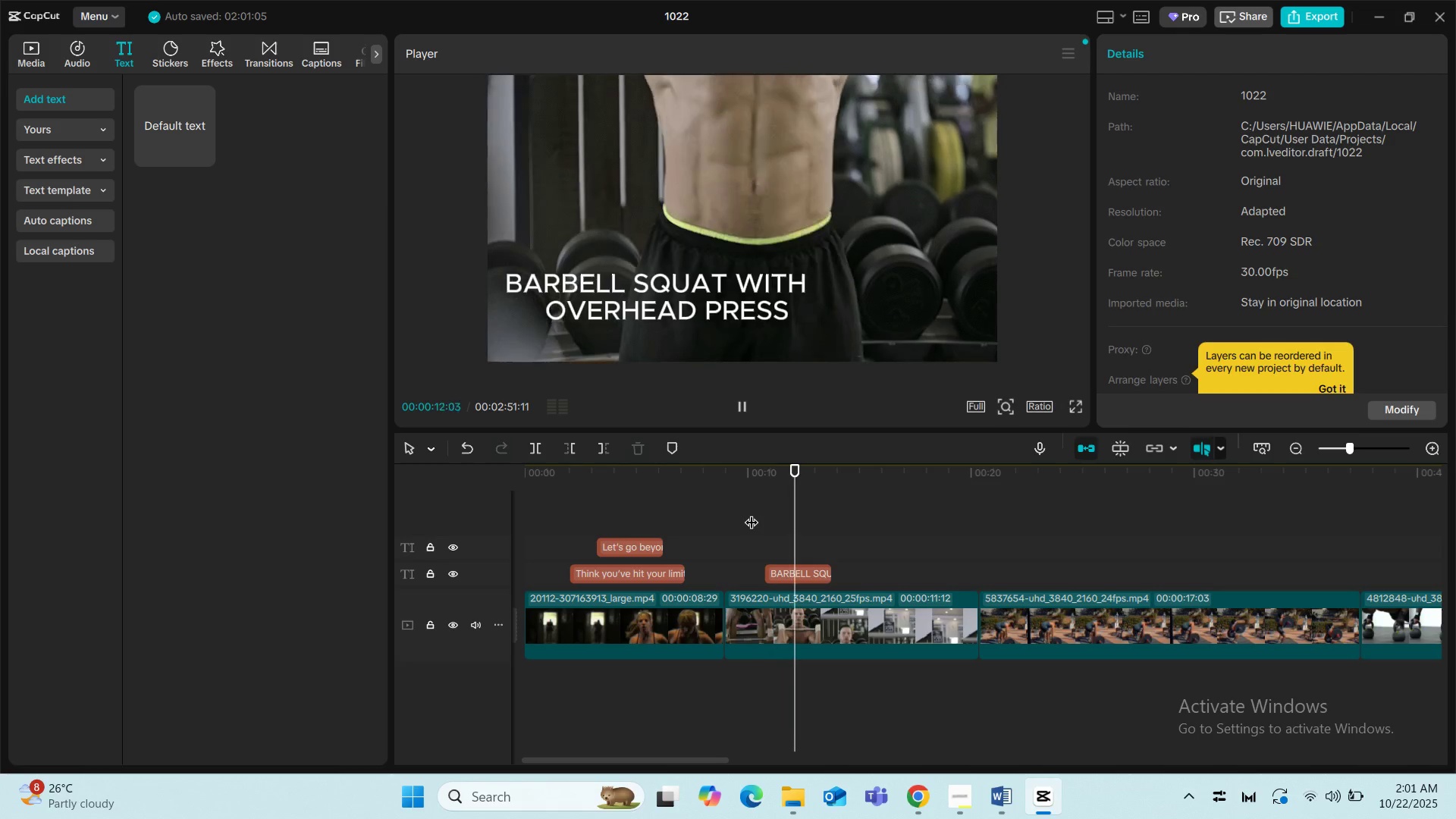 
key(Space)
 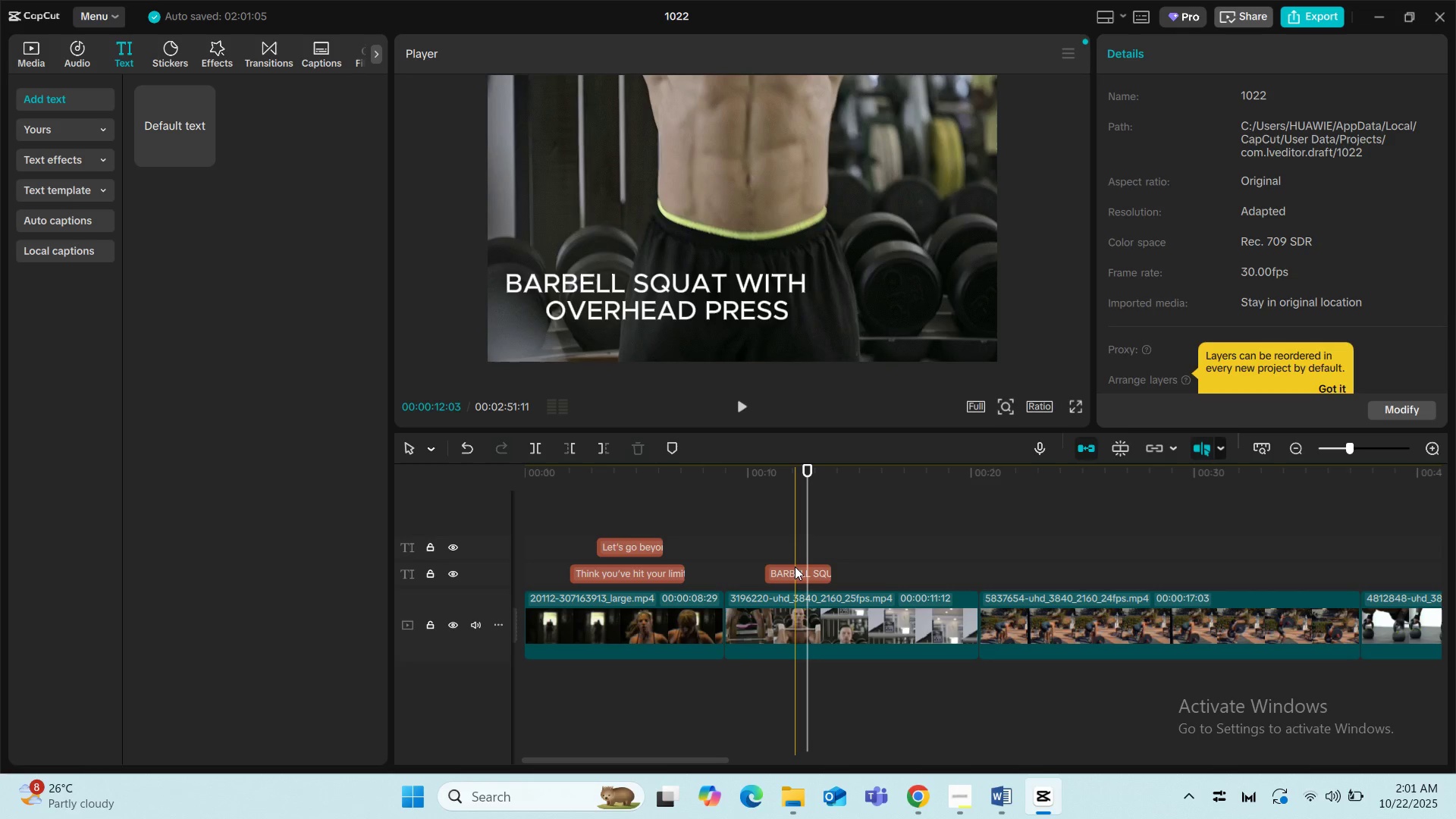 
left_click([795, 566])
 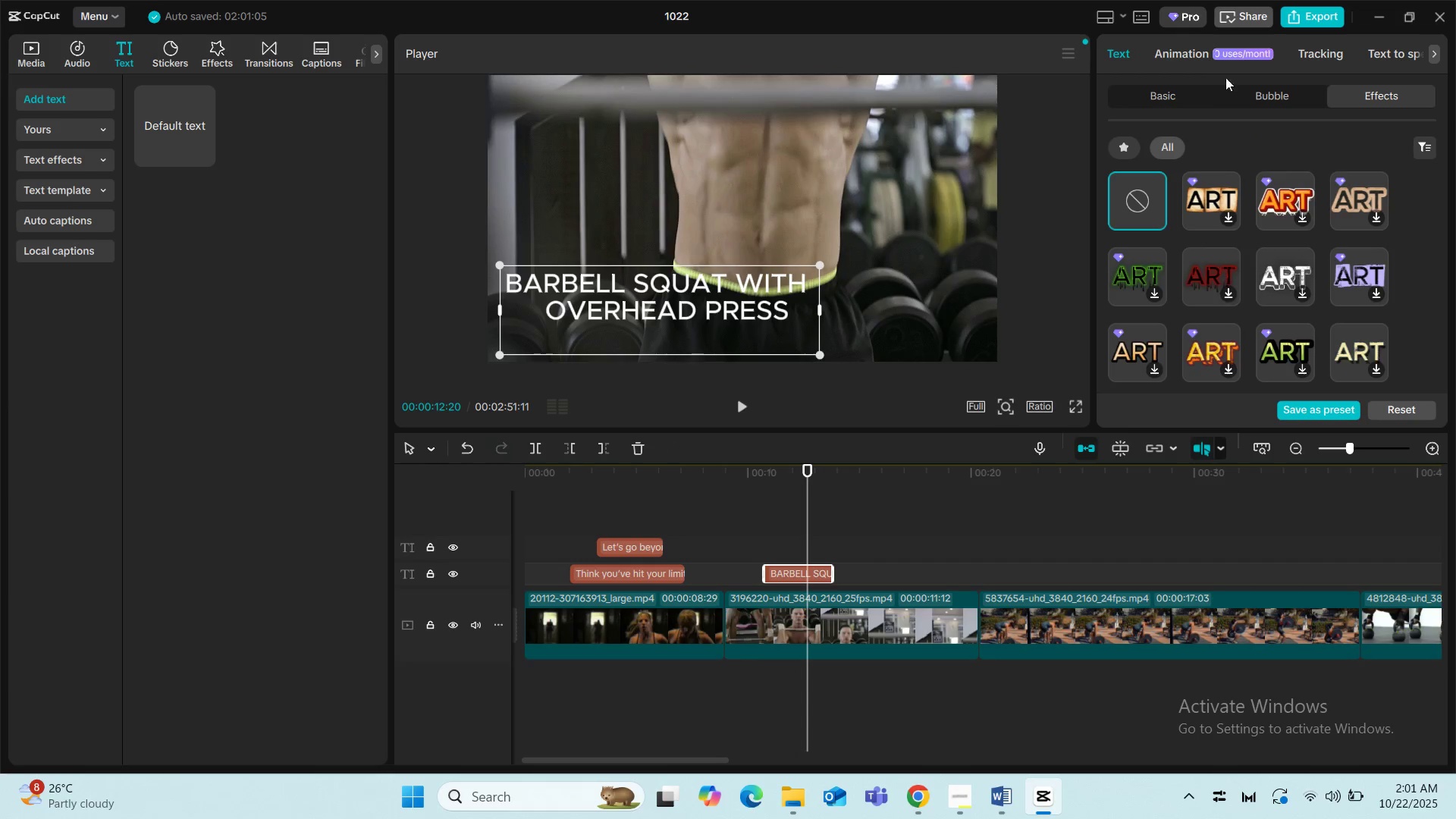 
left_click([1197, 59])
 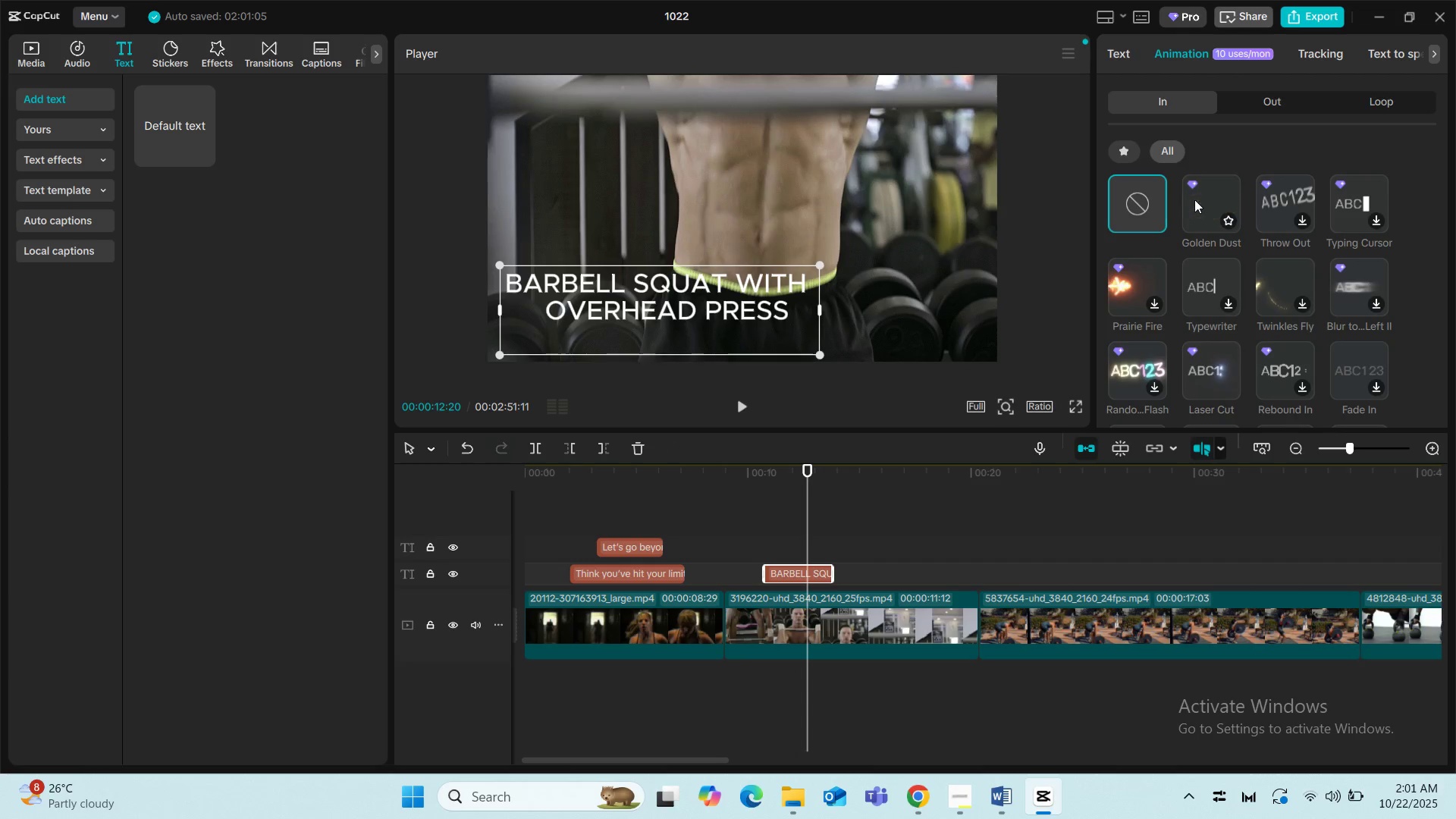 
left_click([1194, 199])
 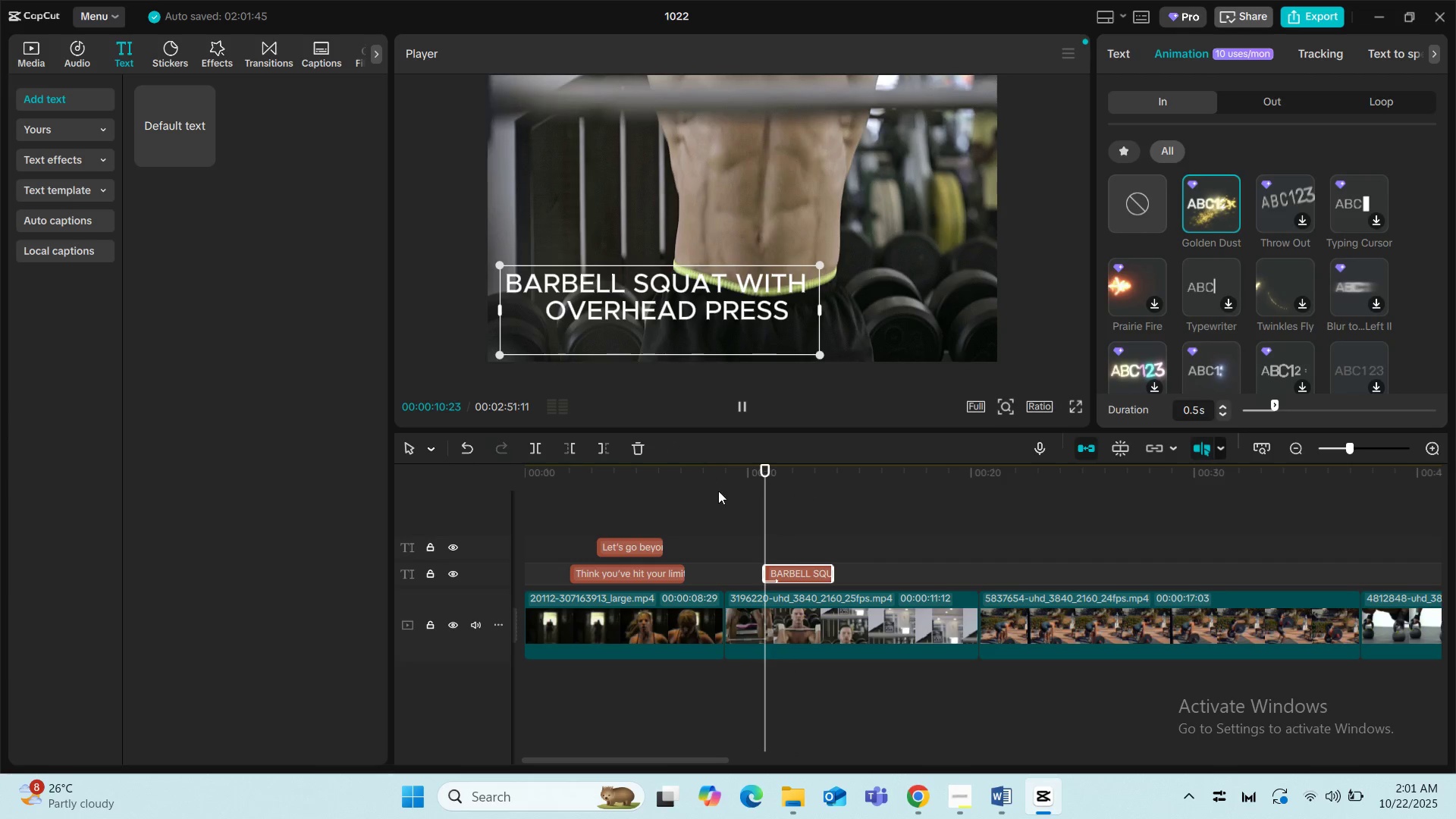 
left_click([729, 499])
 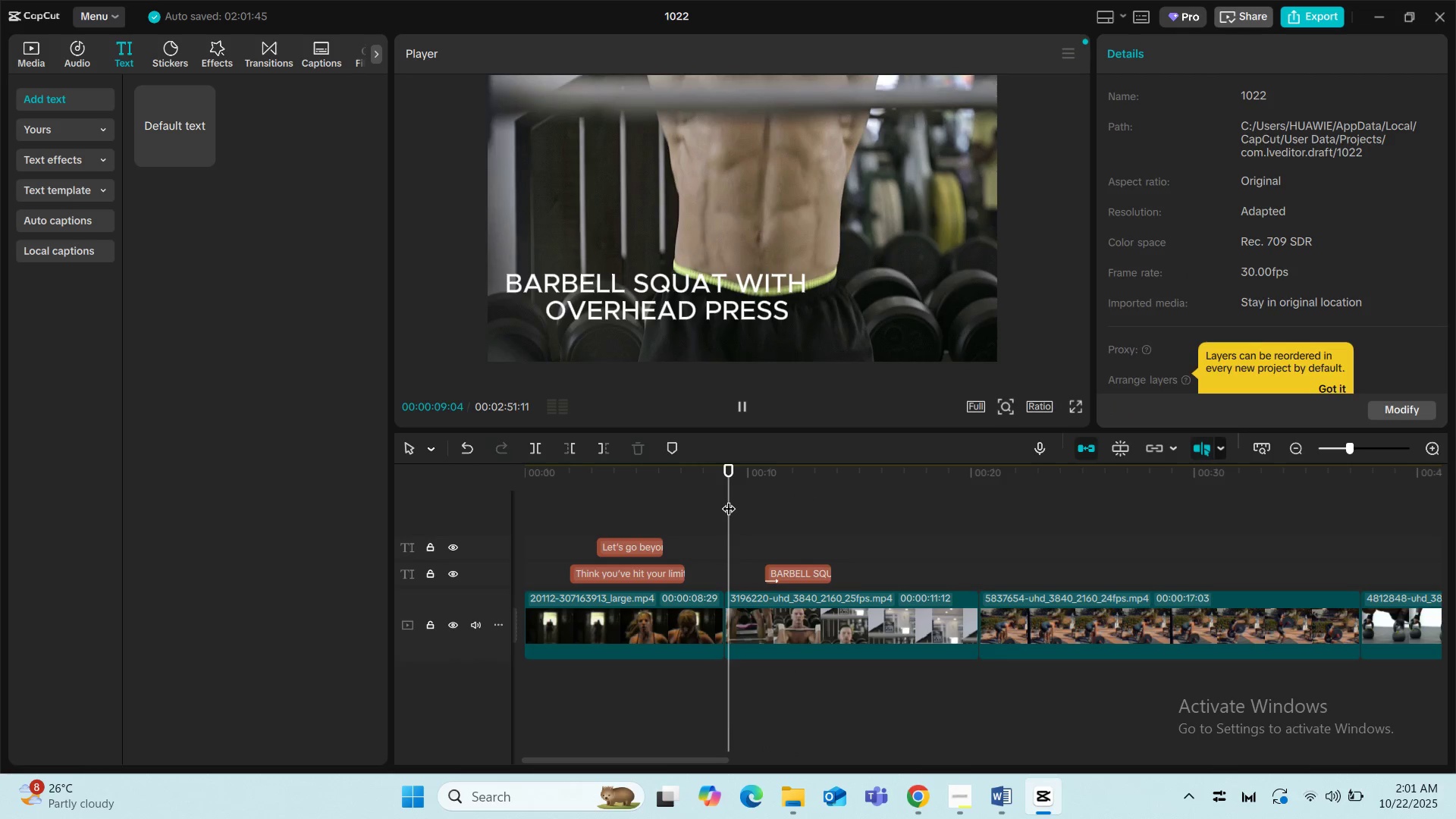 
key(Space)
 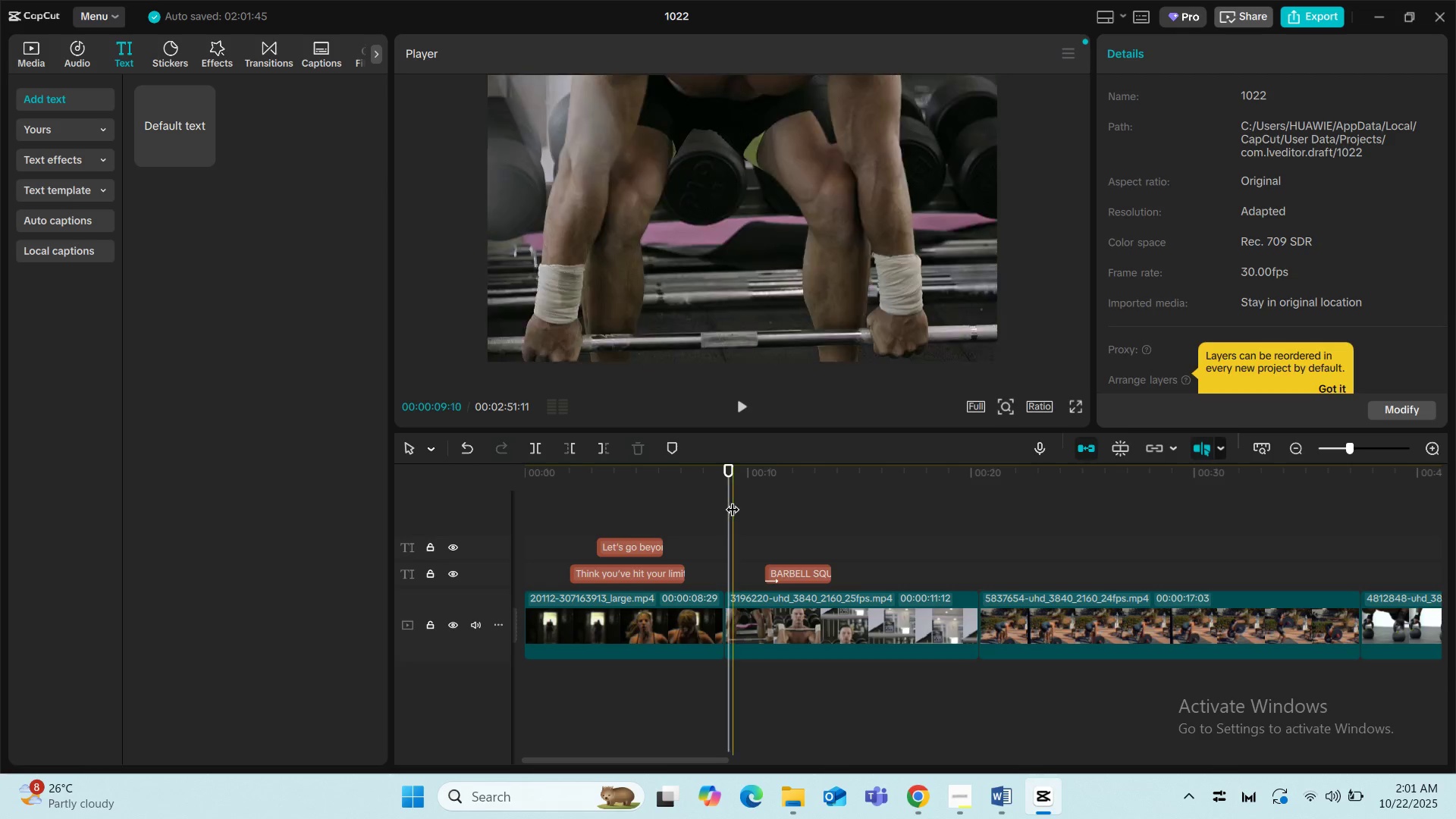 
left_click([738, 500])
 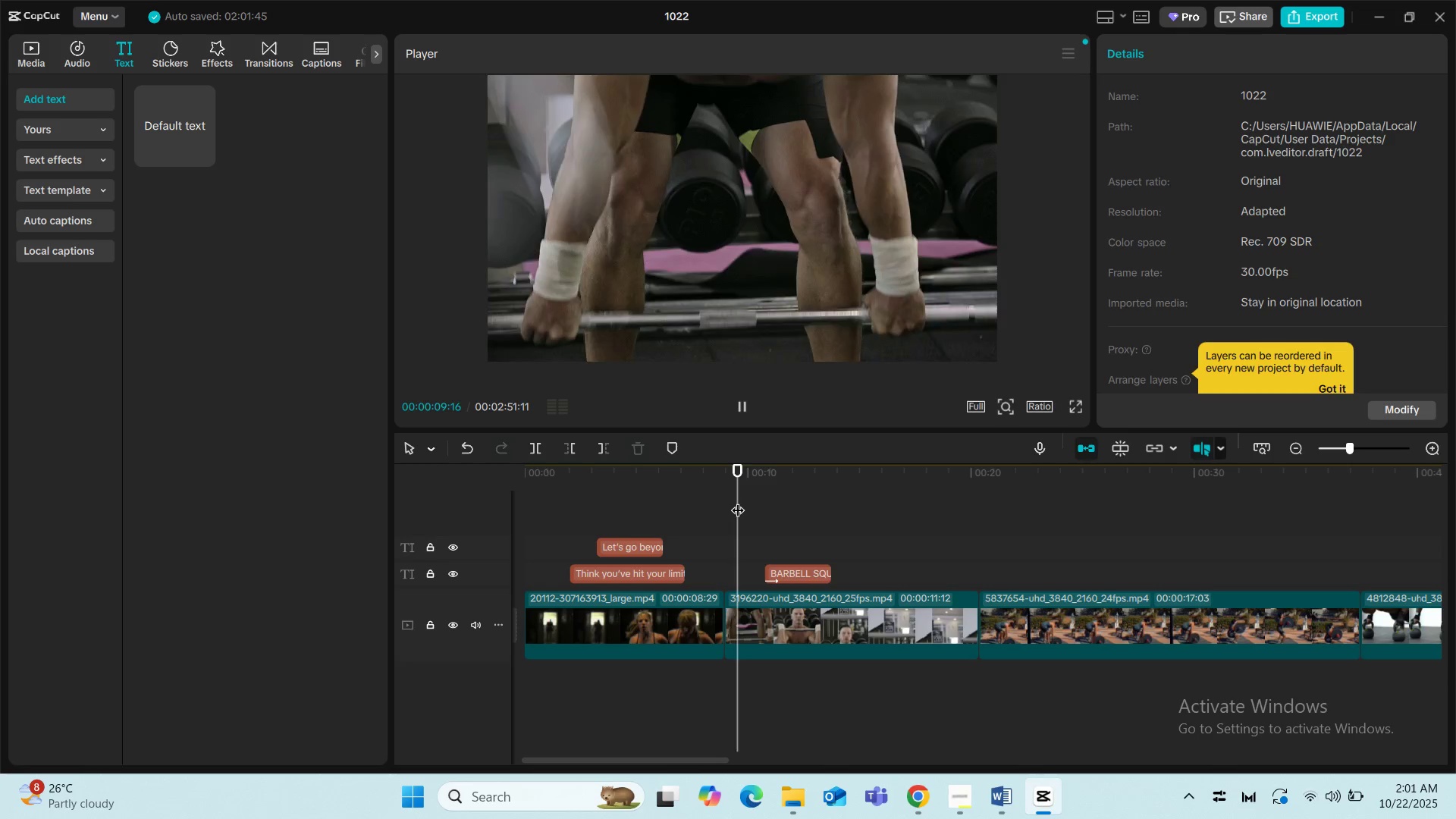 
key(Space)
 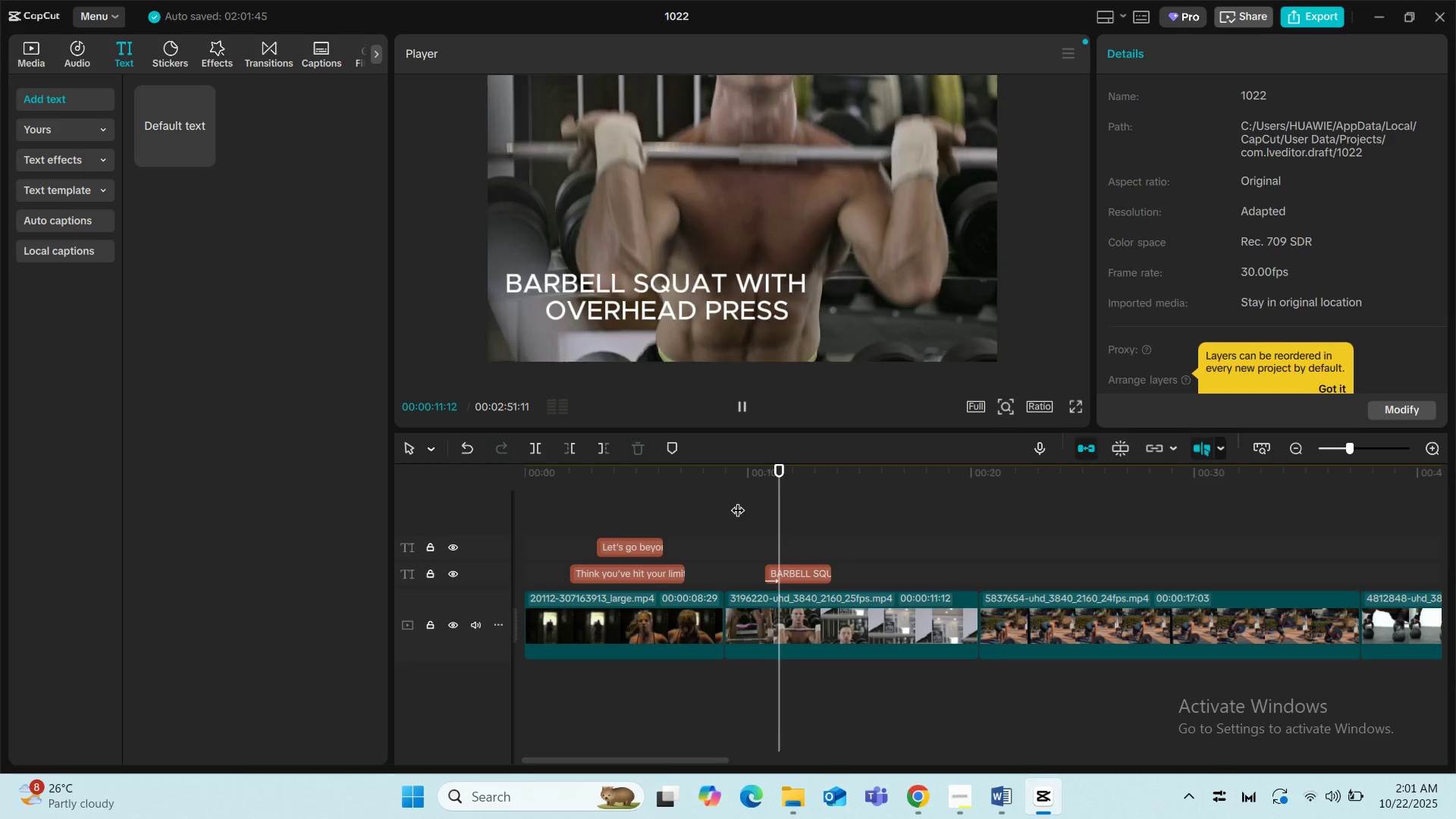 
key(Space)
 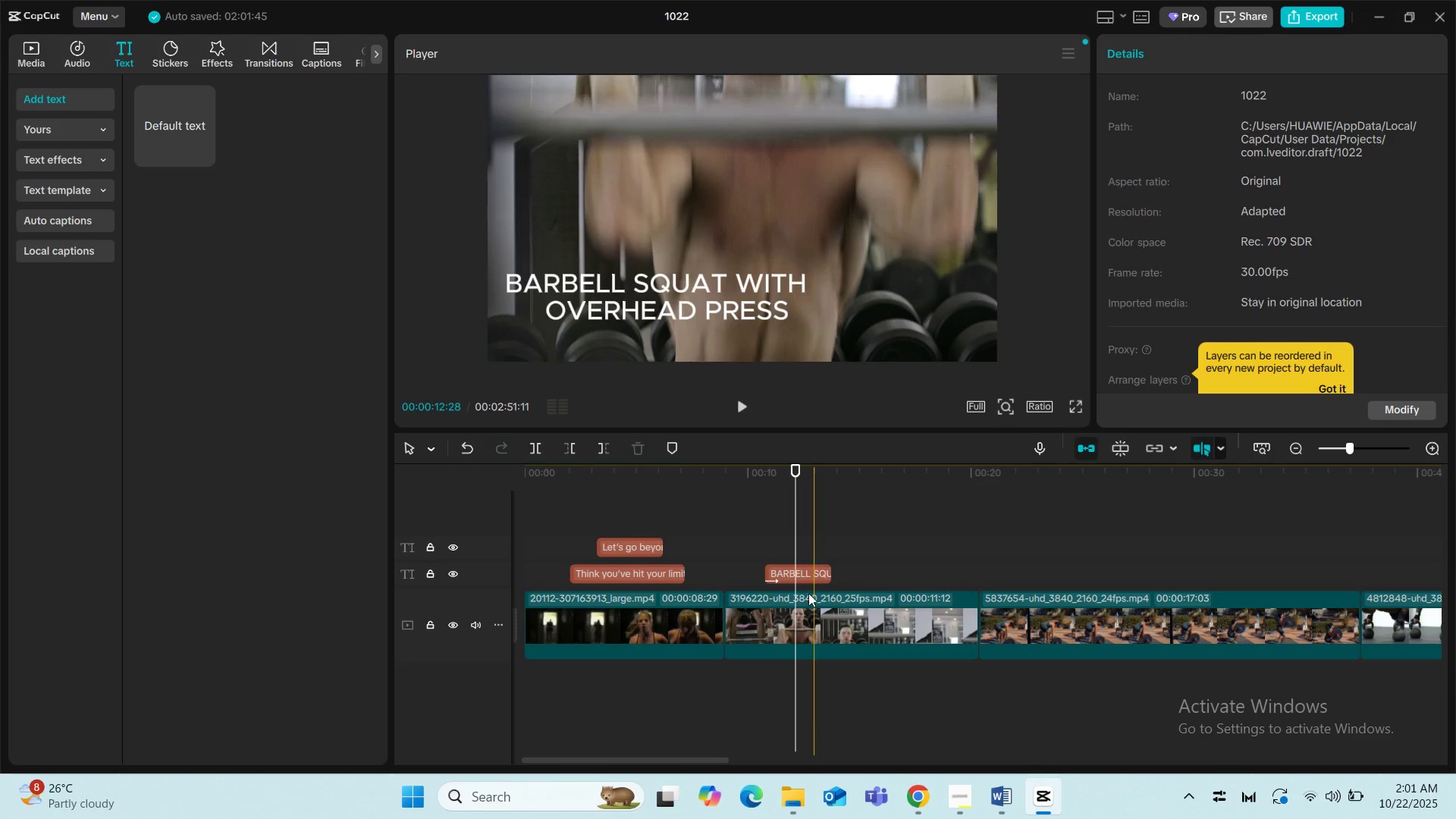 
left_click([802, 569])
 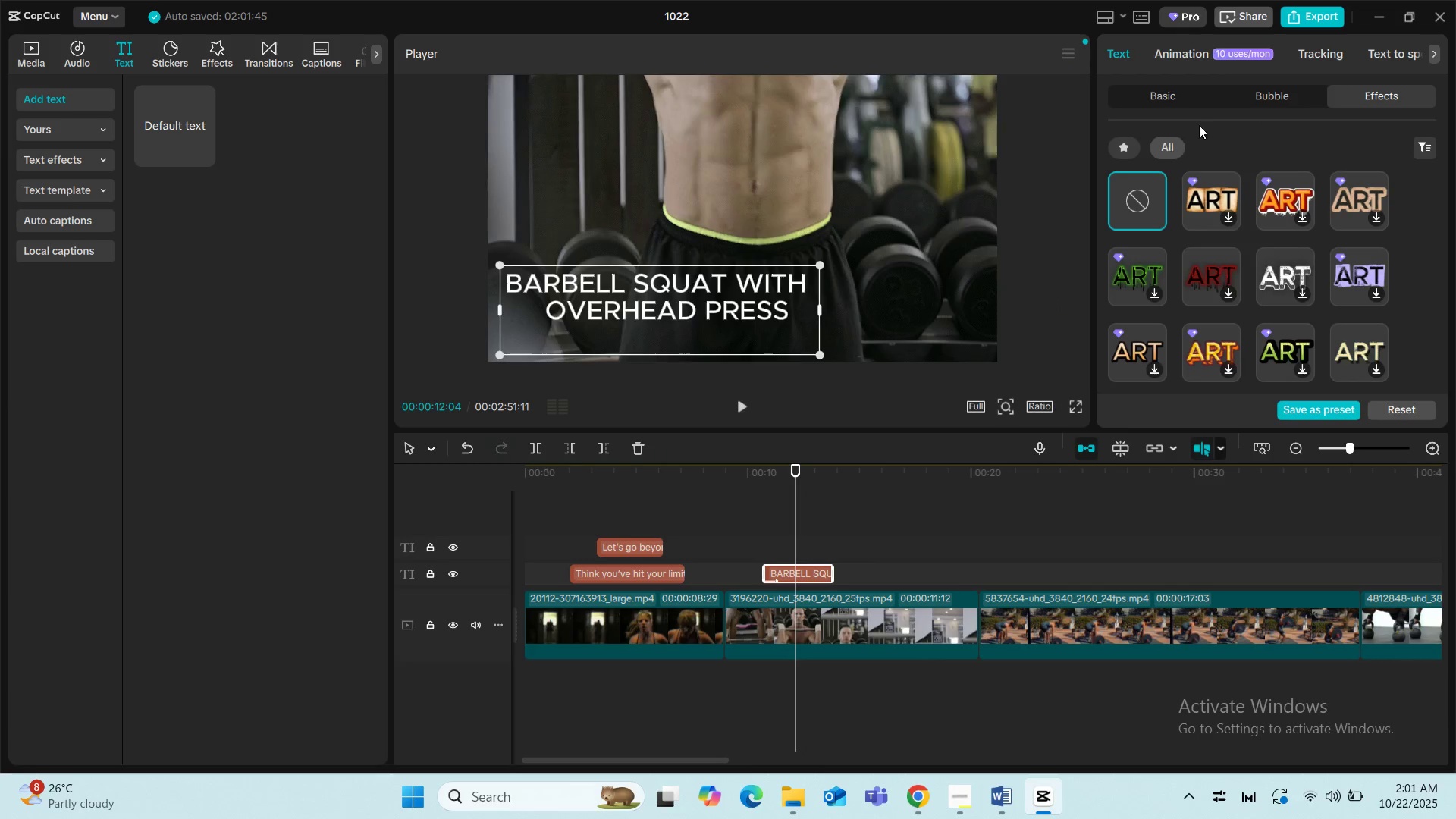 
left_click([1203, 53])
 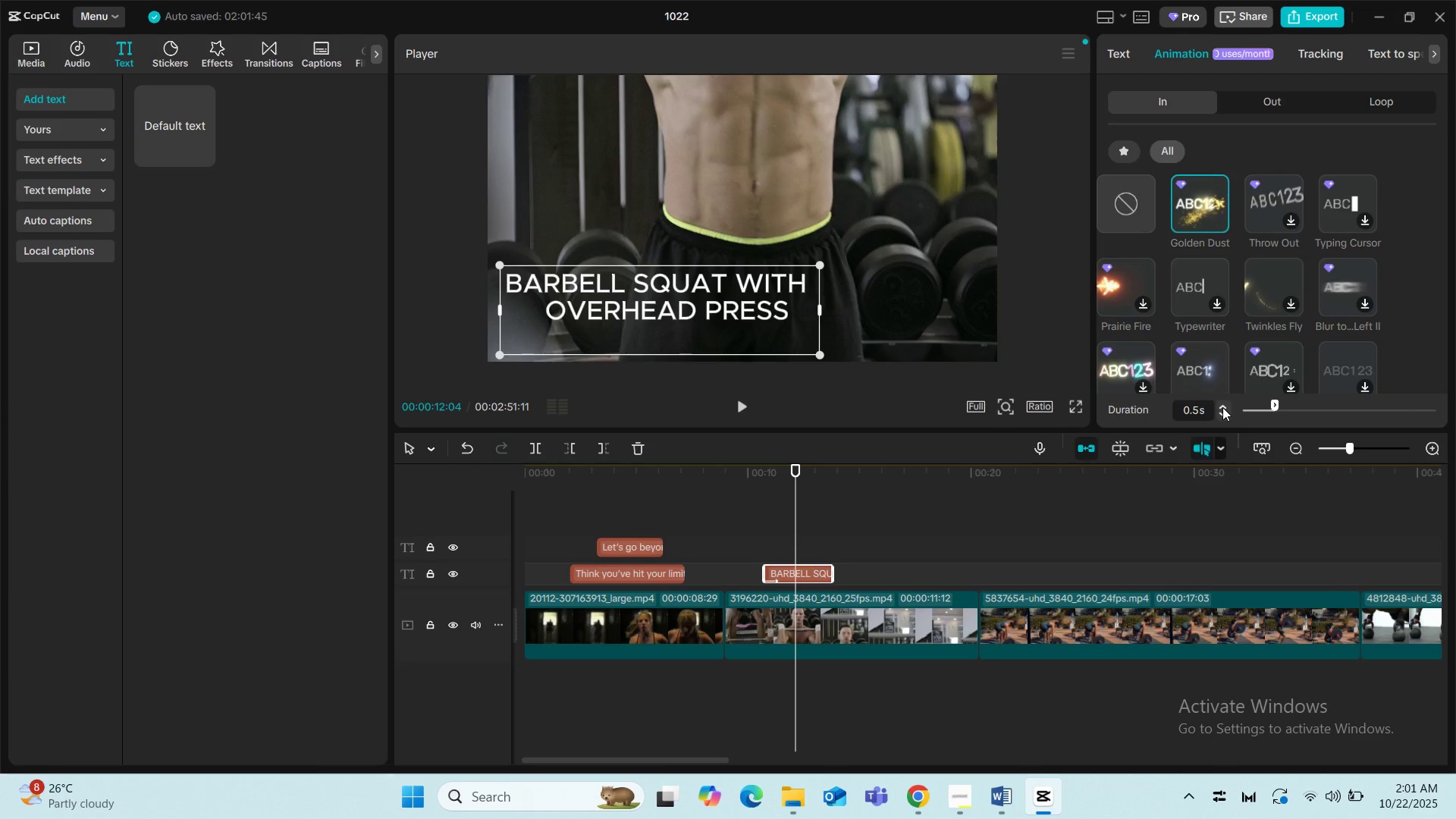 
triple_click([1222, 407])
 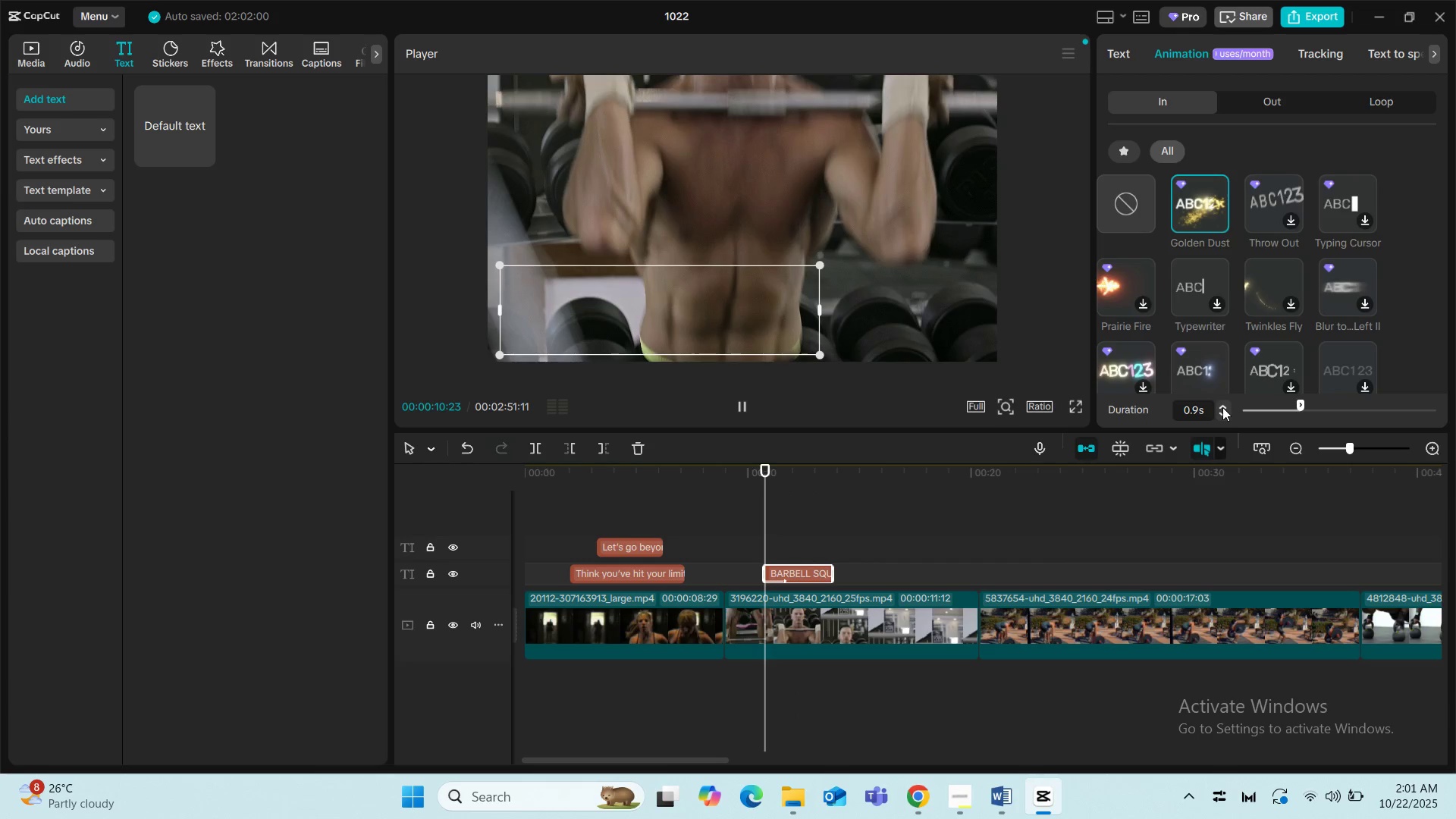 
left_click([1222, 407])
 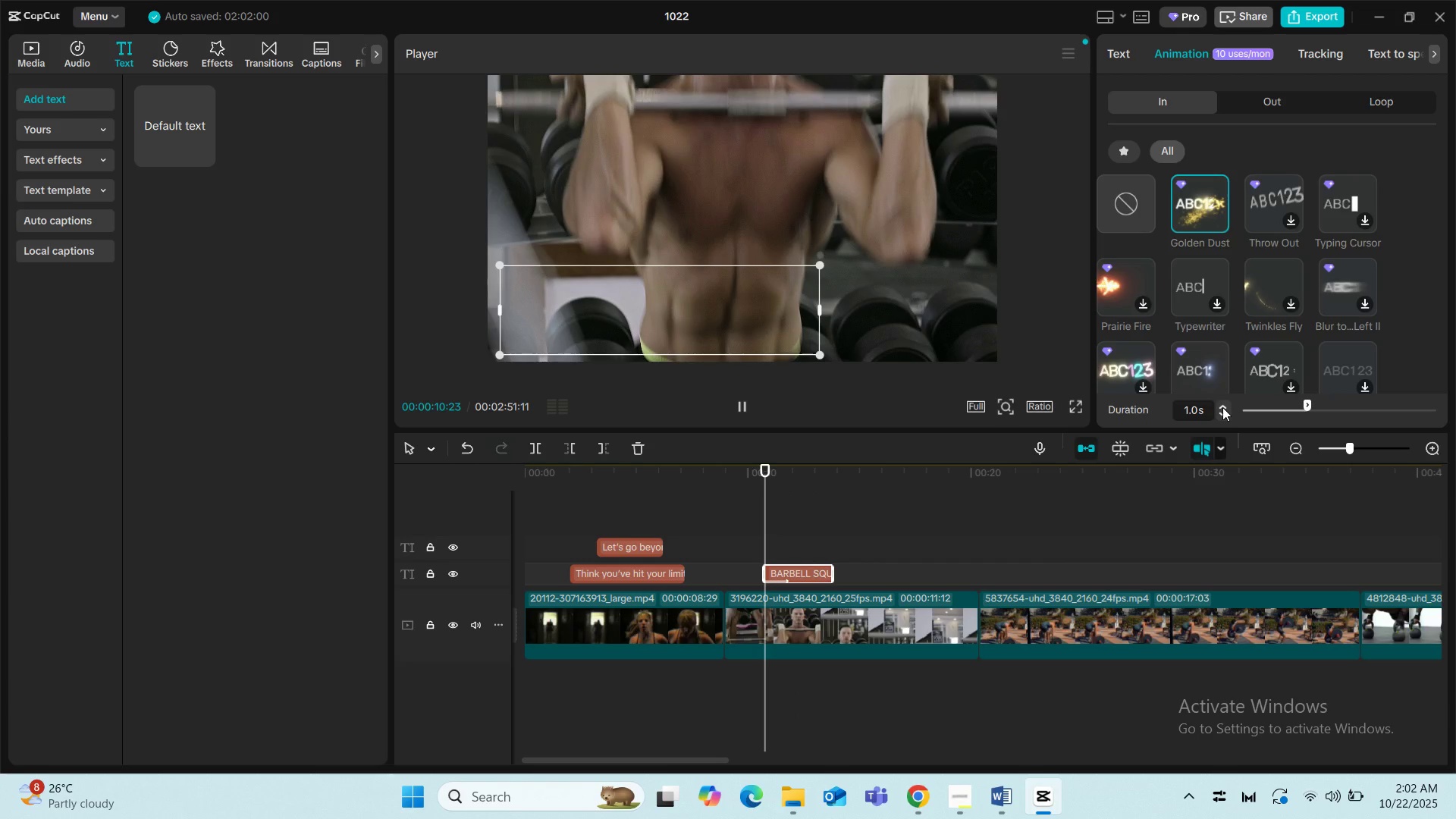 
double_click([1222, 407])
 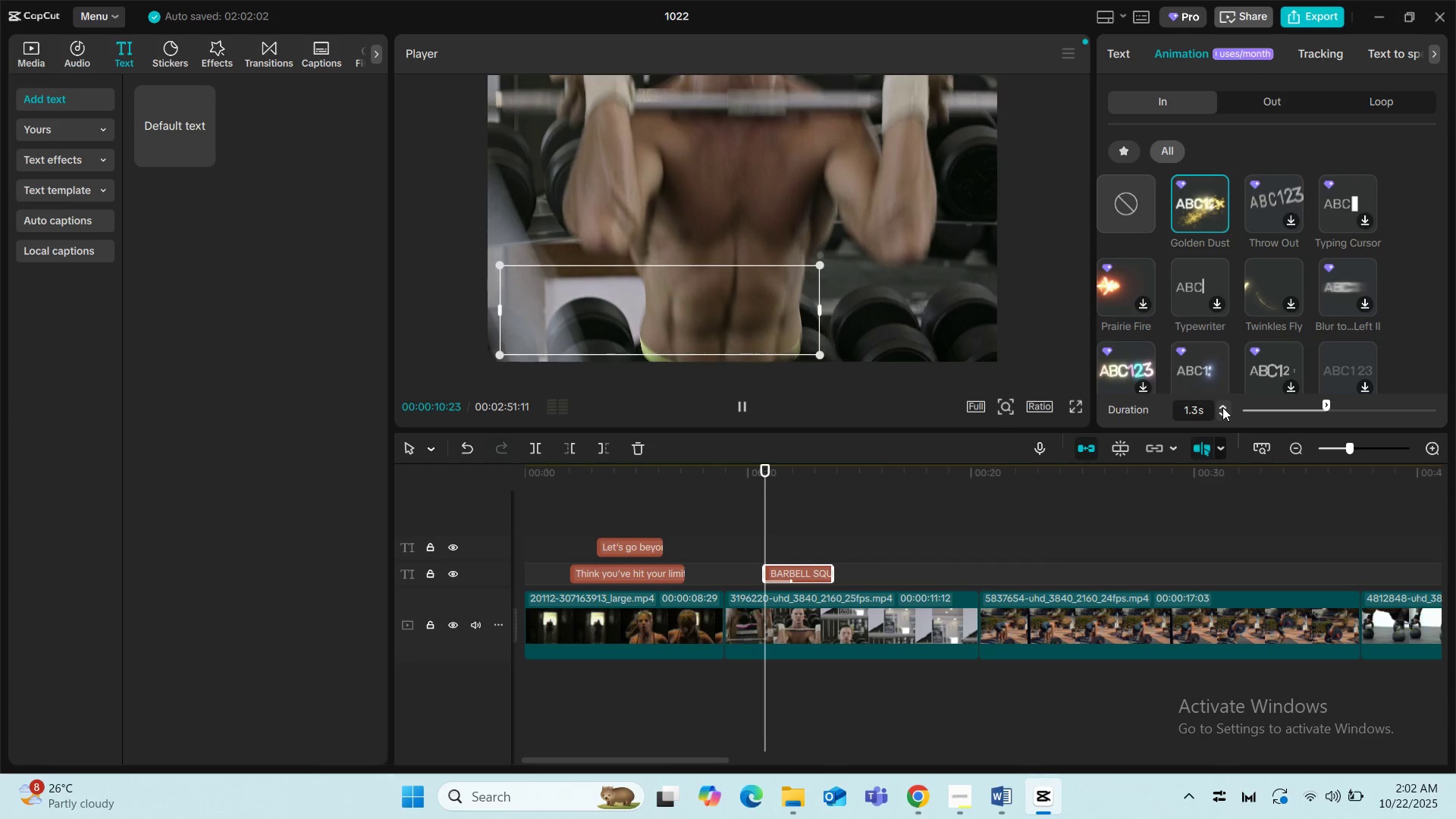 
triple_click([1222, 407])
 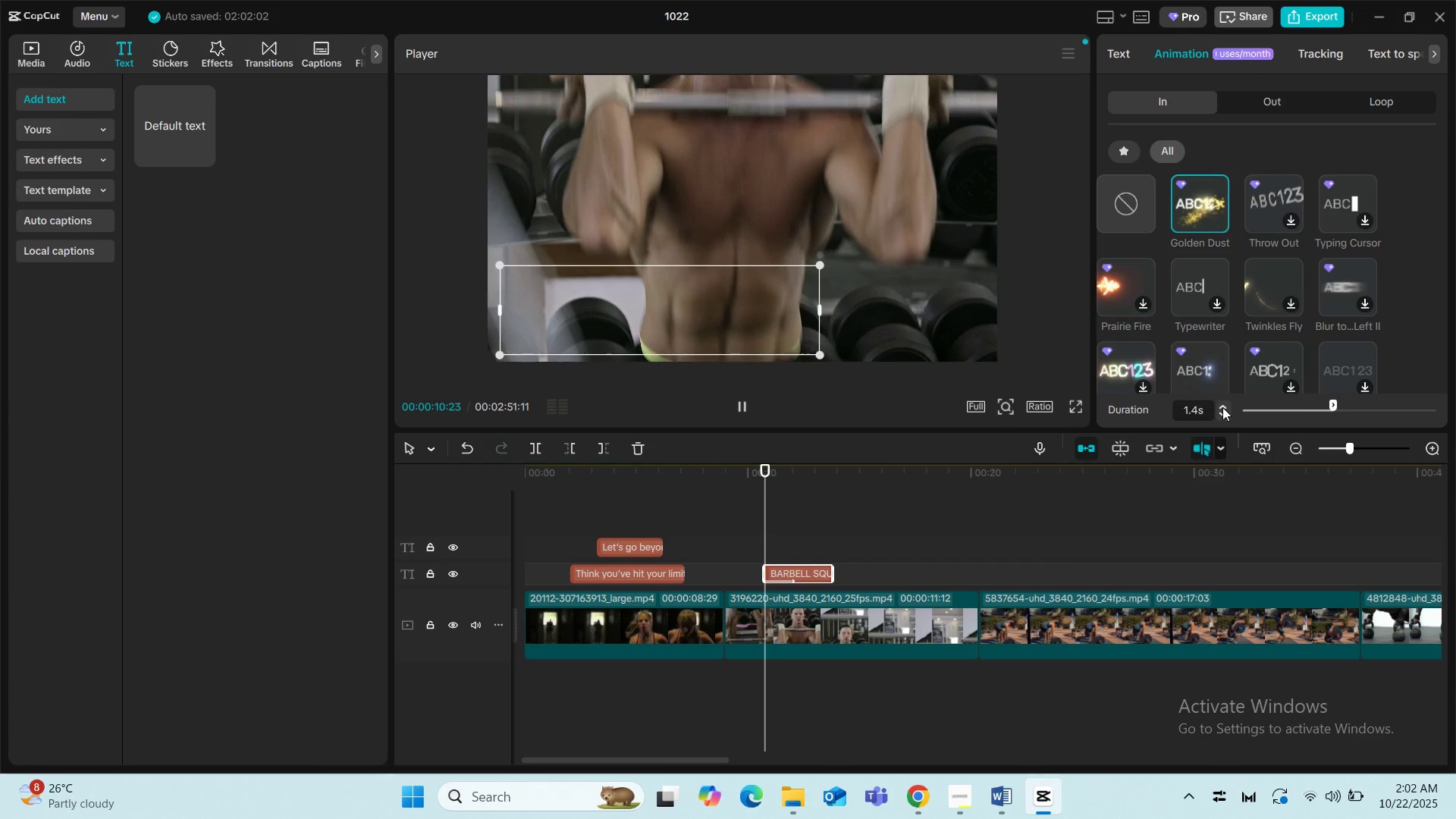 
triple_click([1222, 407])
 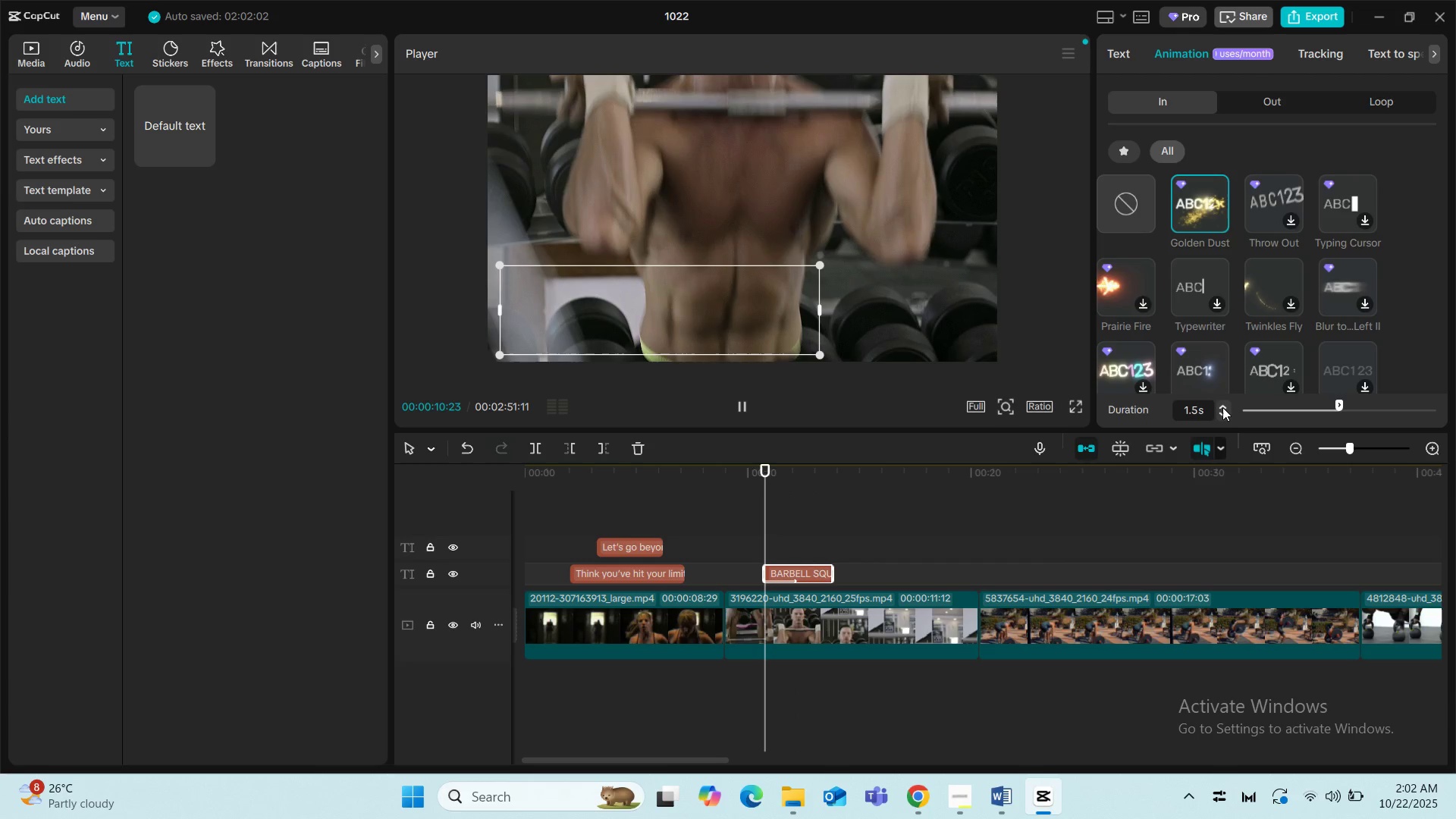 
triple_click([1222, 407])
 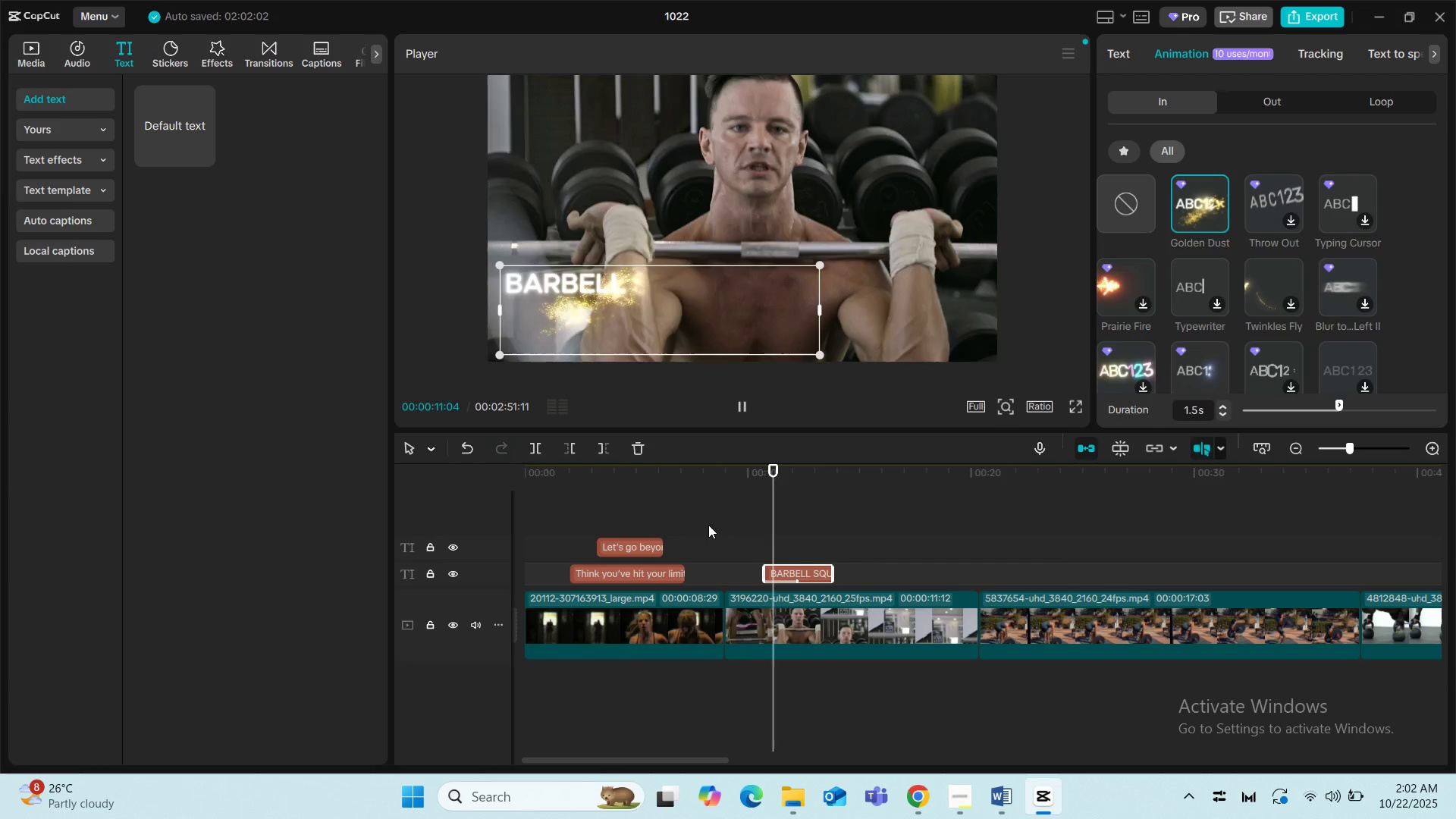 
left_click([720, 516])
 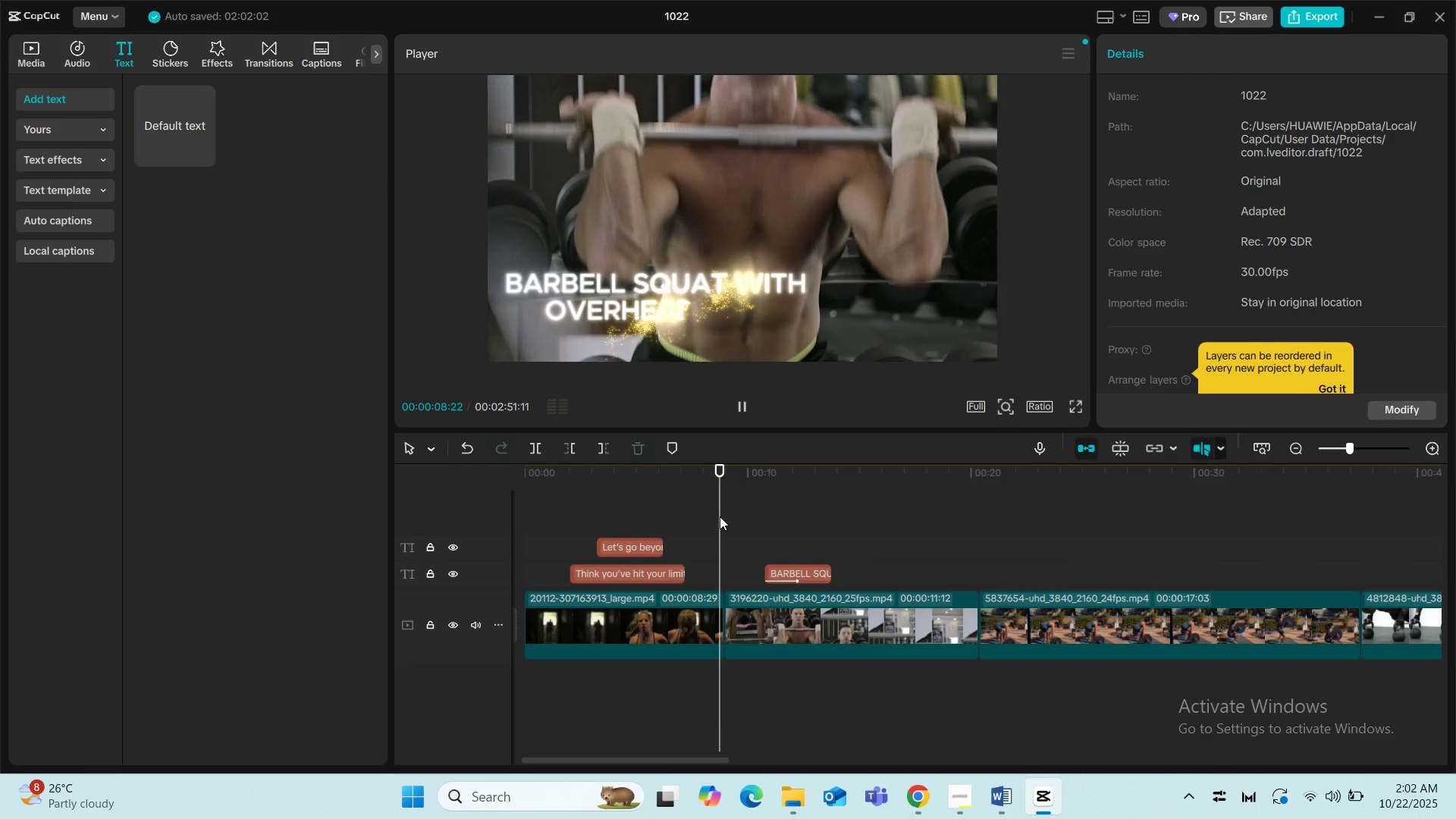 
key(Space)
 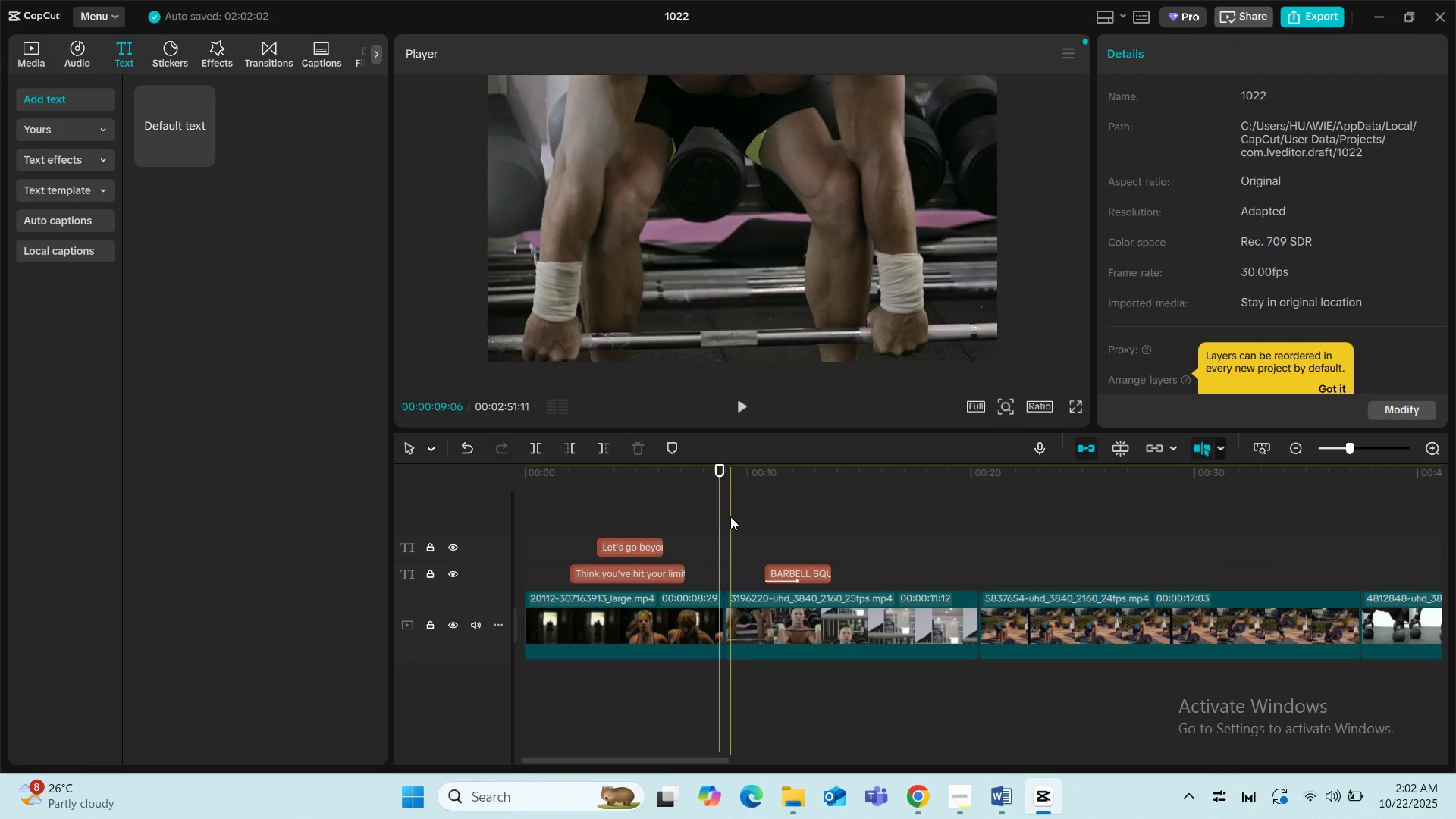 
left_click([730, 516])
 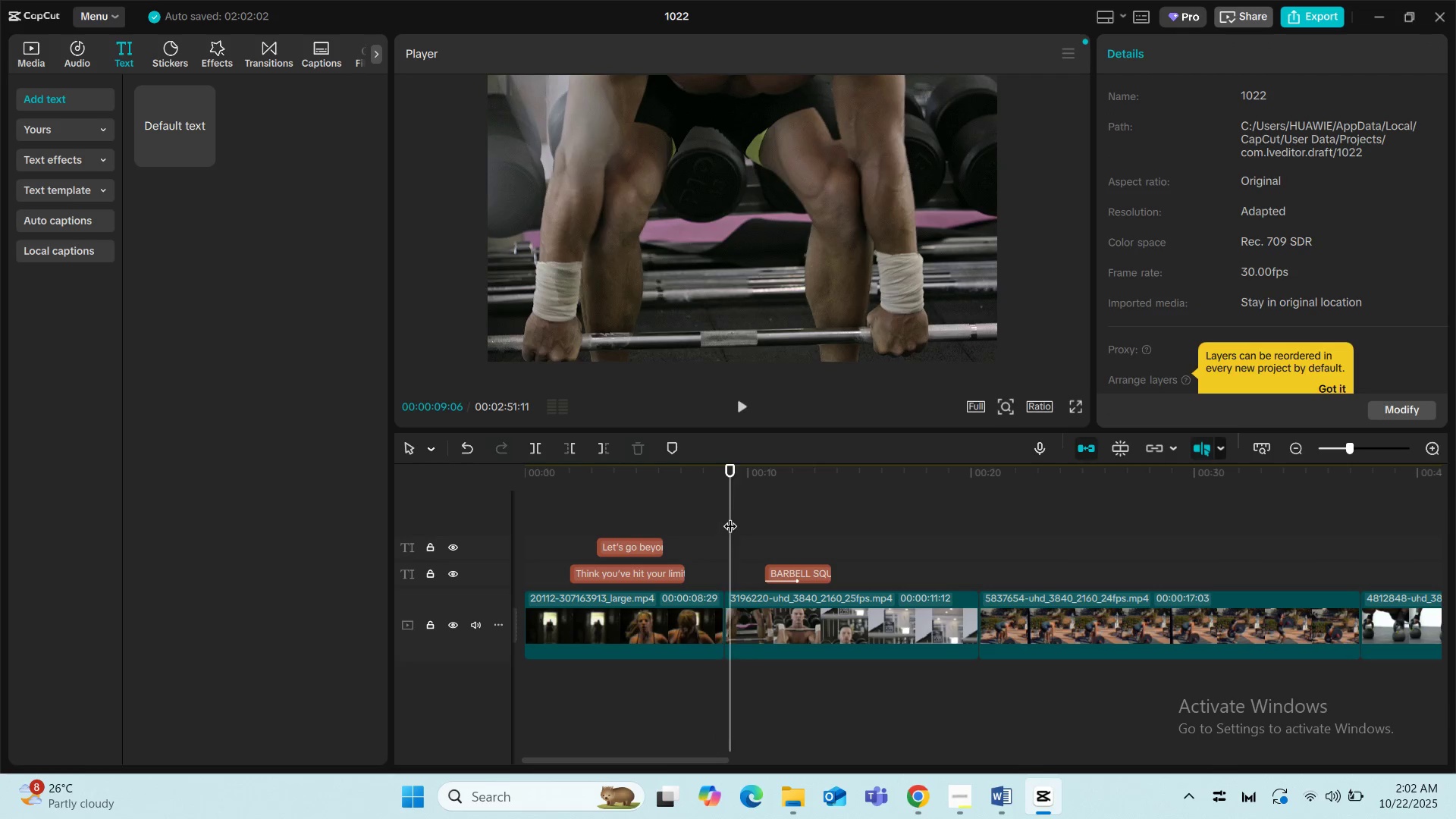 
key(Space)
 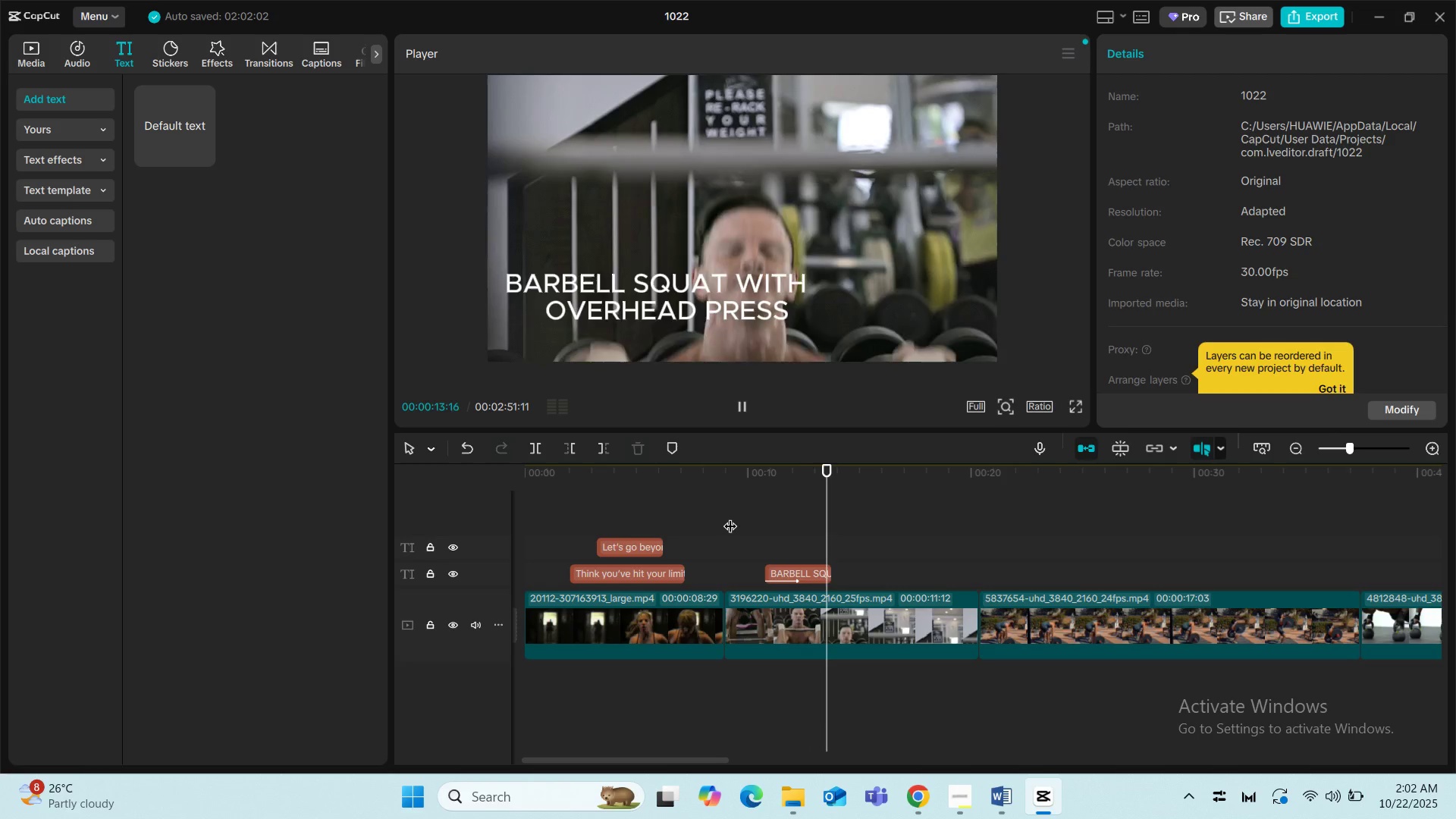 
wait(9.42)
 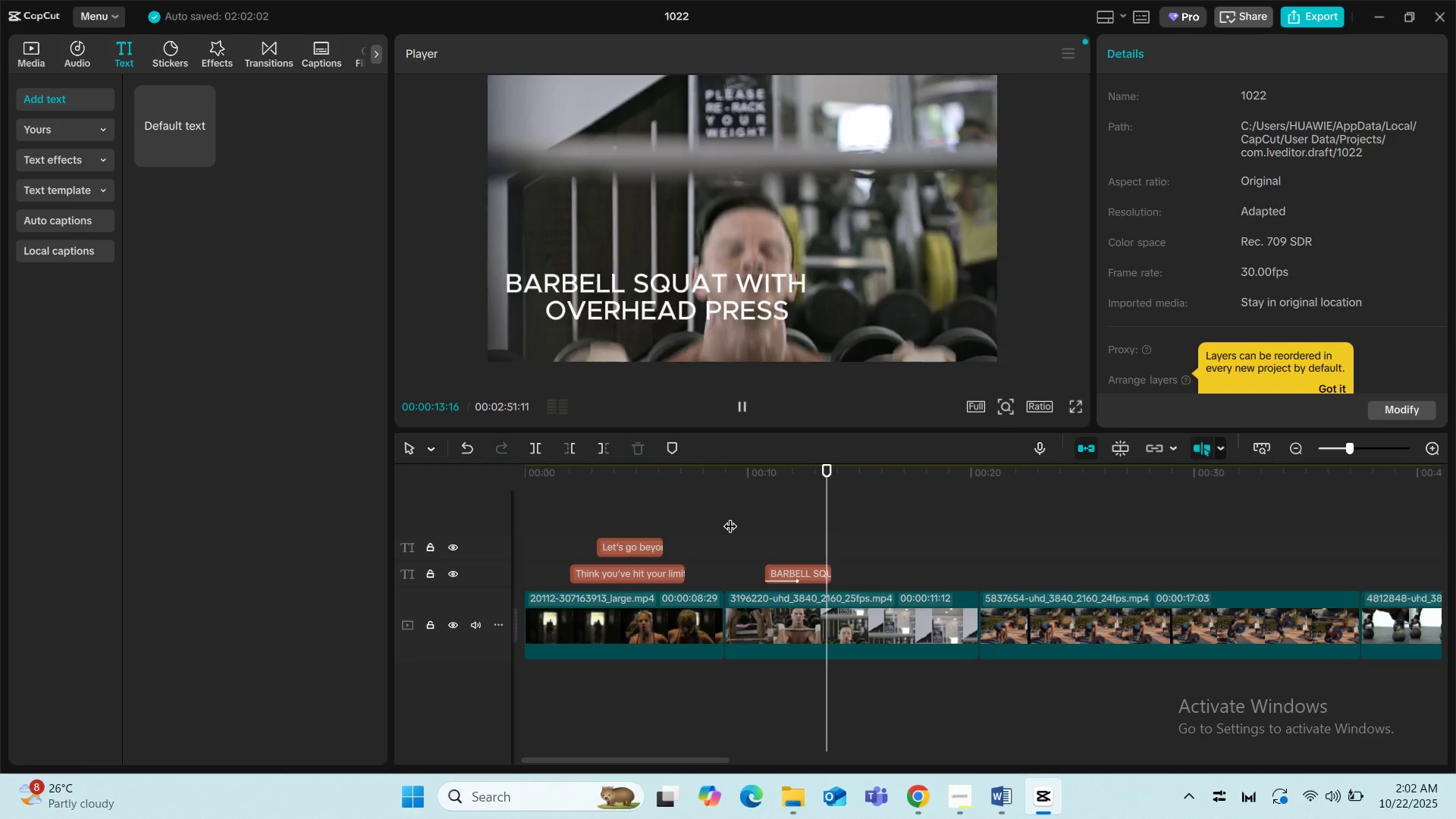 
key(Space)
 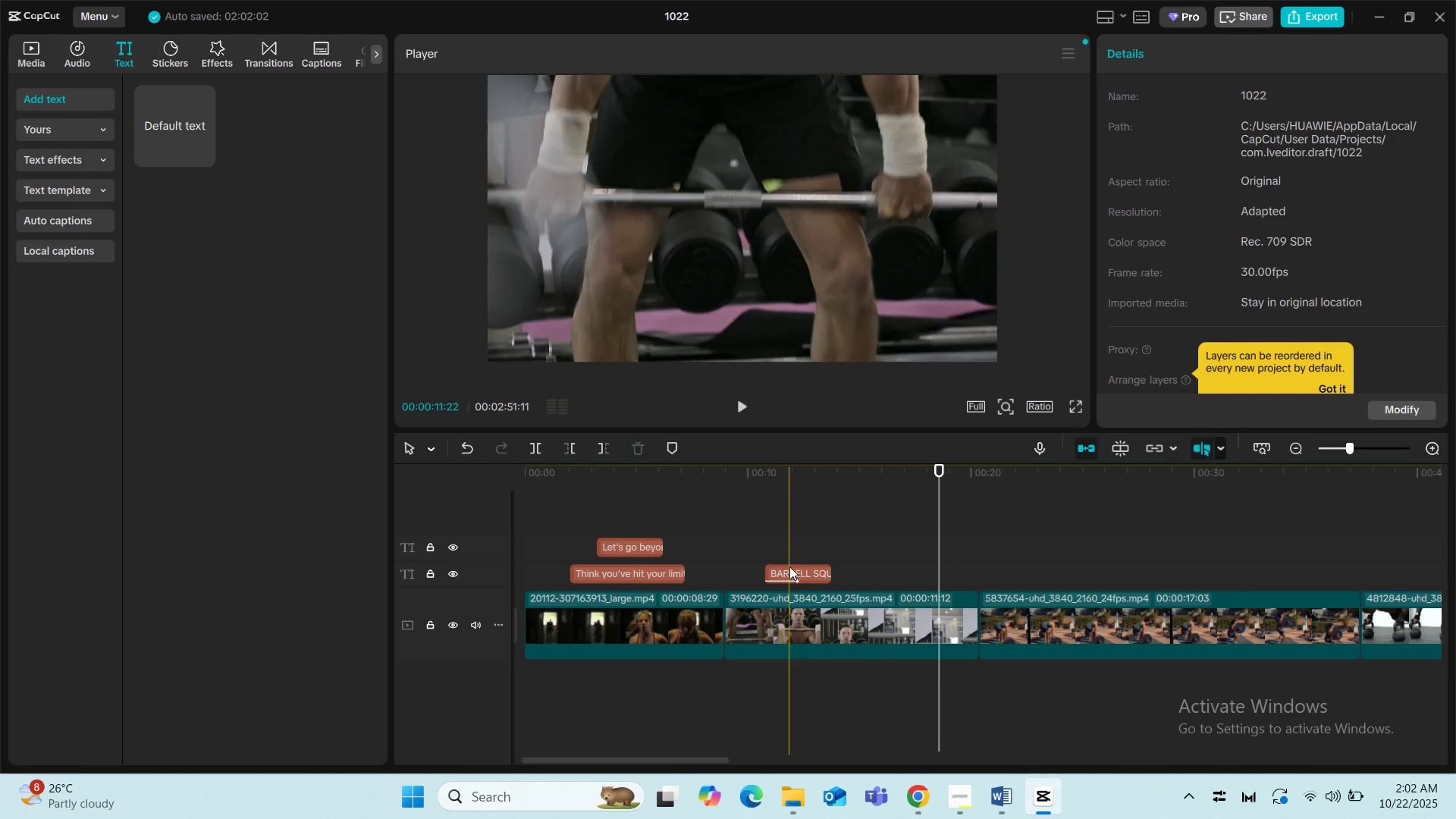 
left_click([789, 566])
 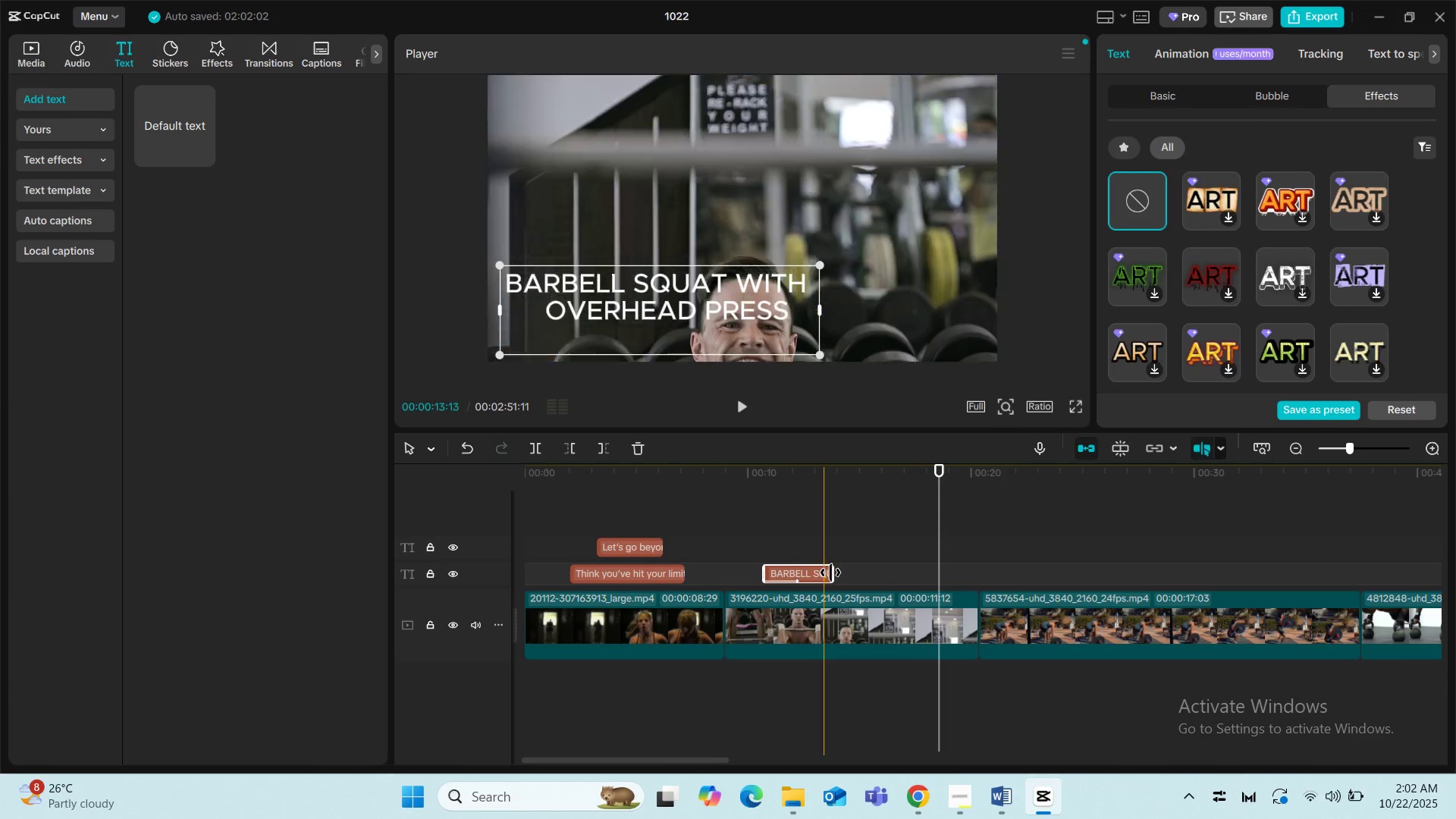 
left_click_drag(start_coordinate=[830, 573], to_coordinate=[914, 580])
 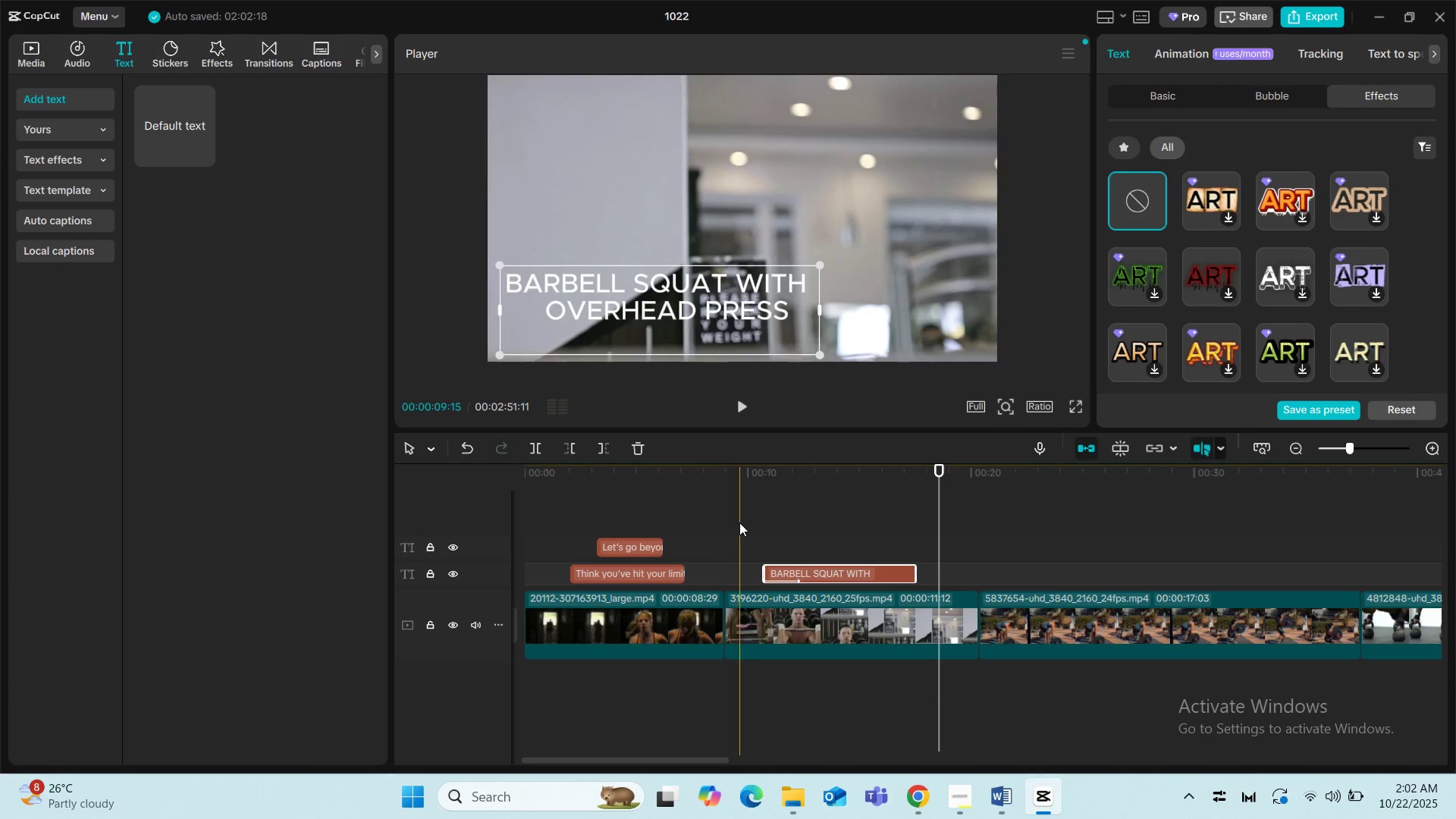 
left_click([739, 522])
 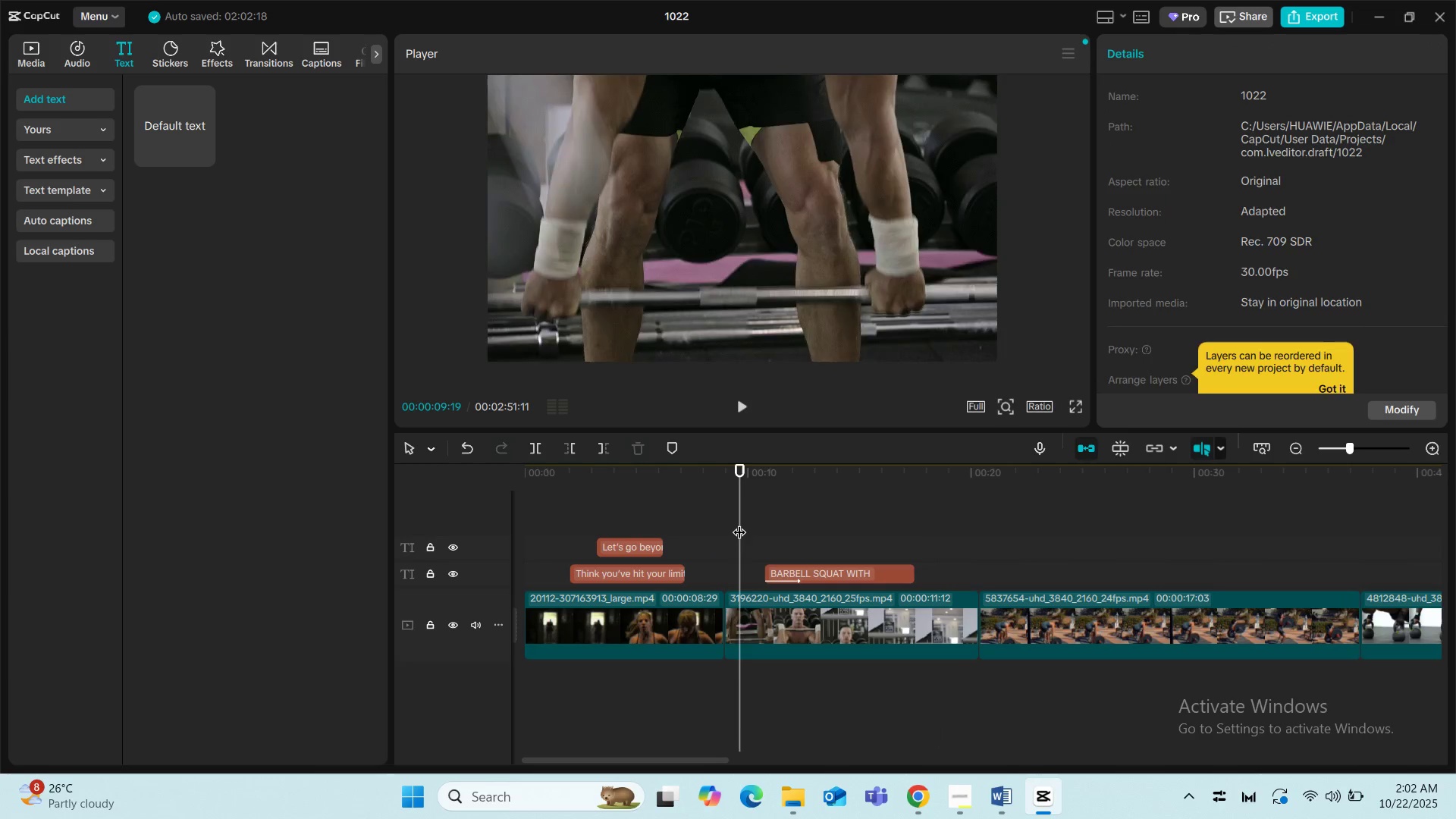 
key(Space)
 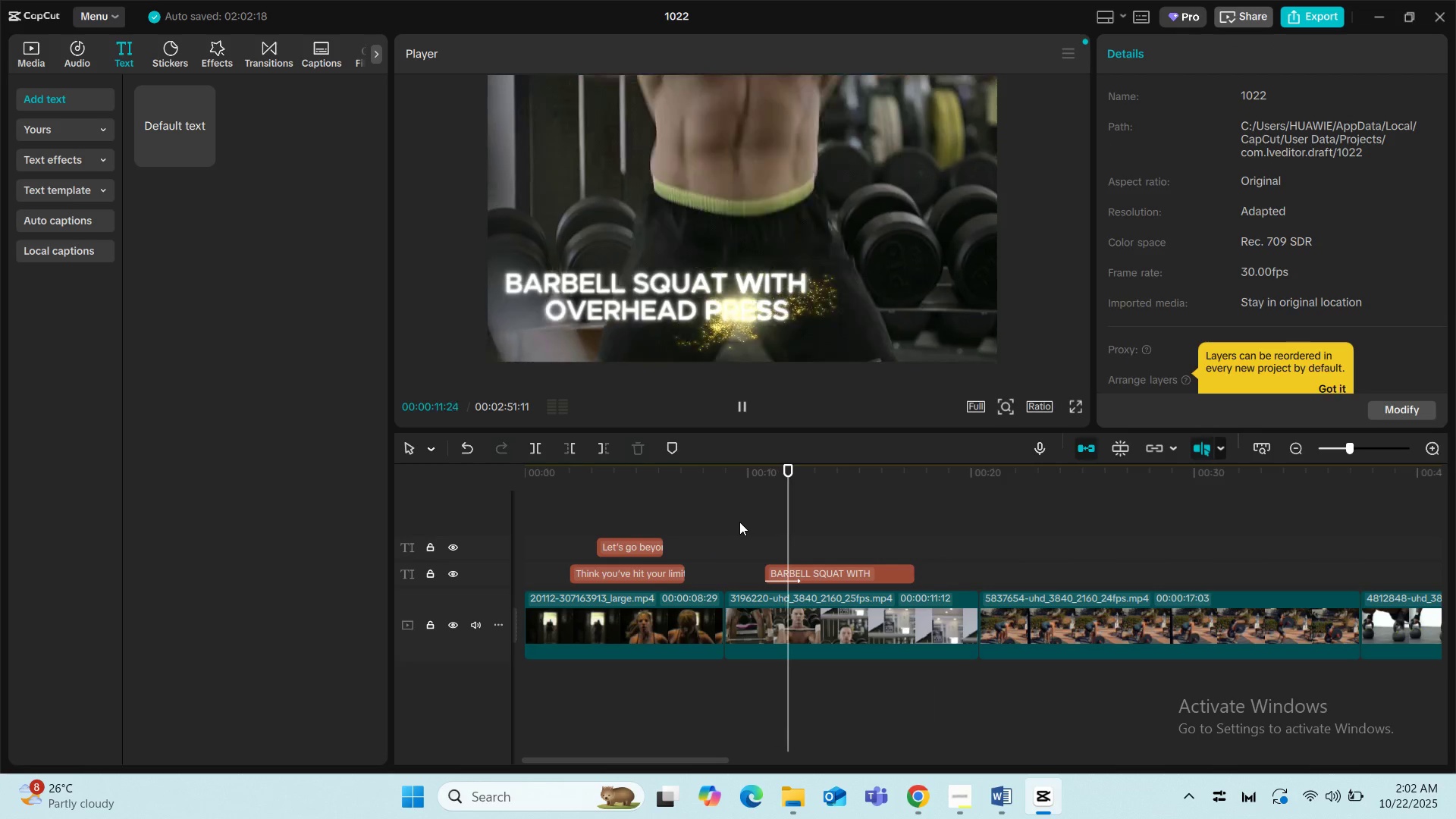 
key(Space)
 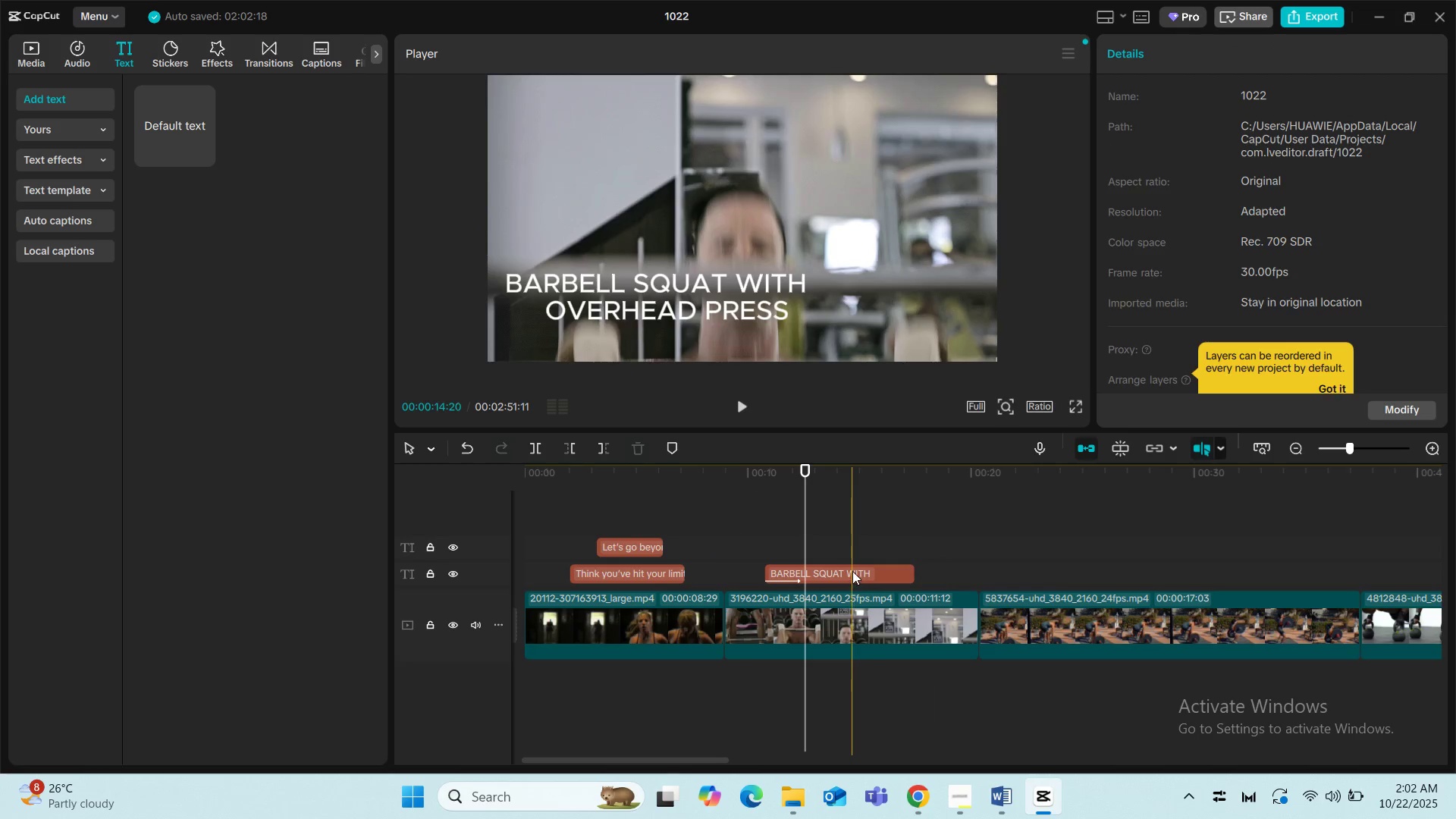 
left_click([852, 571])
 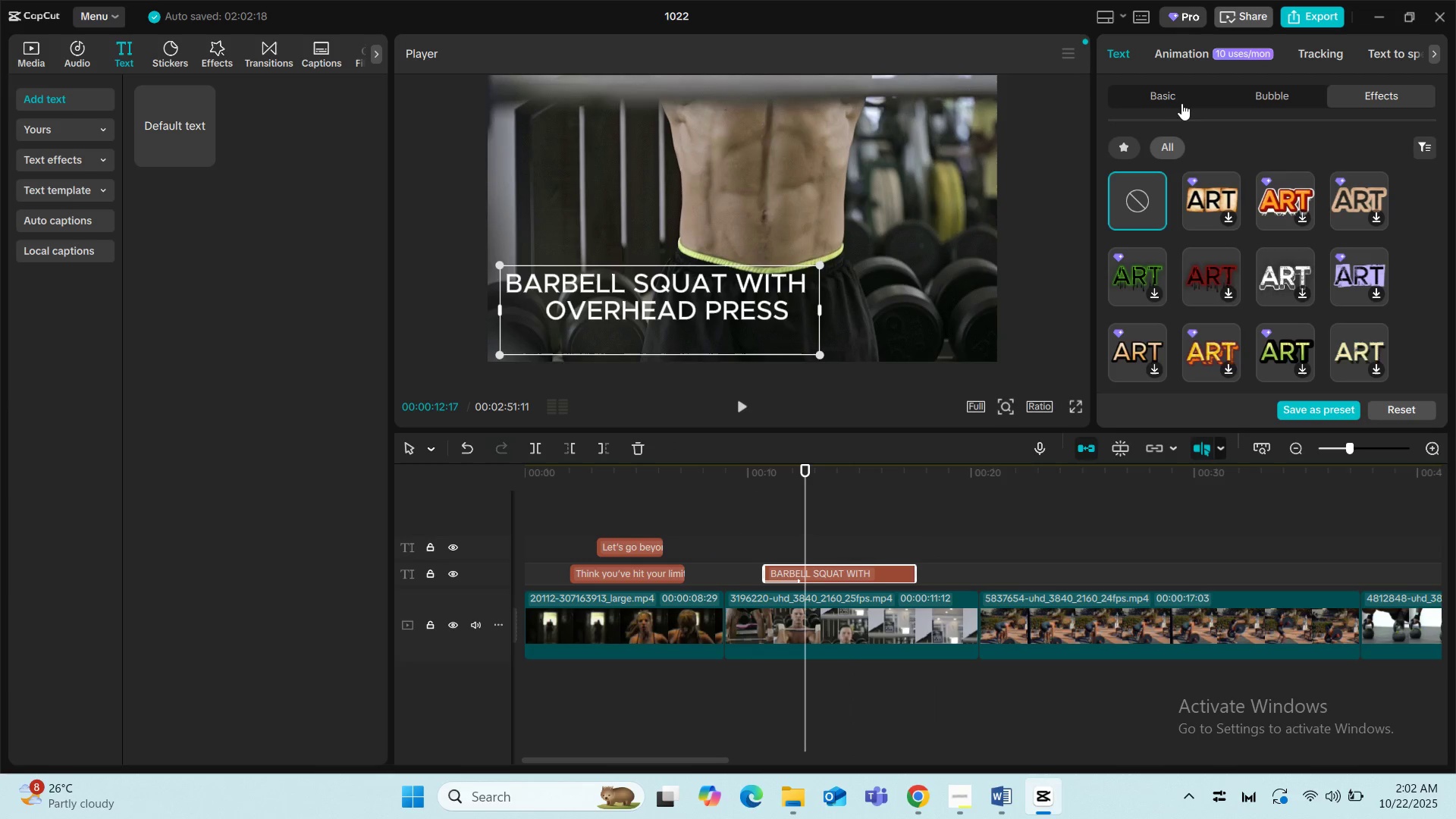 
left_click([1193, 51])
 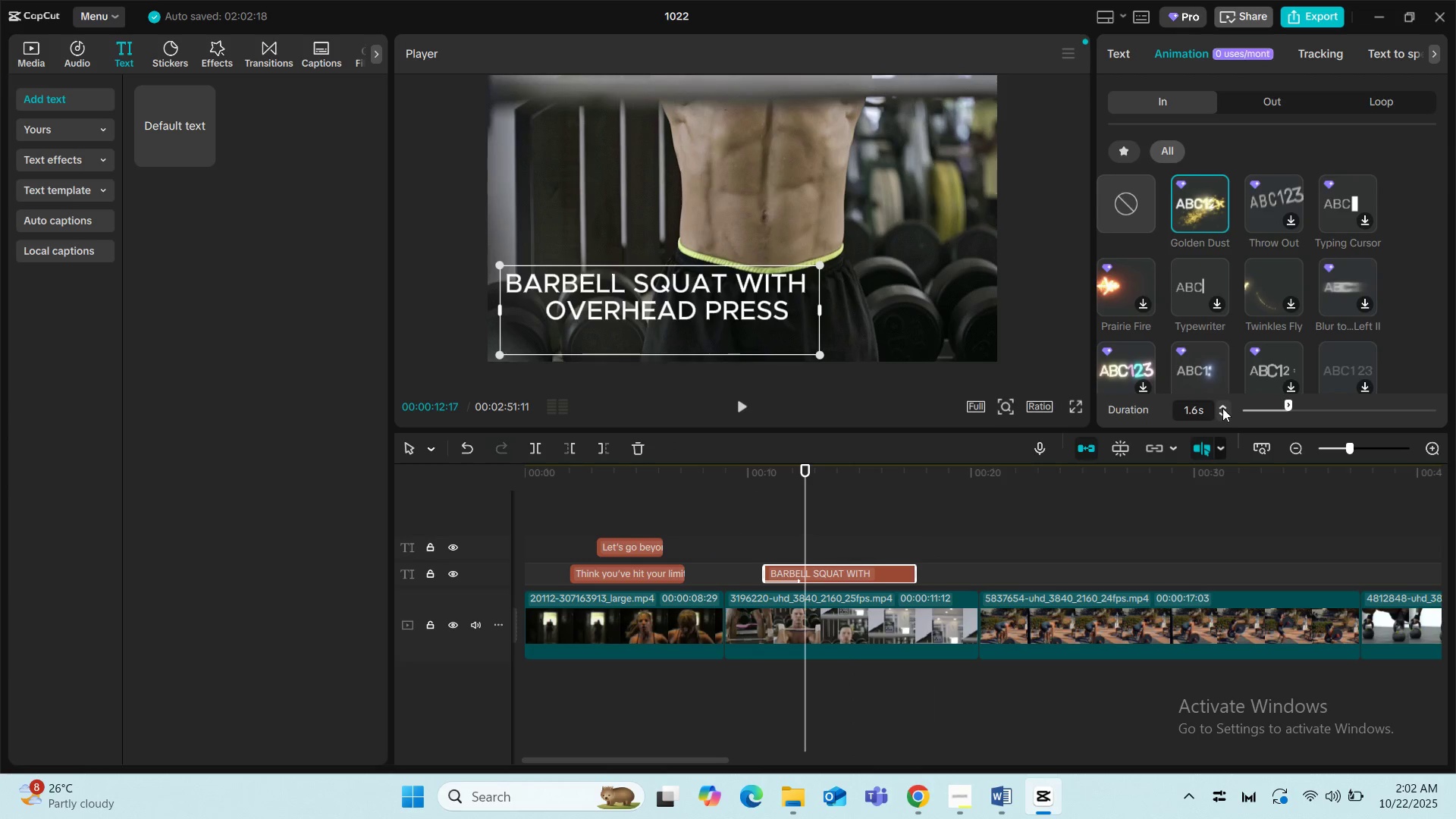 
triple_click([1222, 408])
 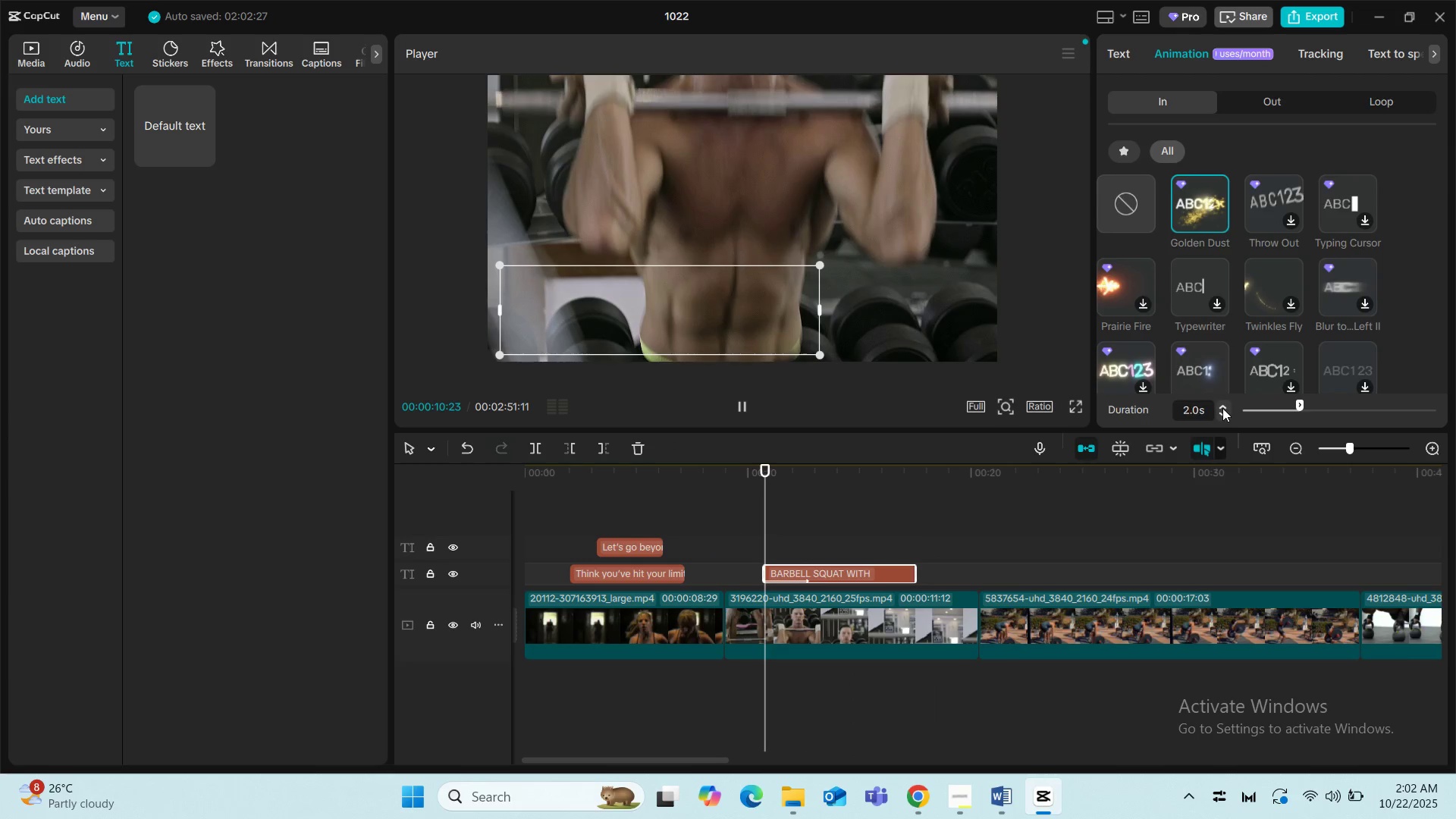 
left_click([1222, 408])
 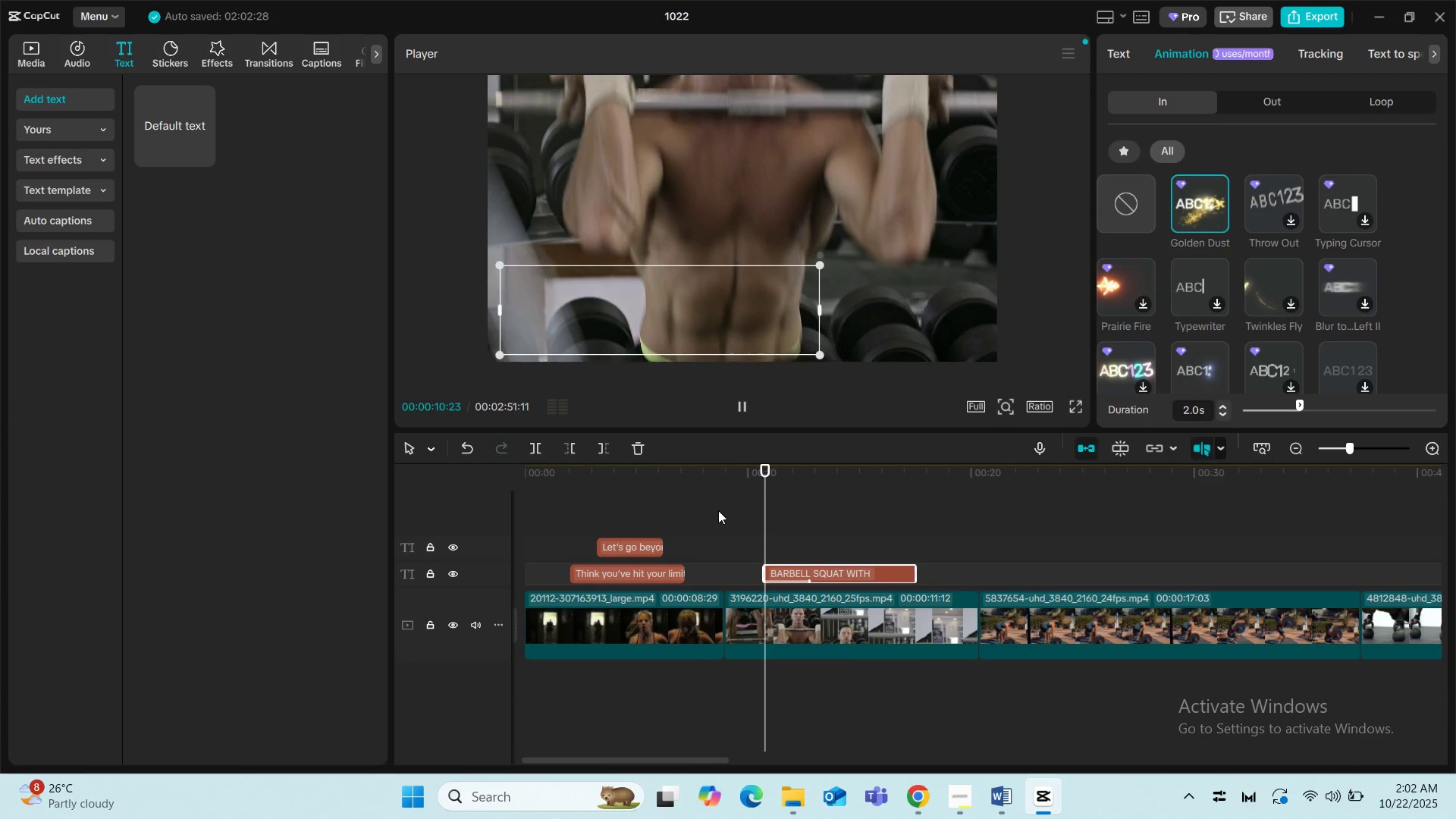 
left_click([718, 510])
 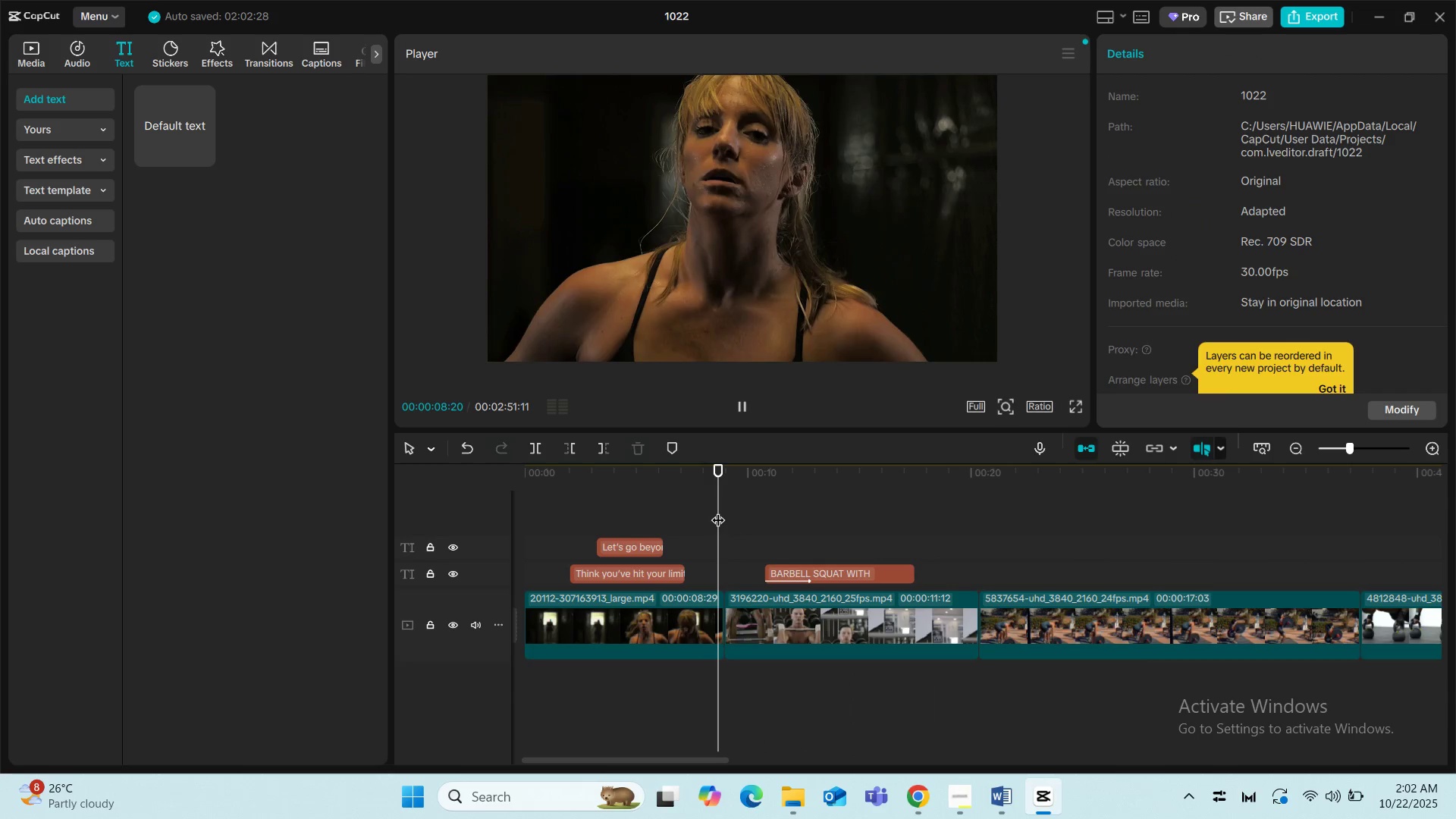 
key(Space)
 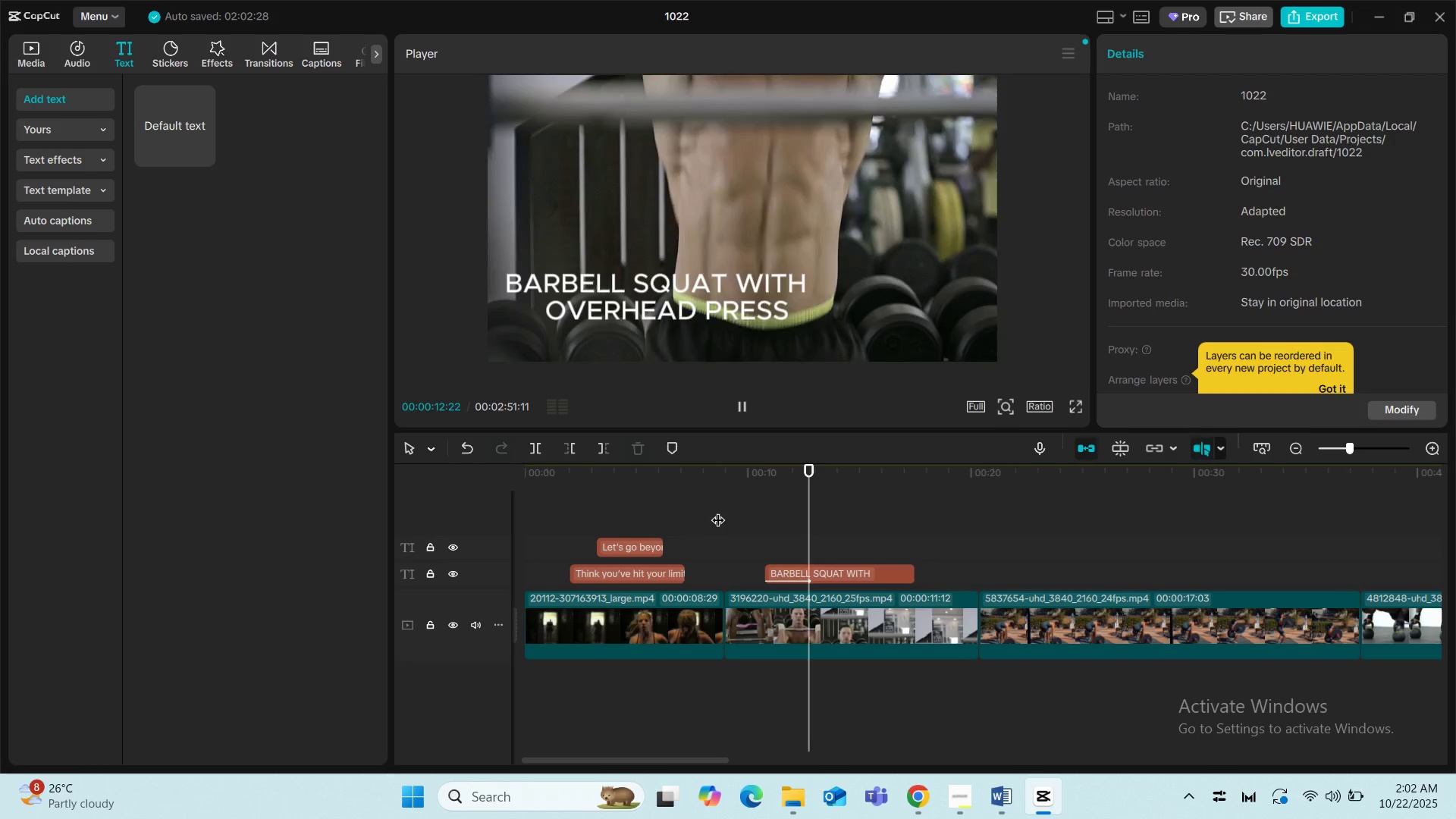 
wait(5.55)
 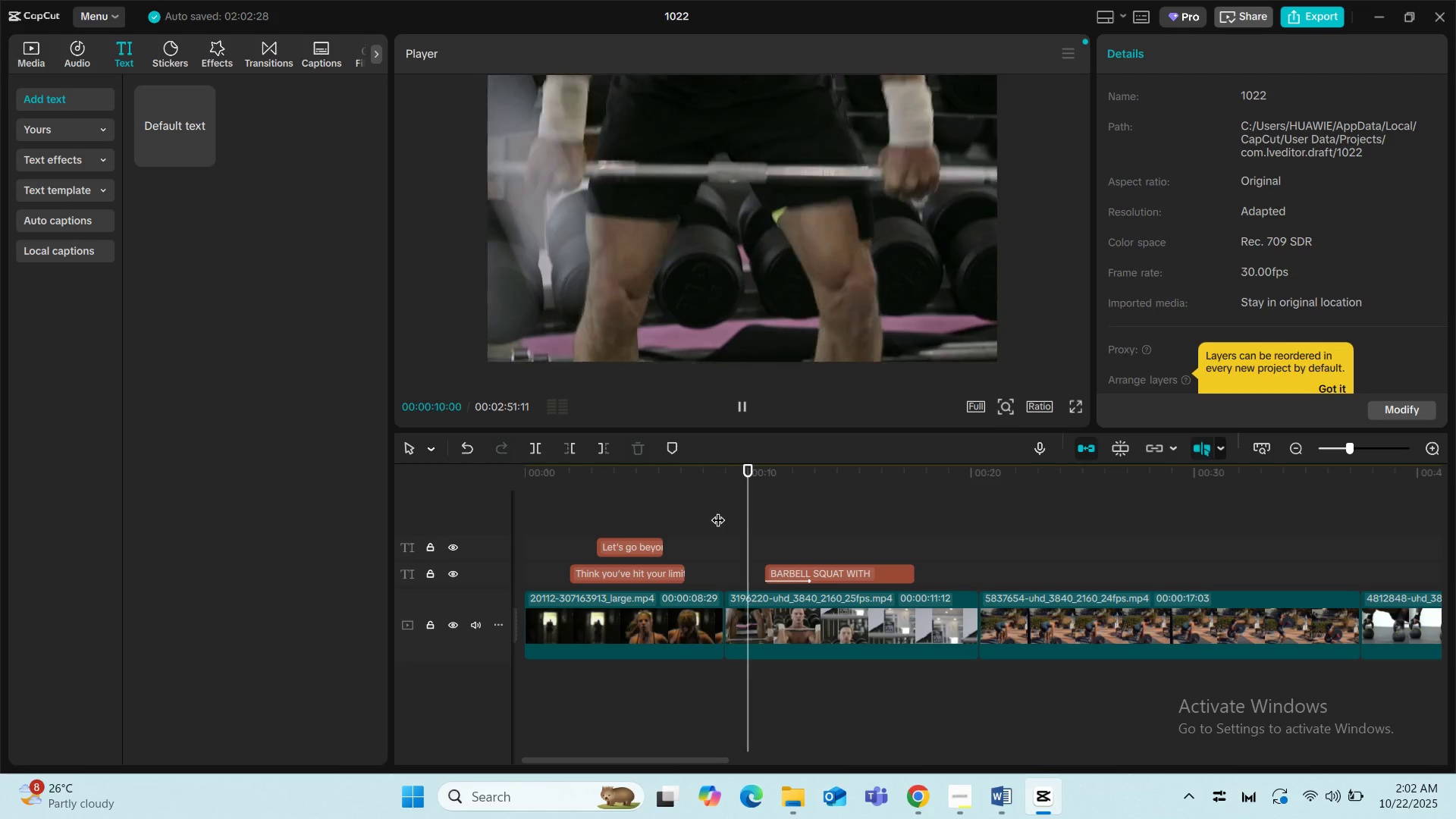 
left_click([745, 540])
 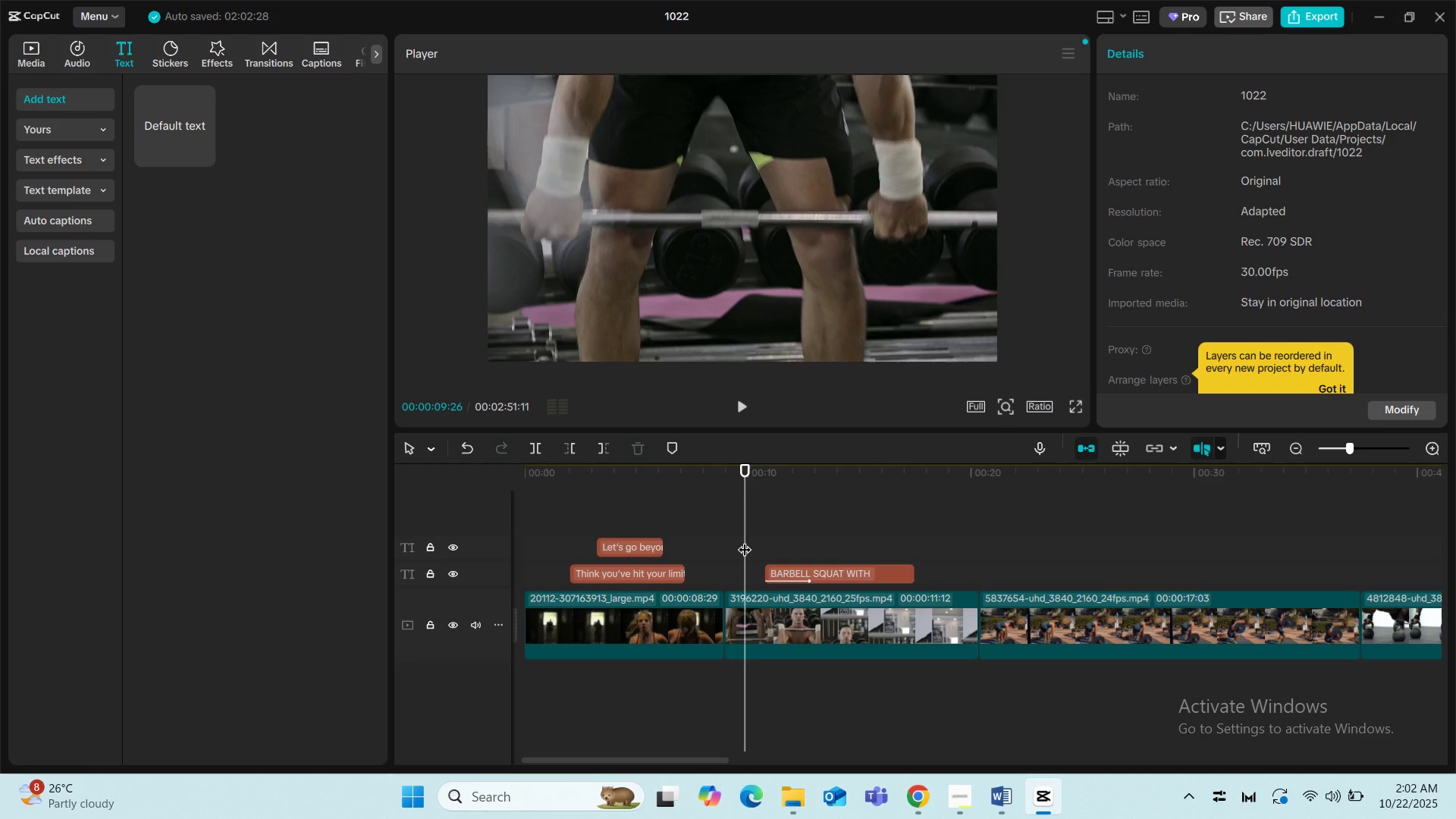 
key(Space)
 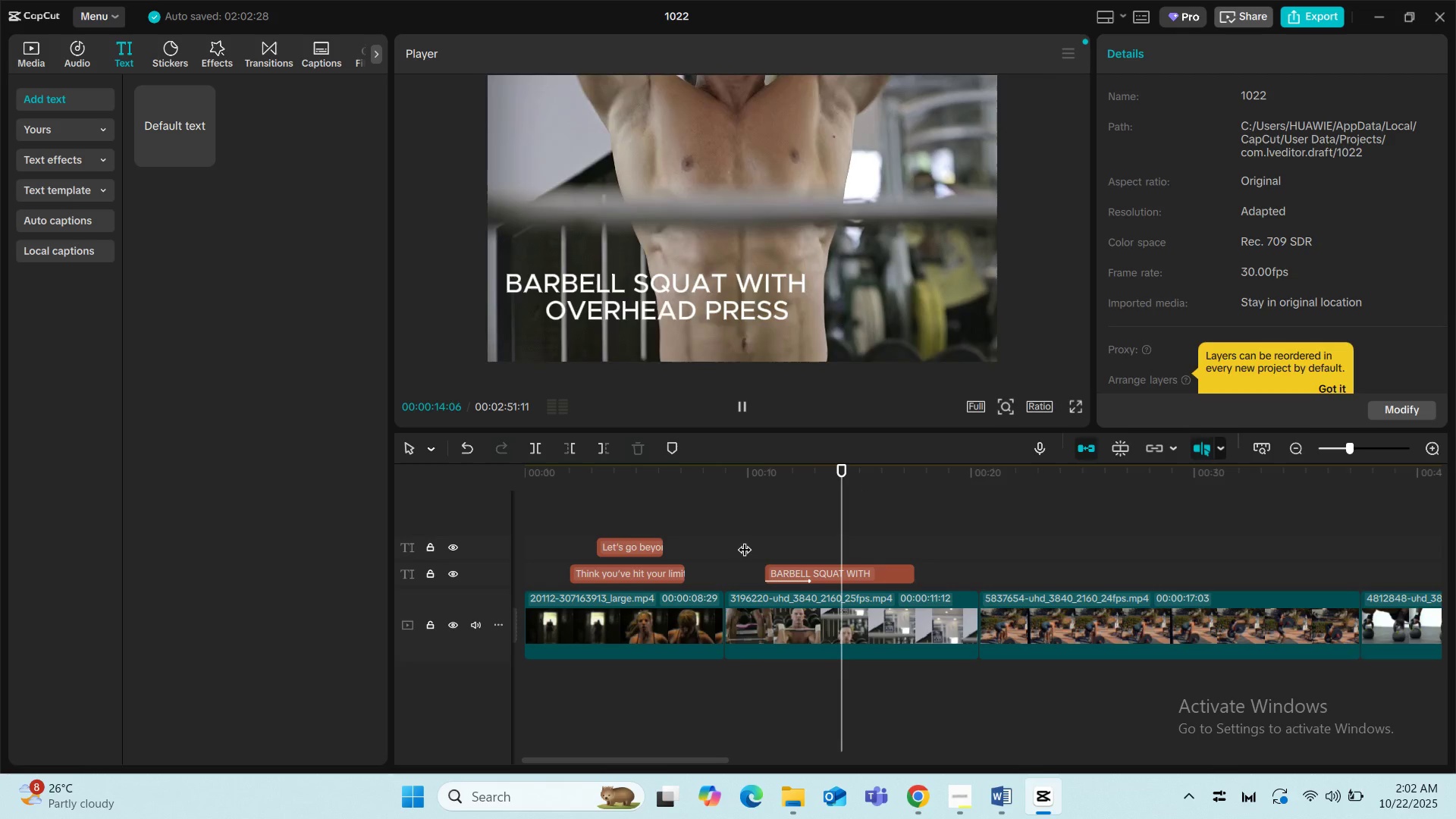 
wait(9.47)
 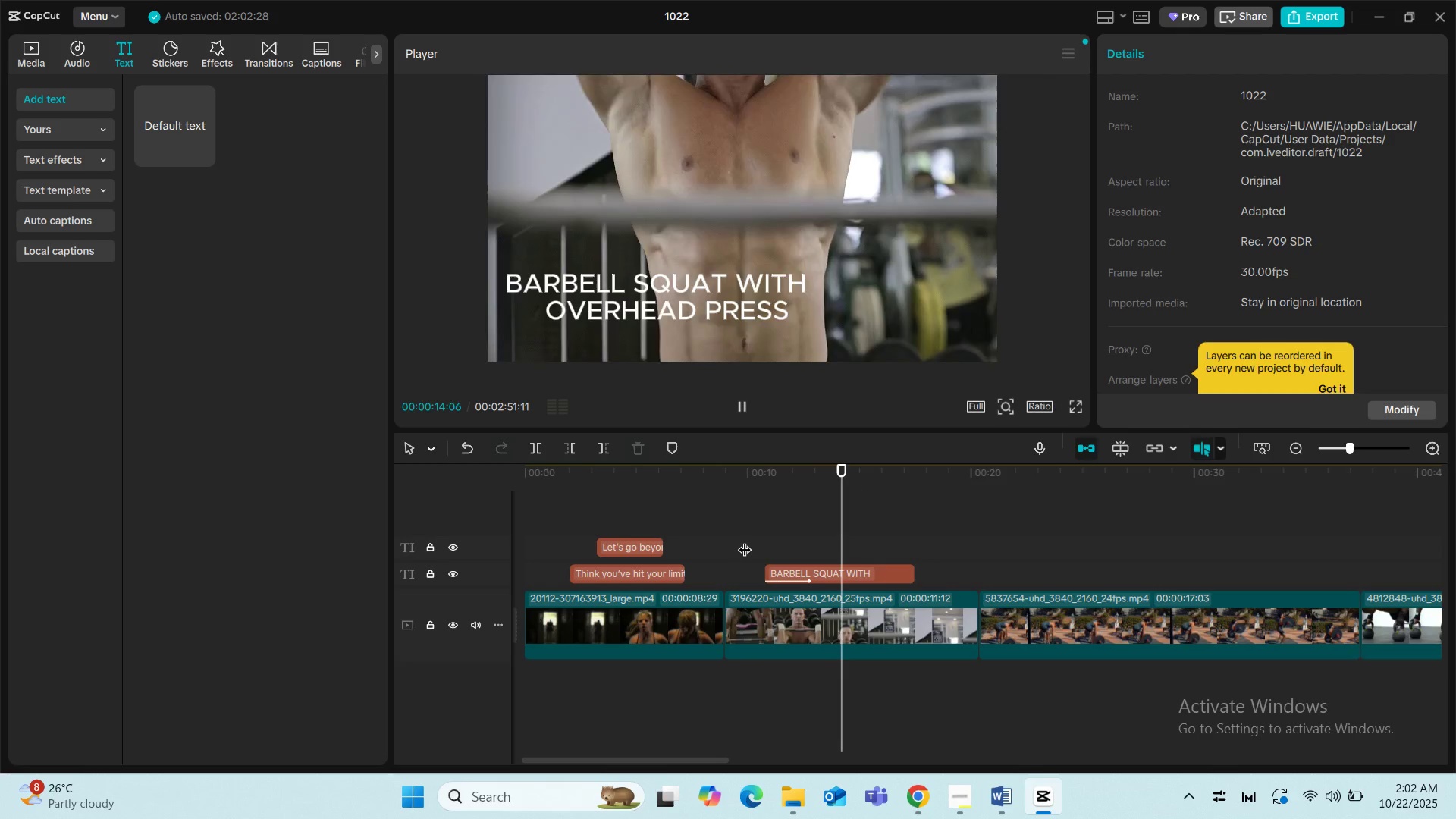 
key(Space)
 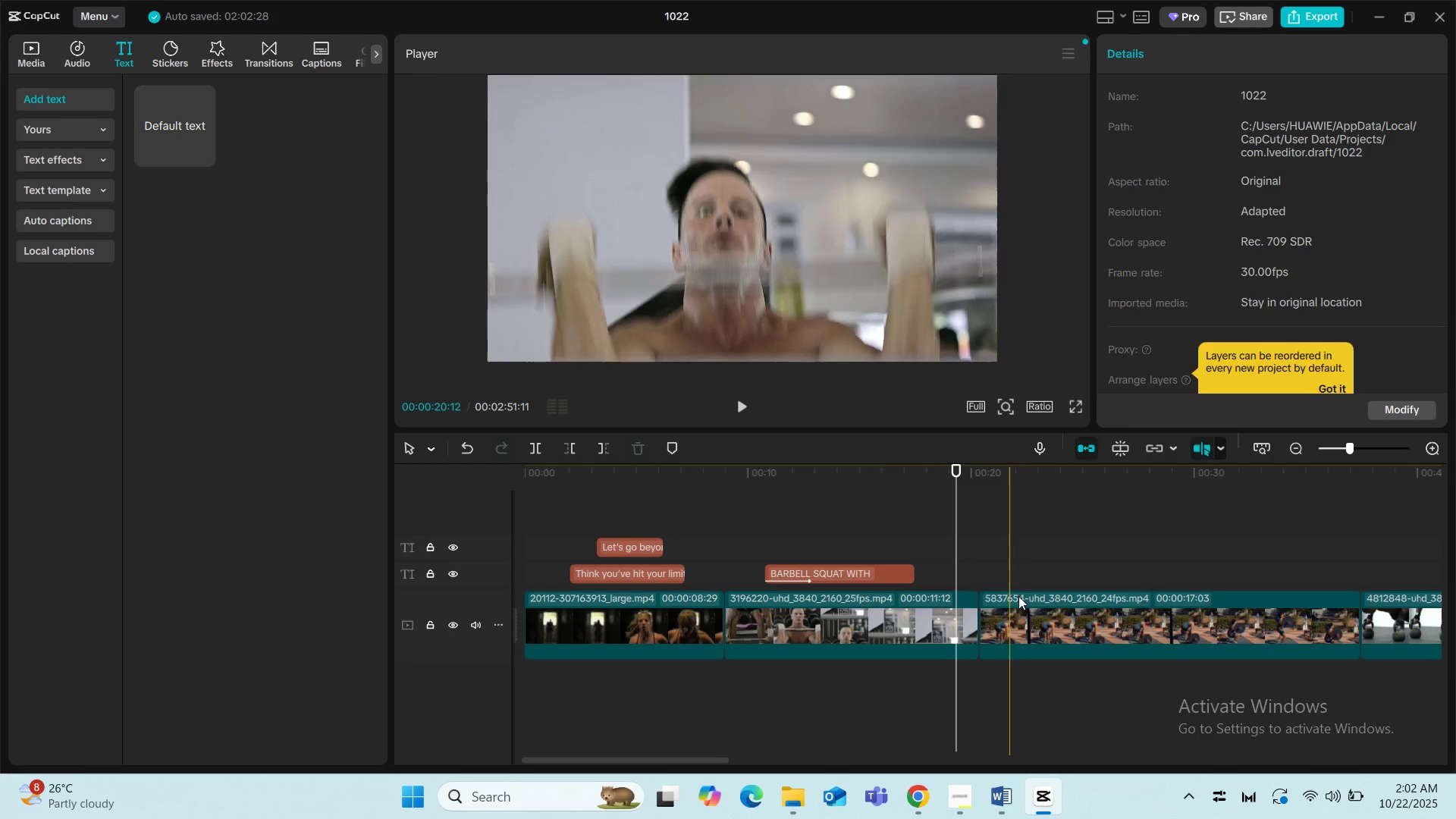 
left_click([1038, 607])
 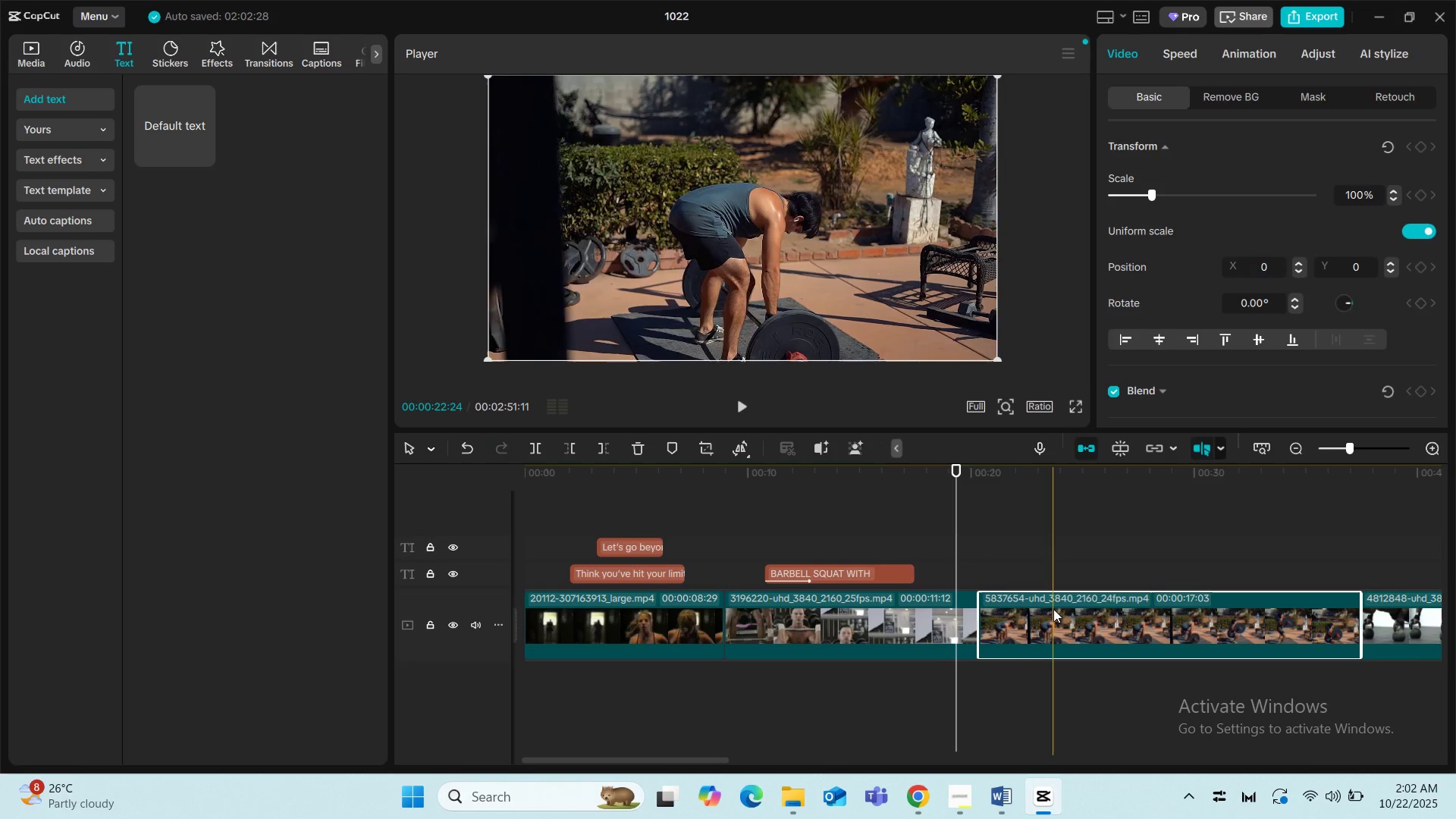 
left_click([985, 525])
 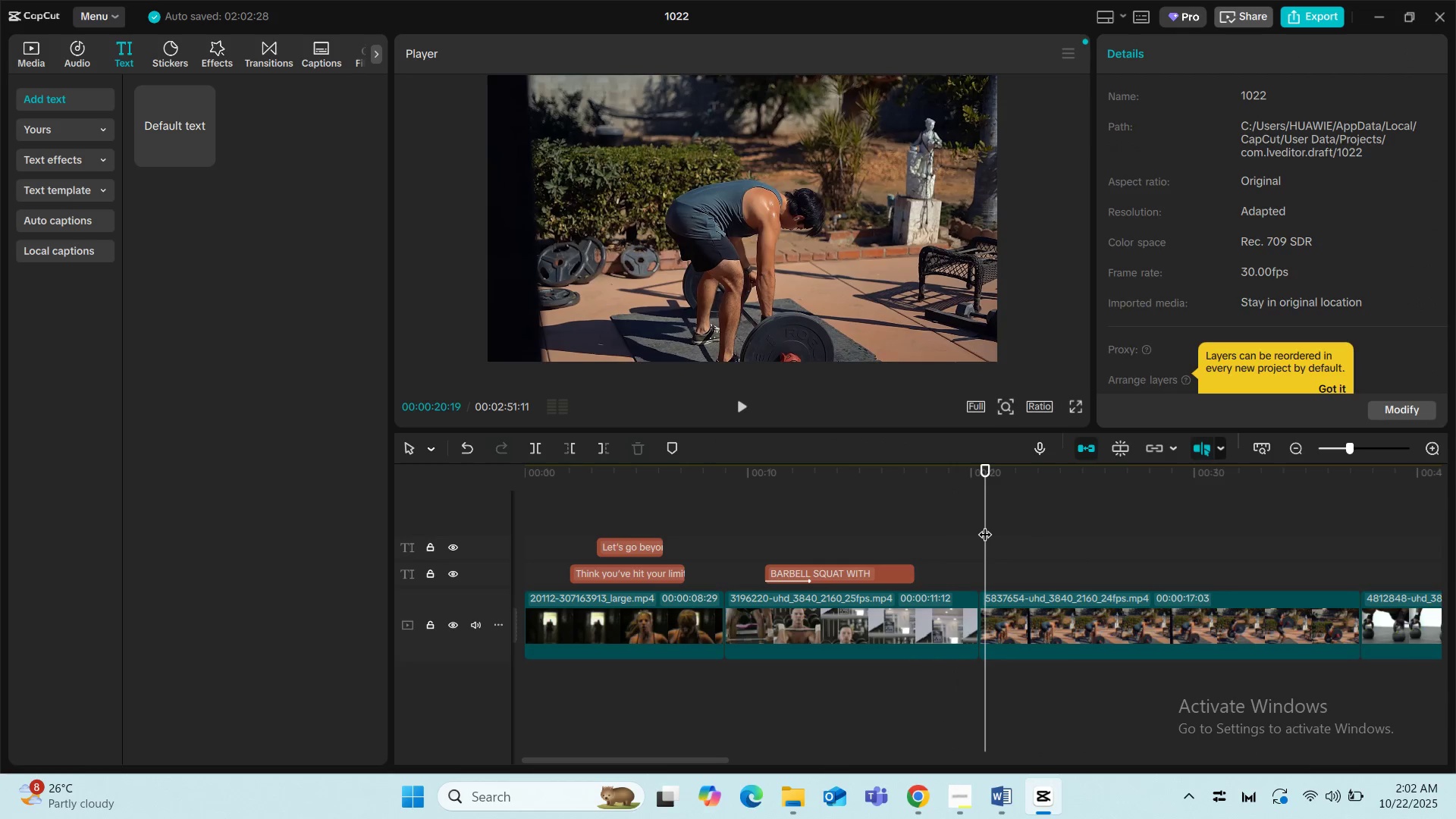 
key(Space)
 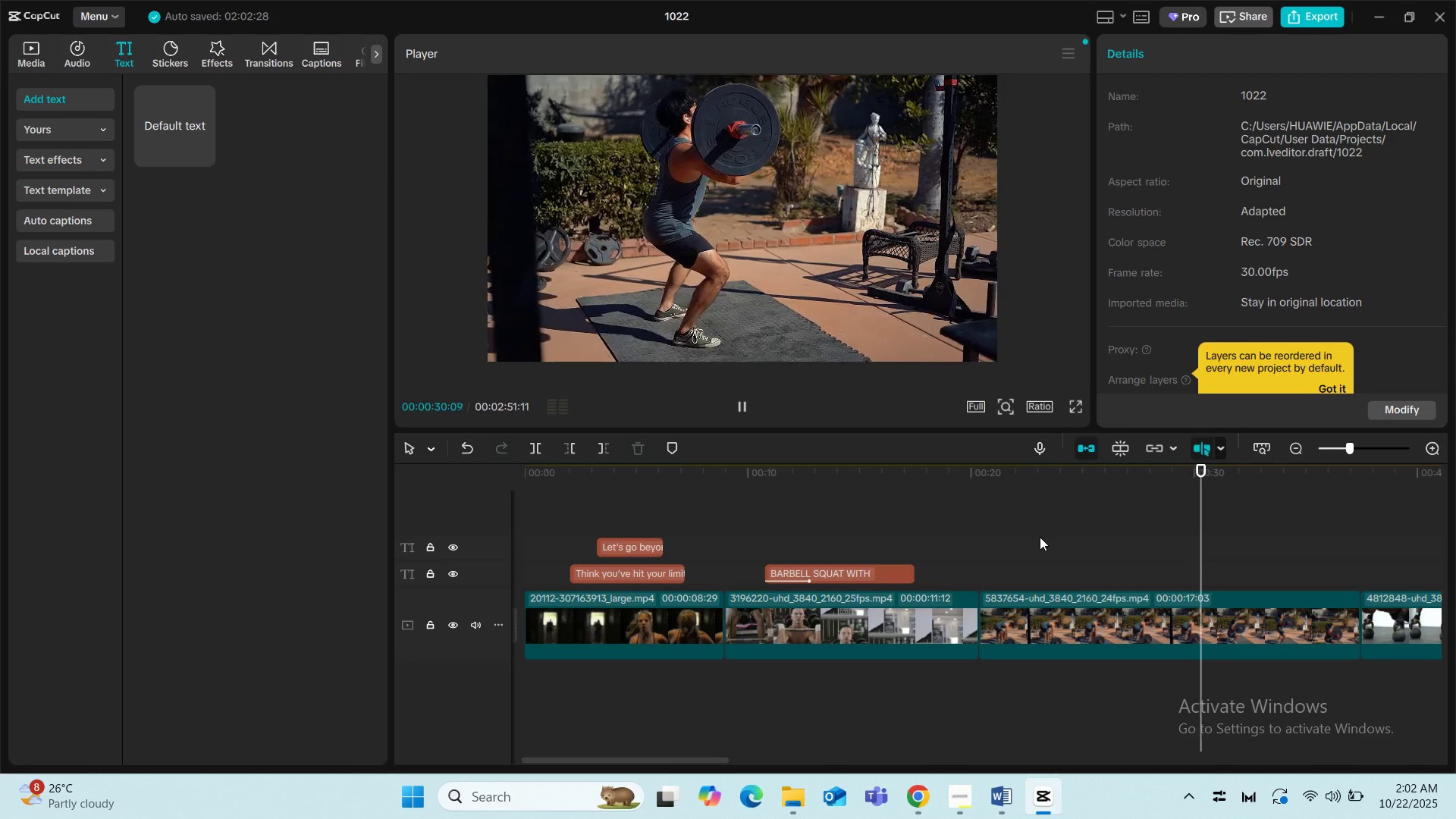 
wait(14.75)
 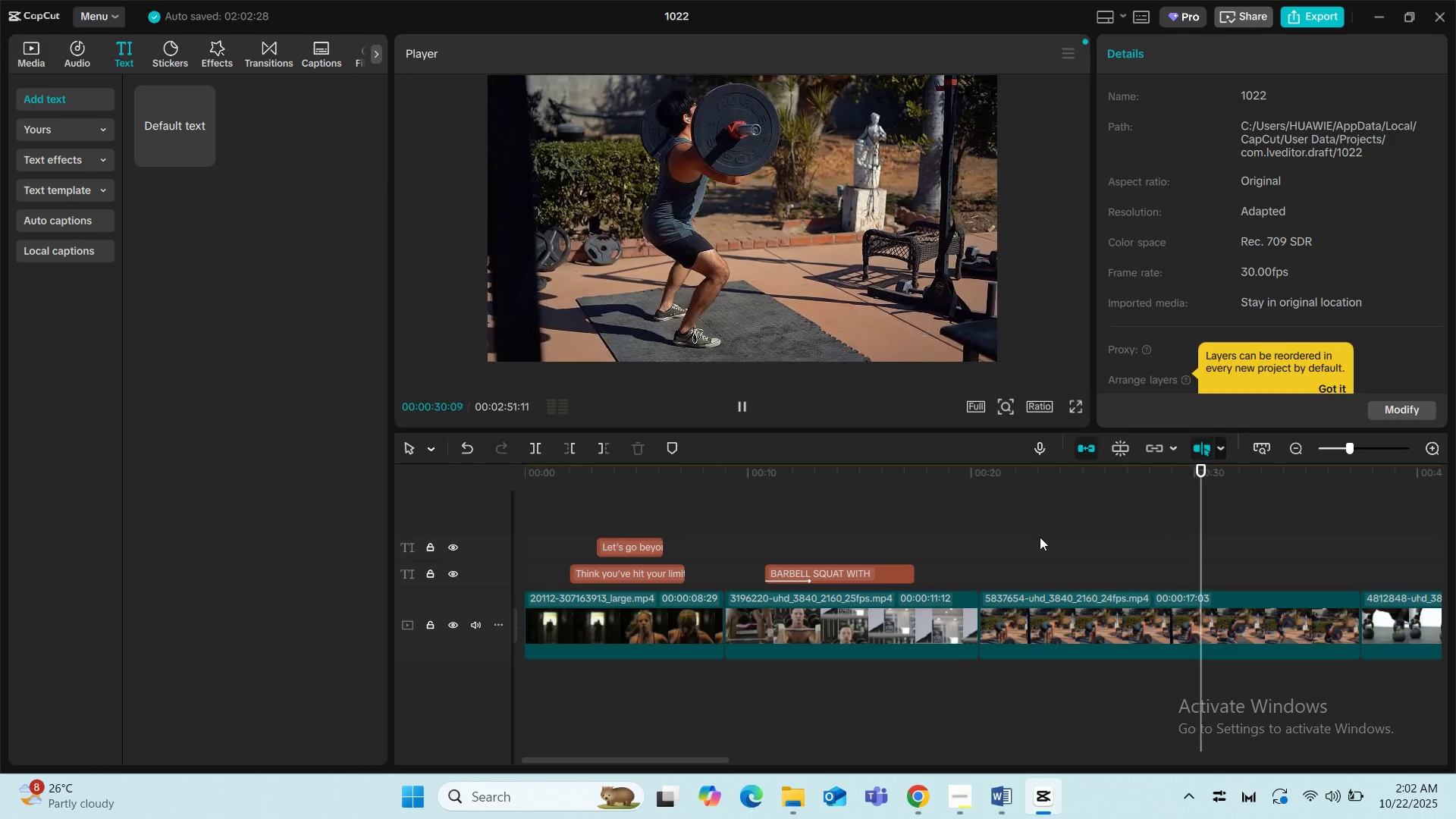 
key(Space)
 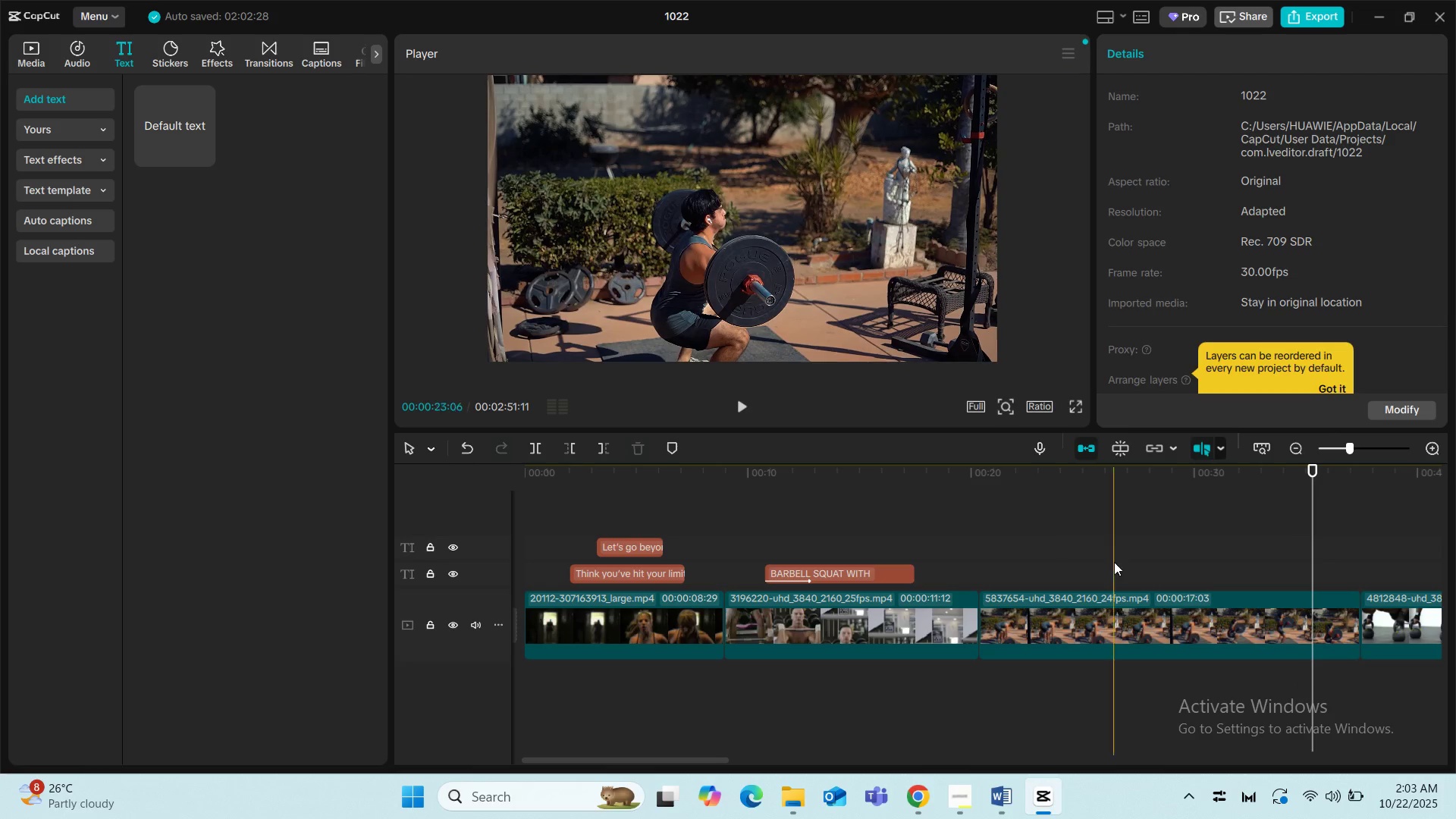 
left_click([1268, 562])
 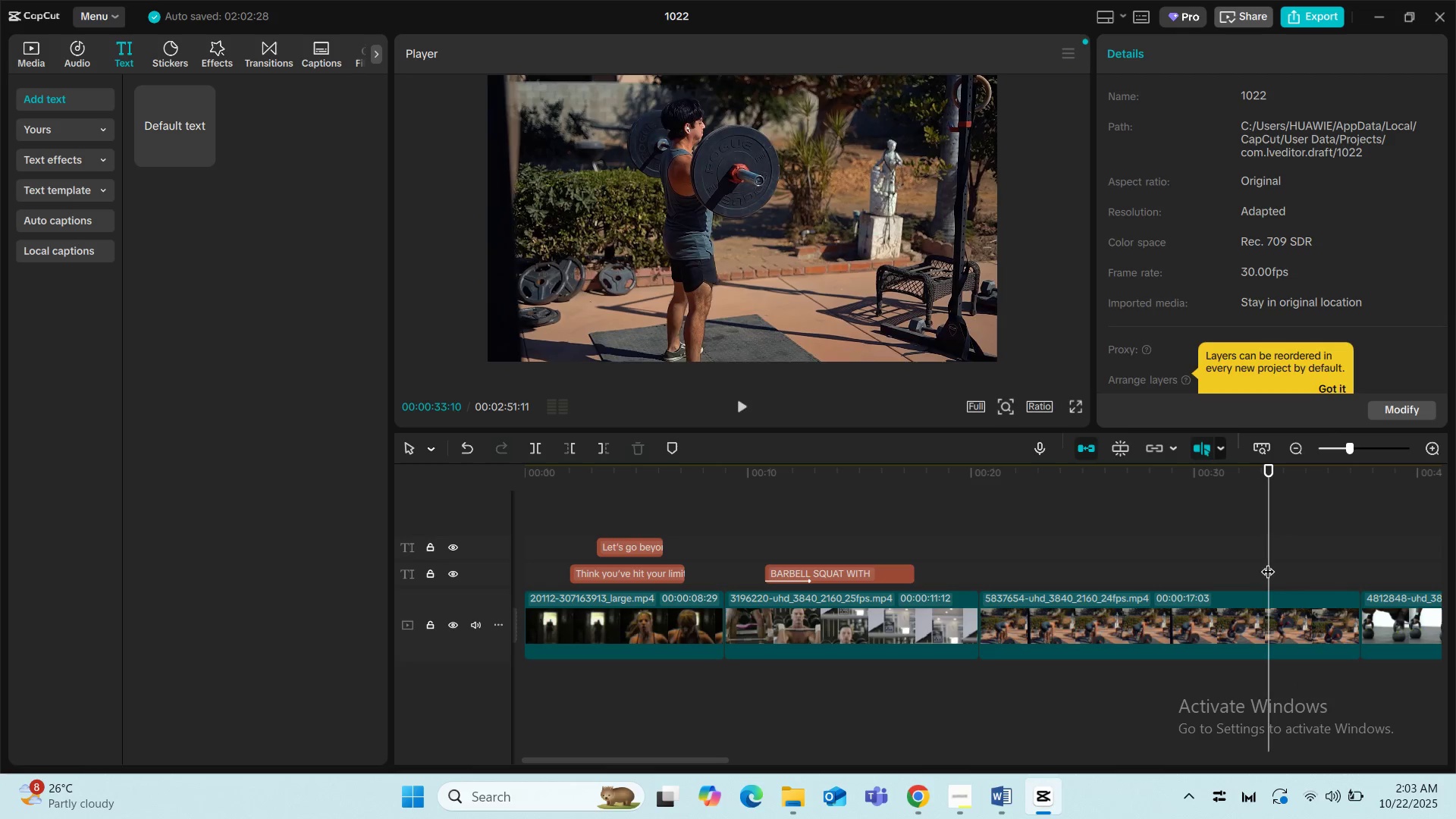 
key(Space)
 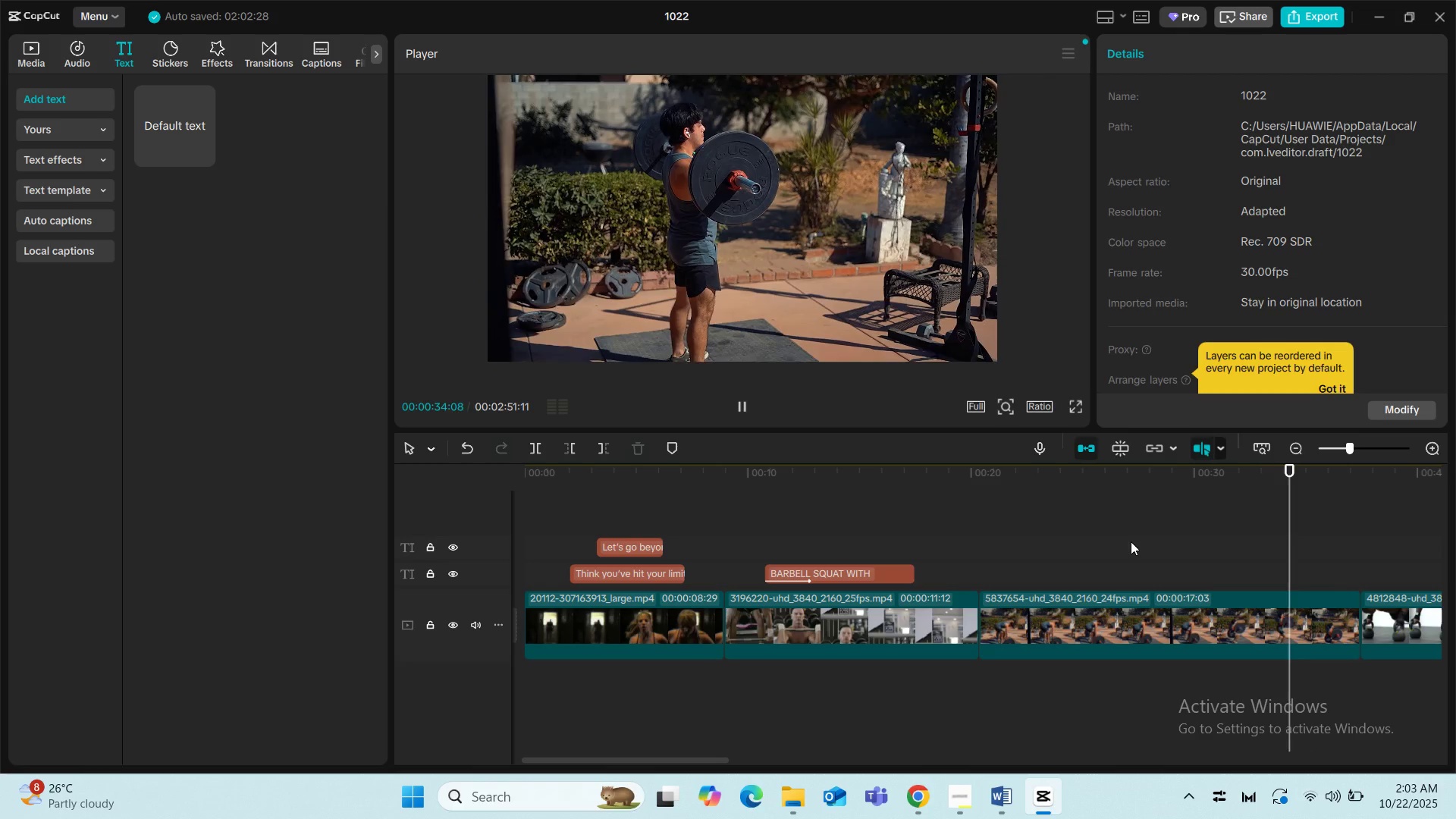 
key(Space)
 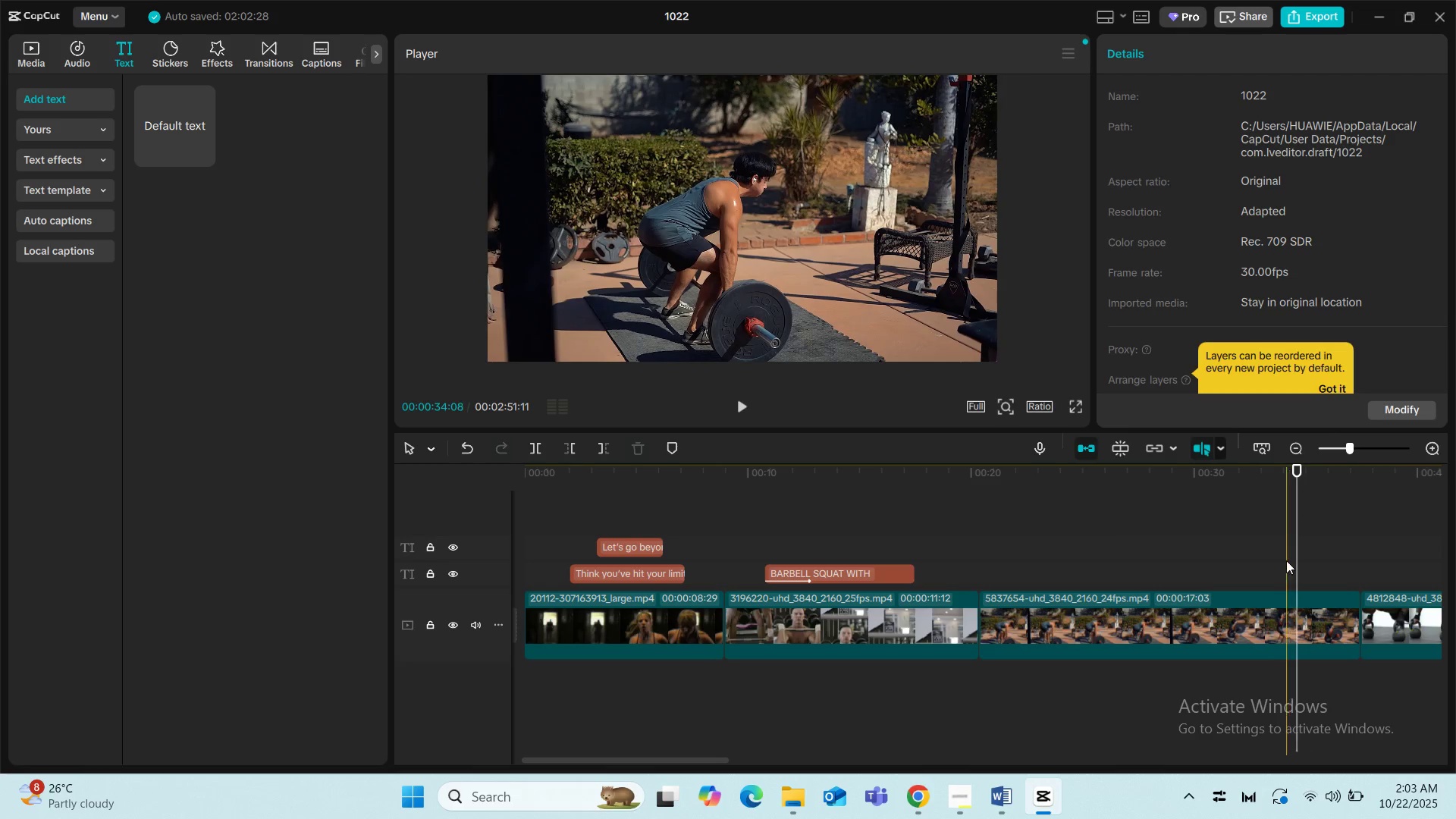 
left_click([1259, 548])
 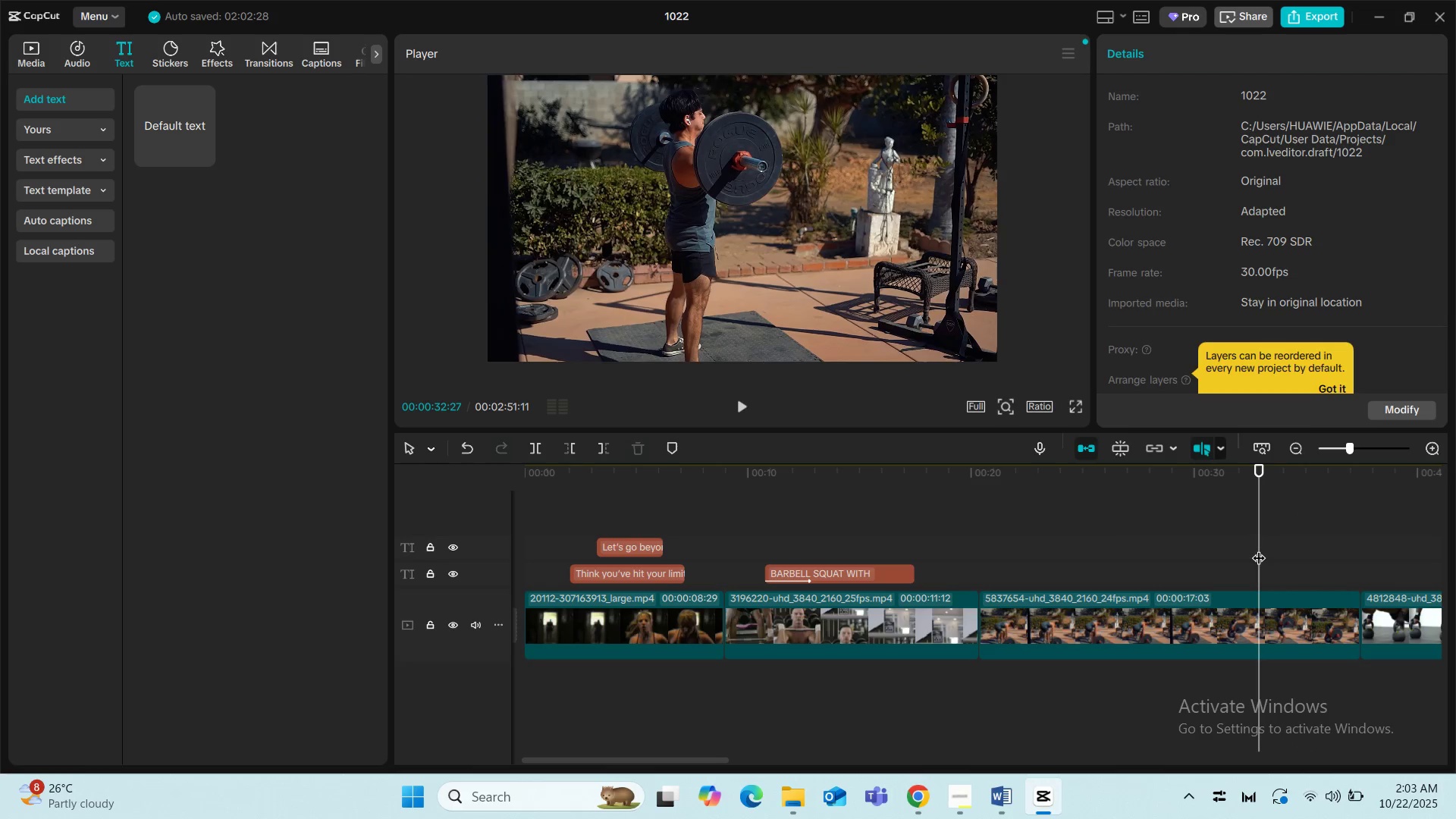 
key(Space)
 